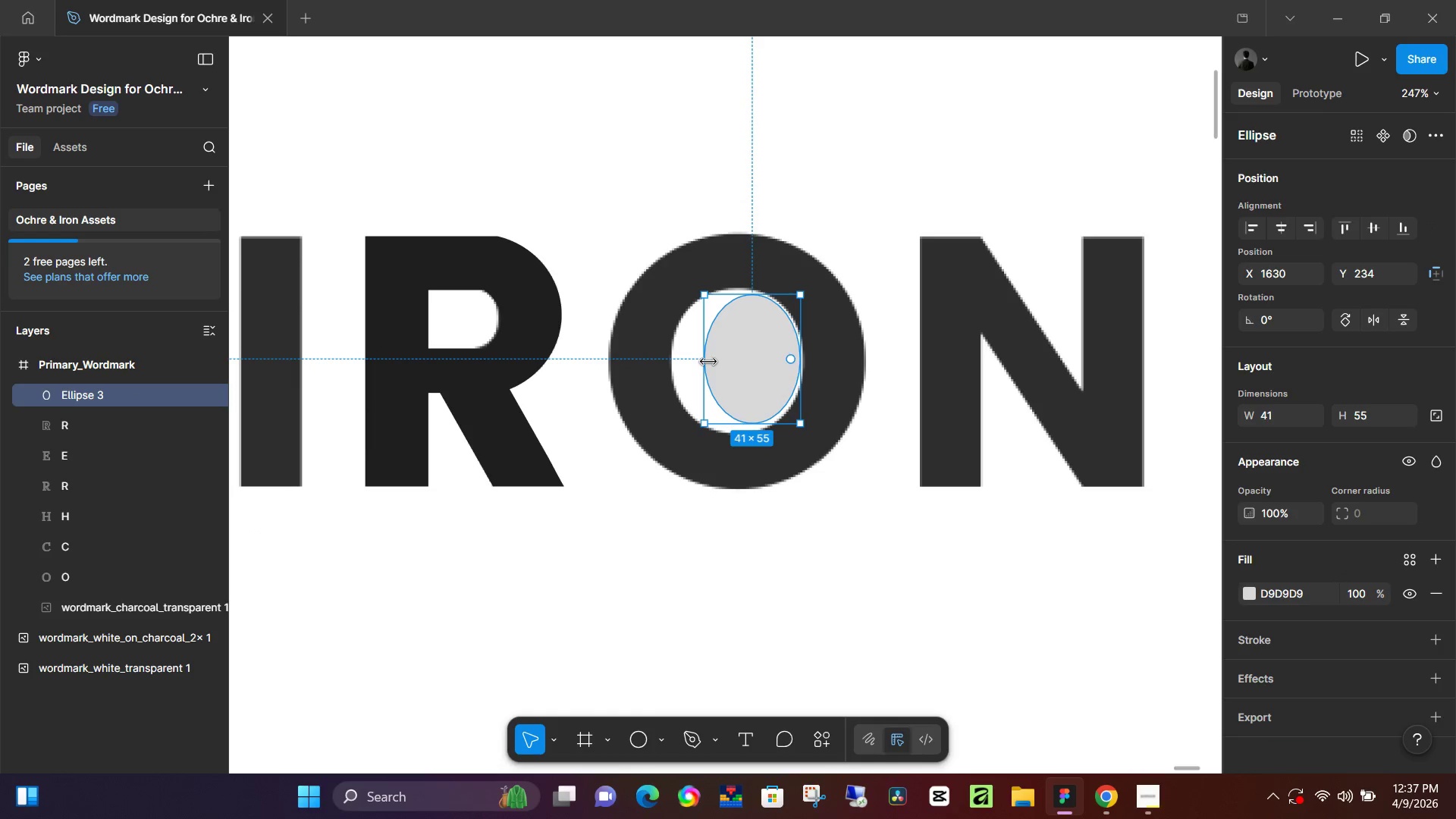 
left_click_drag(start_coordinate=[708, 361], to_coordinate=[672, 359])
 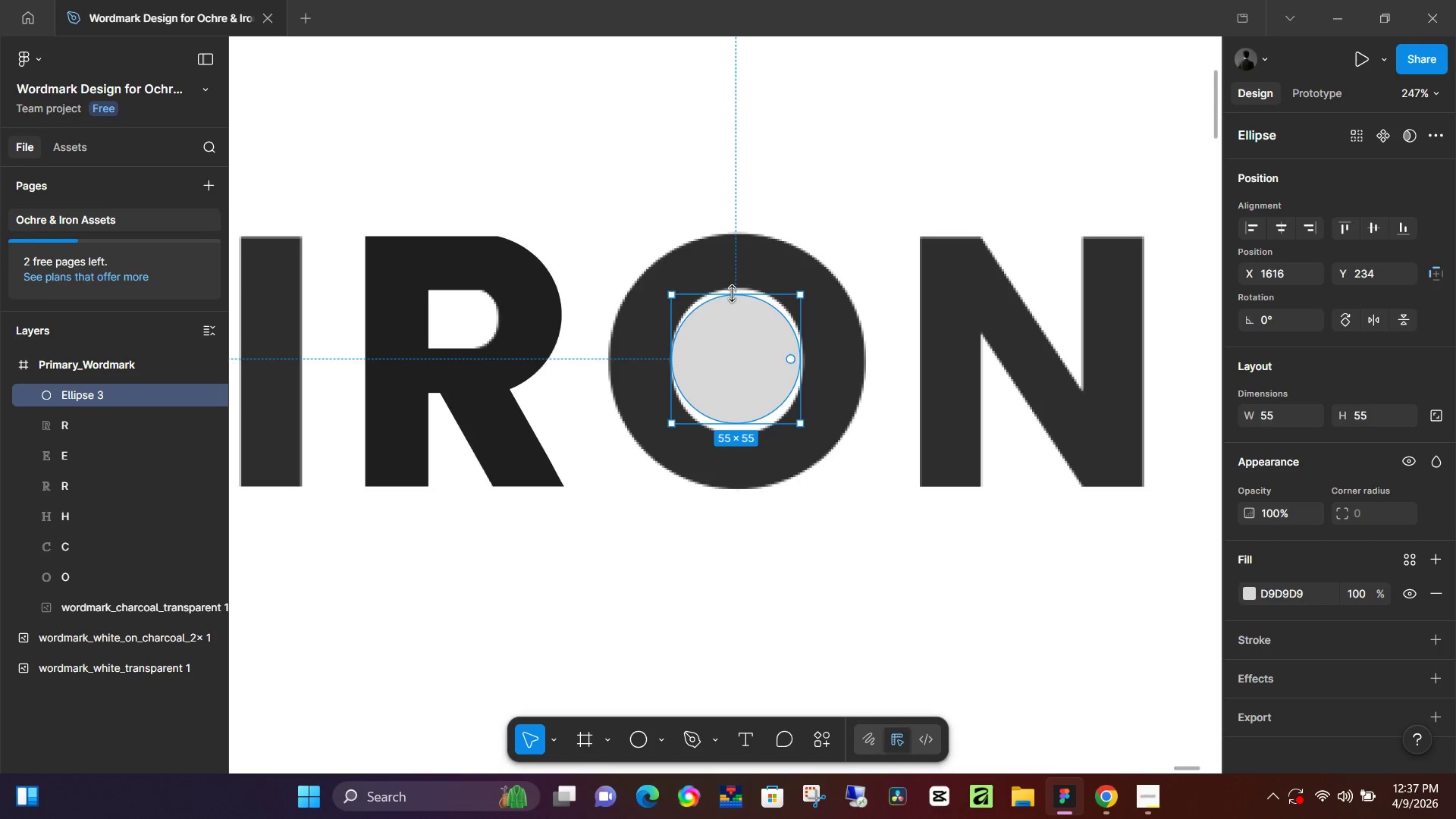 
left_click_drag(start_coordinate=[733, 293], to_coordinate=[736, 282])
 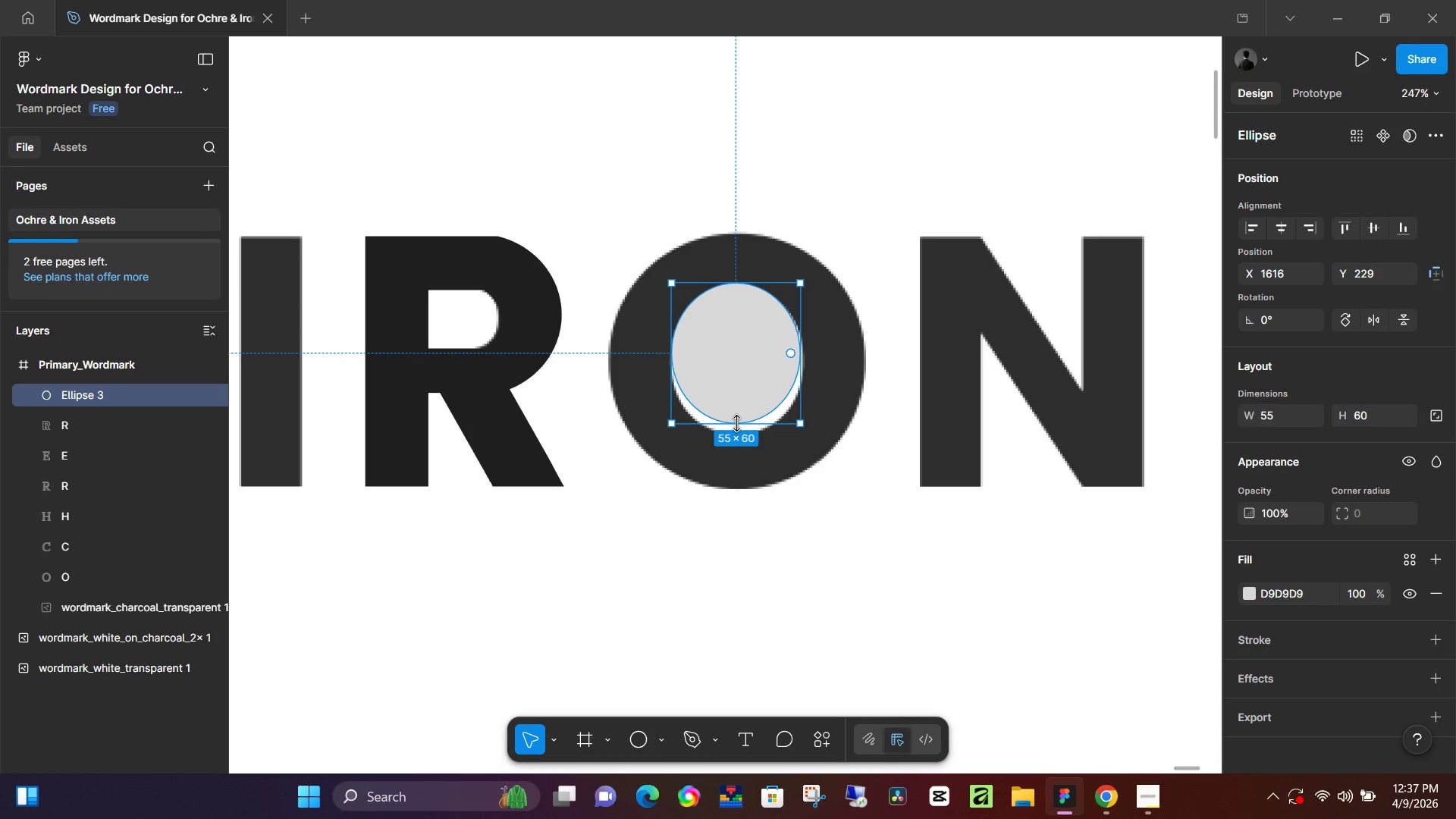 
left_click_drag(start_coordinate=[736, 423], to_coordinate=[735, 440])
 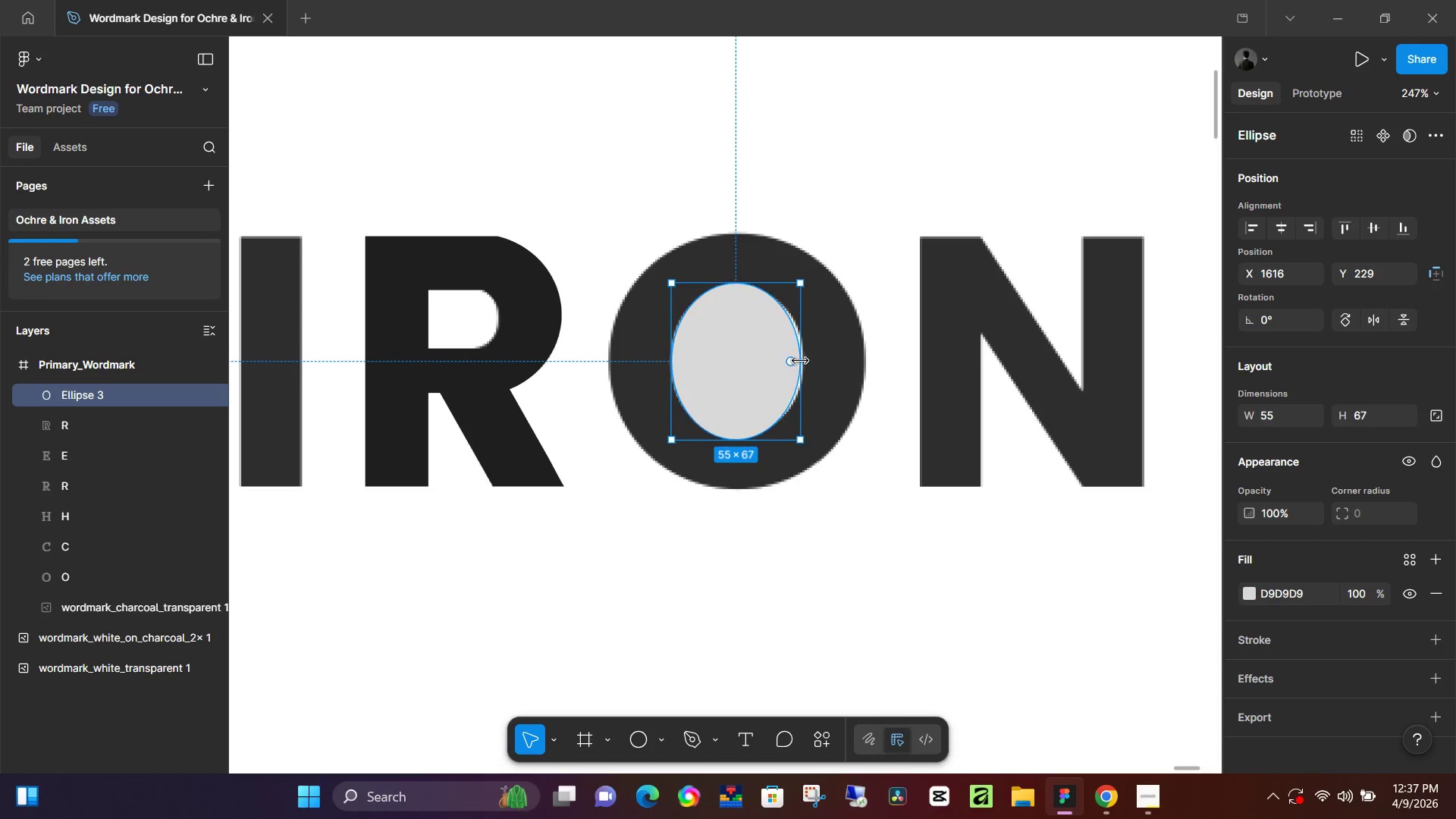 
left_click_drag(start_coordinate=[800, 361], to_coordinate=[809, 362])
 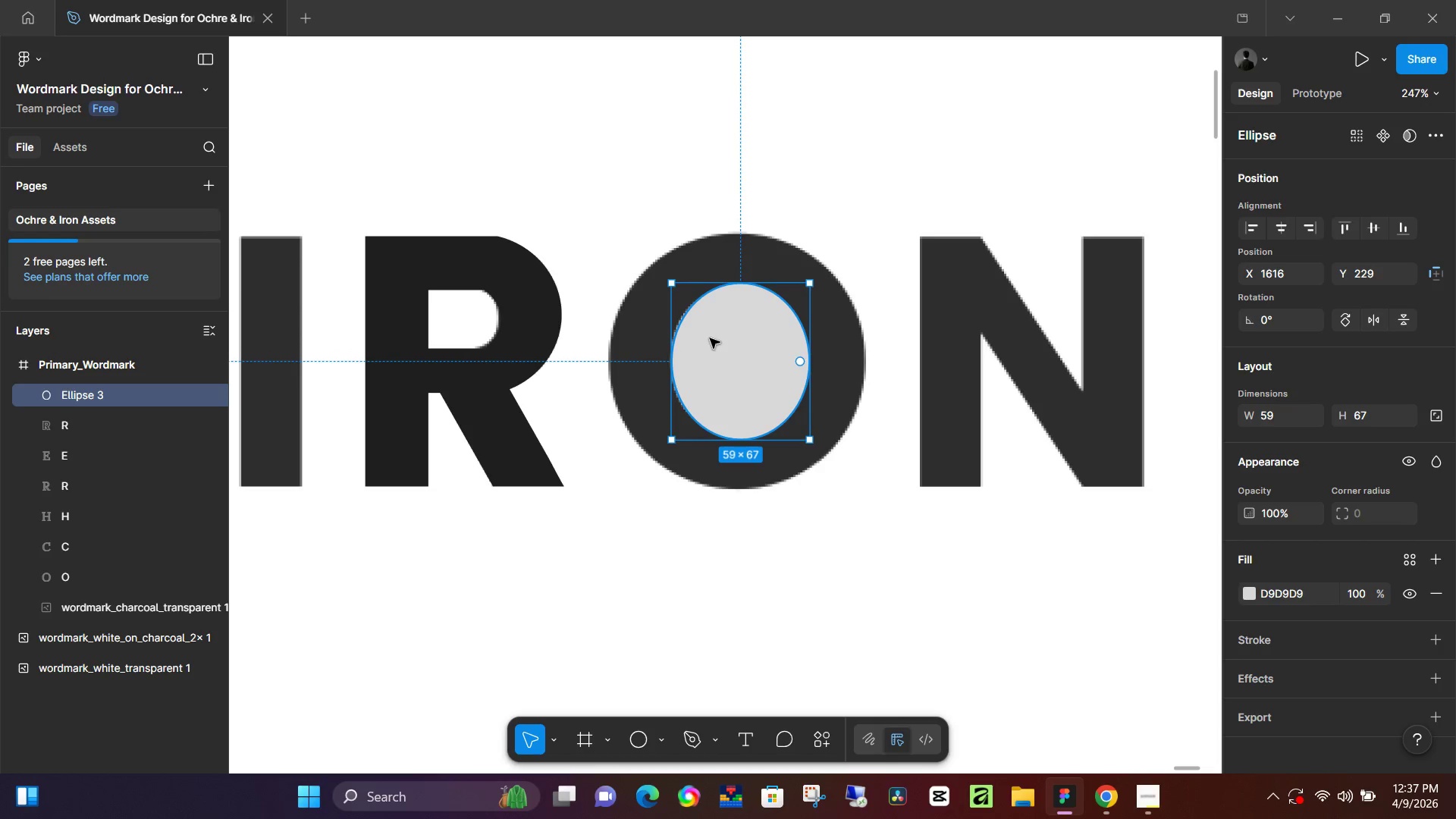 
left_click_drag(start_coordinate=[710, 338], to_coordinate=[705, 334])
 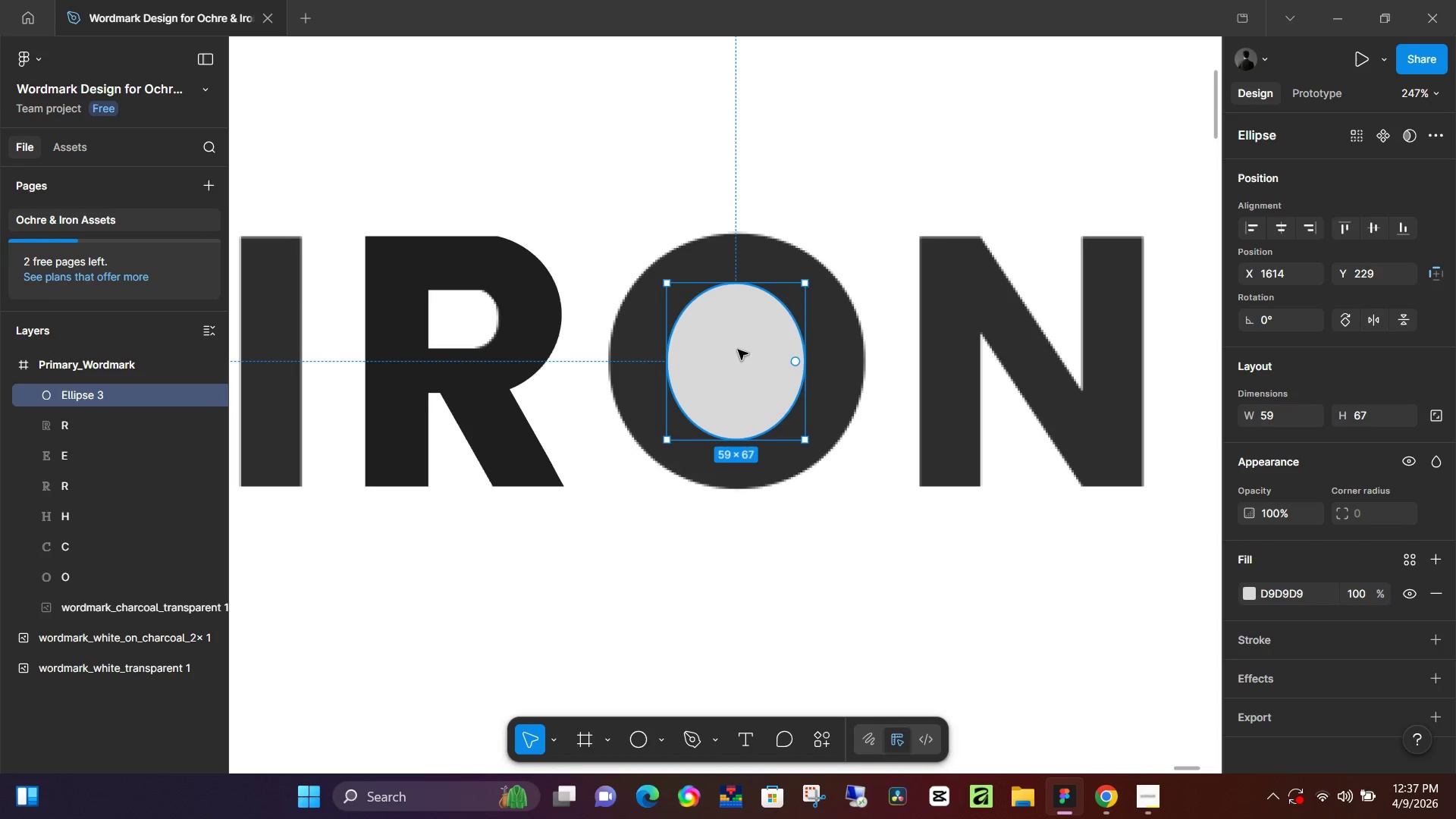 
hold_key(key=AltLeft, duration=0.94)
left_click_drag(start_coordinate=[749, 362], to_coordinate=[711, 325])
 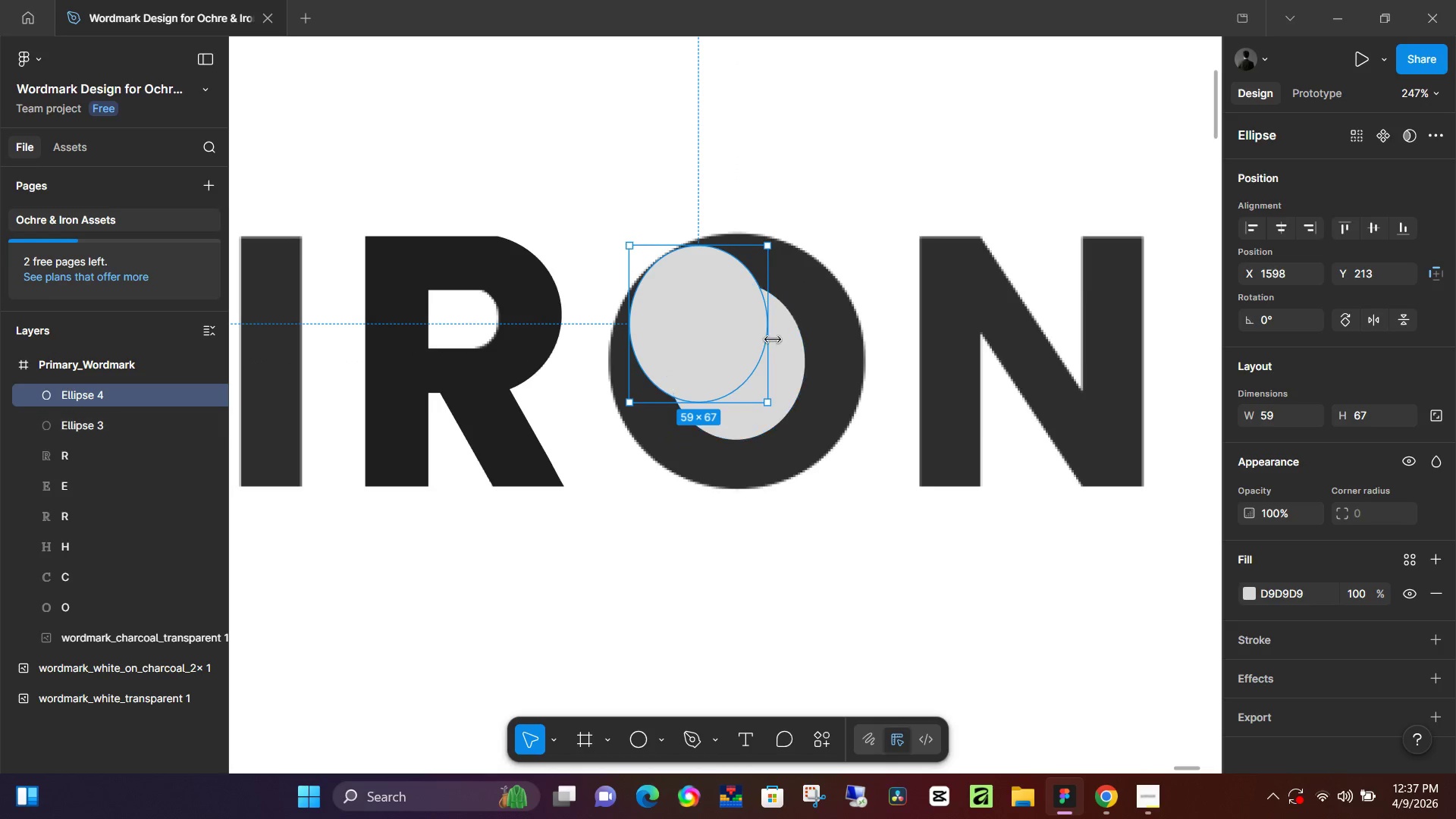 
left_click_drag(start_coordinate=[767, 339], to_coordinate=[857, 340])
 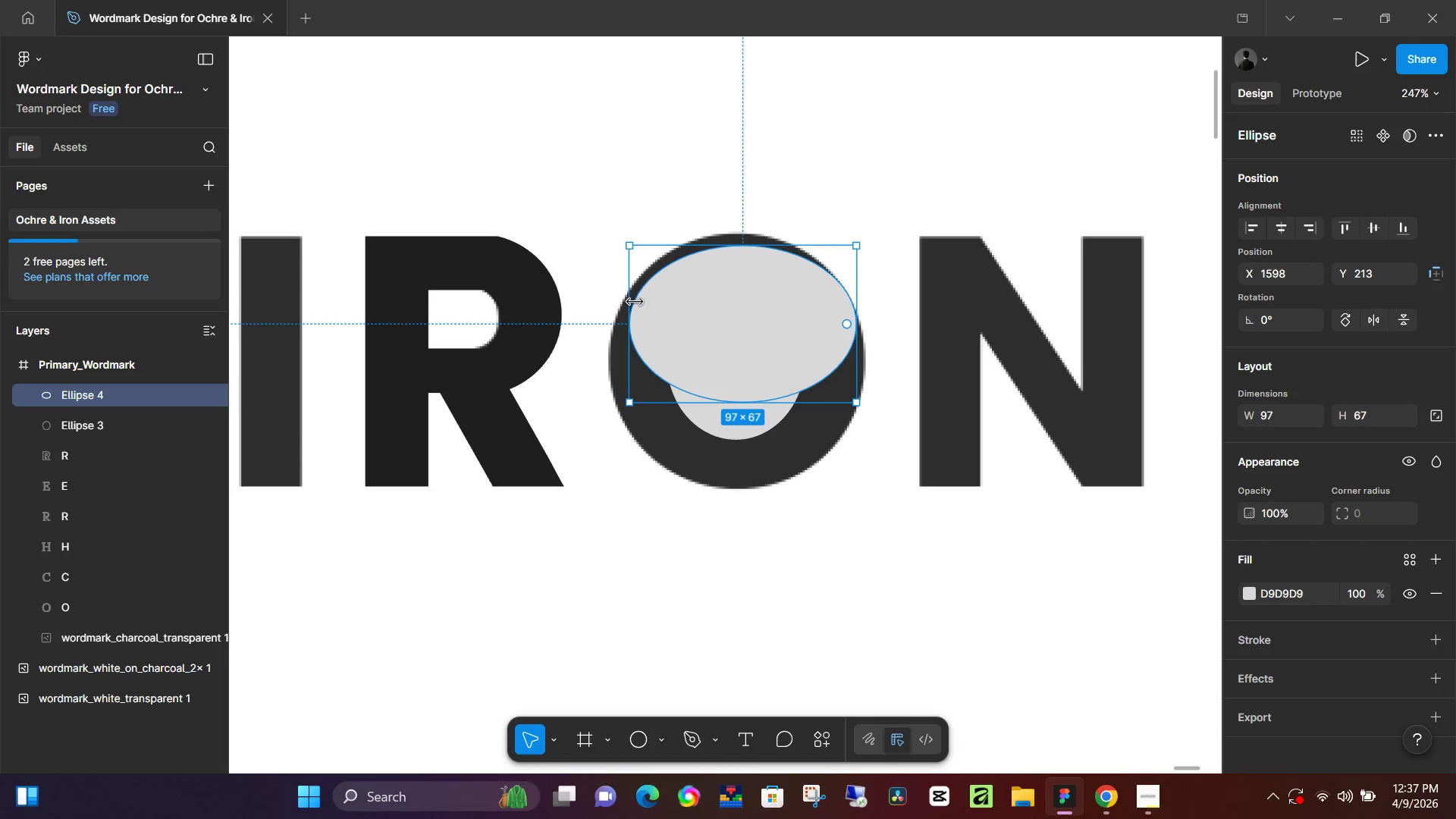 
left_click_drag(start_coordinate=[634, 302], to_coordinate=[617, 304])
 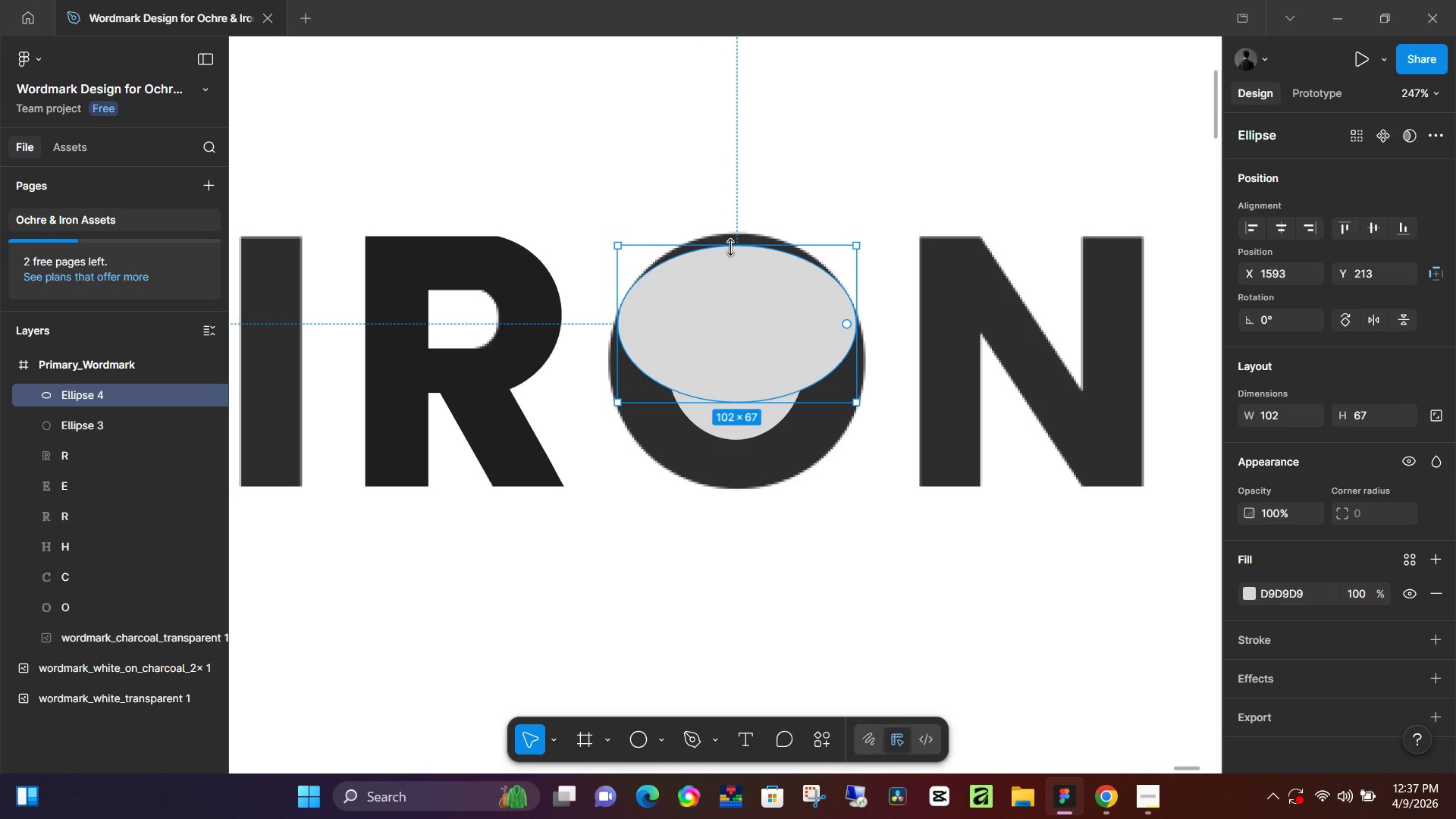 
left_click_drag(start_coordinate=[731, 247], to_coordinate=[738, 233])
 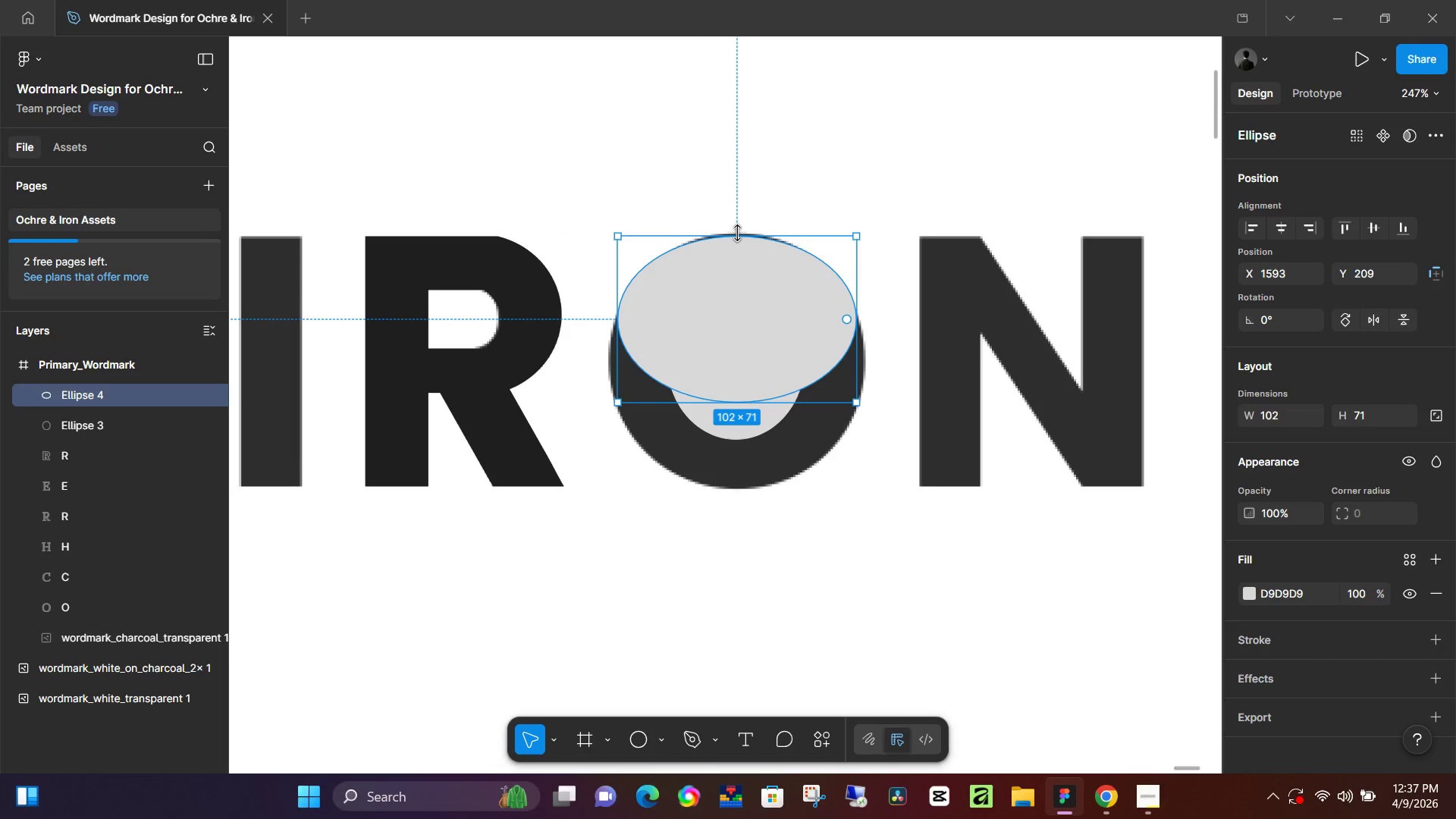 
left_click([738, 233])
 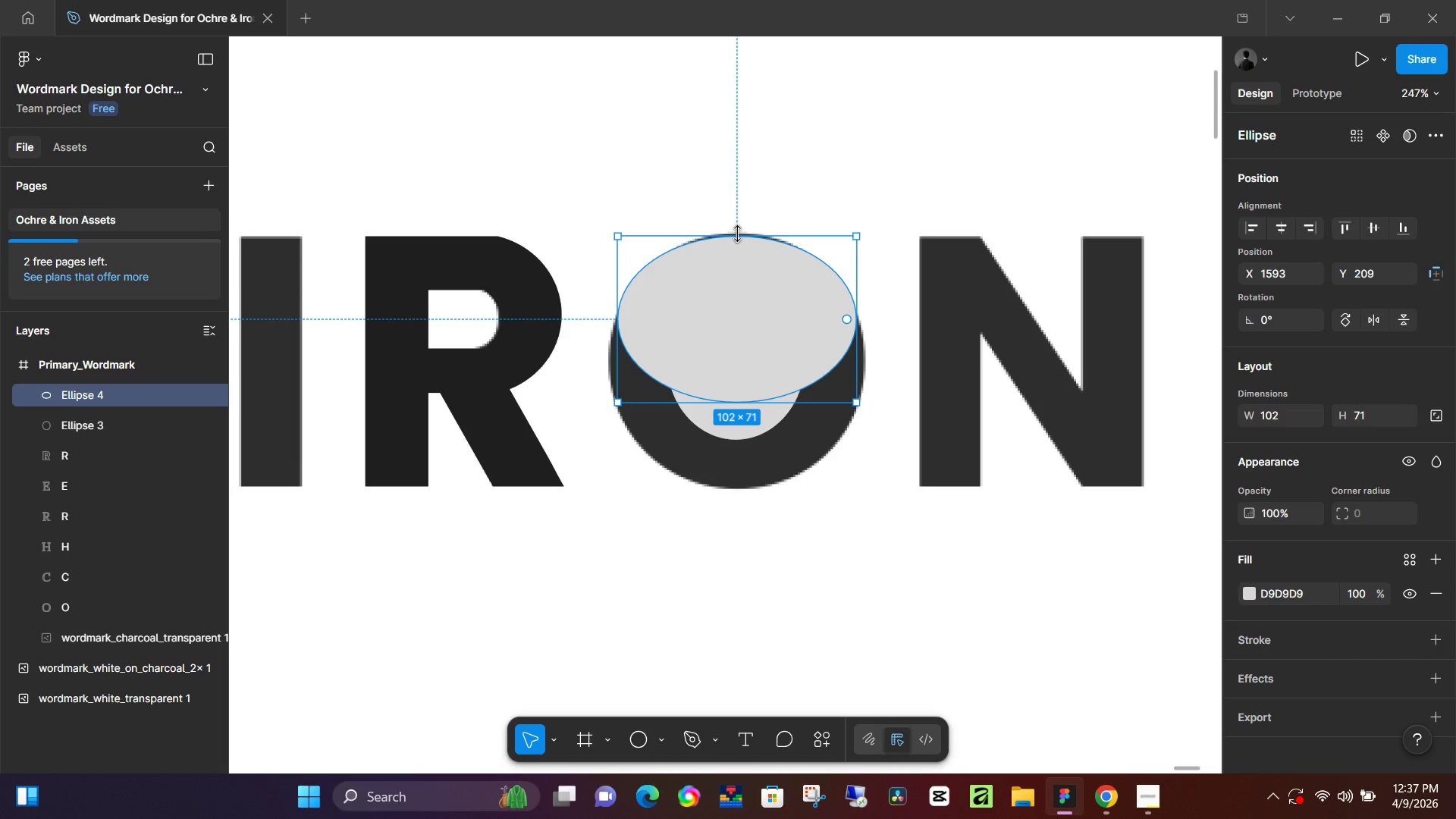 
left_click_drag(start_coordinate=[738, 234], to_coordinate=[745, 232])
 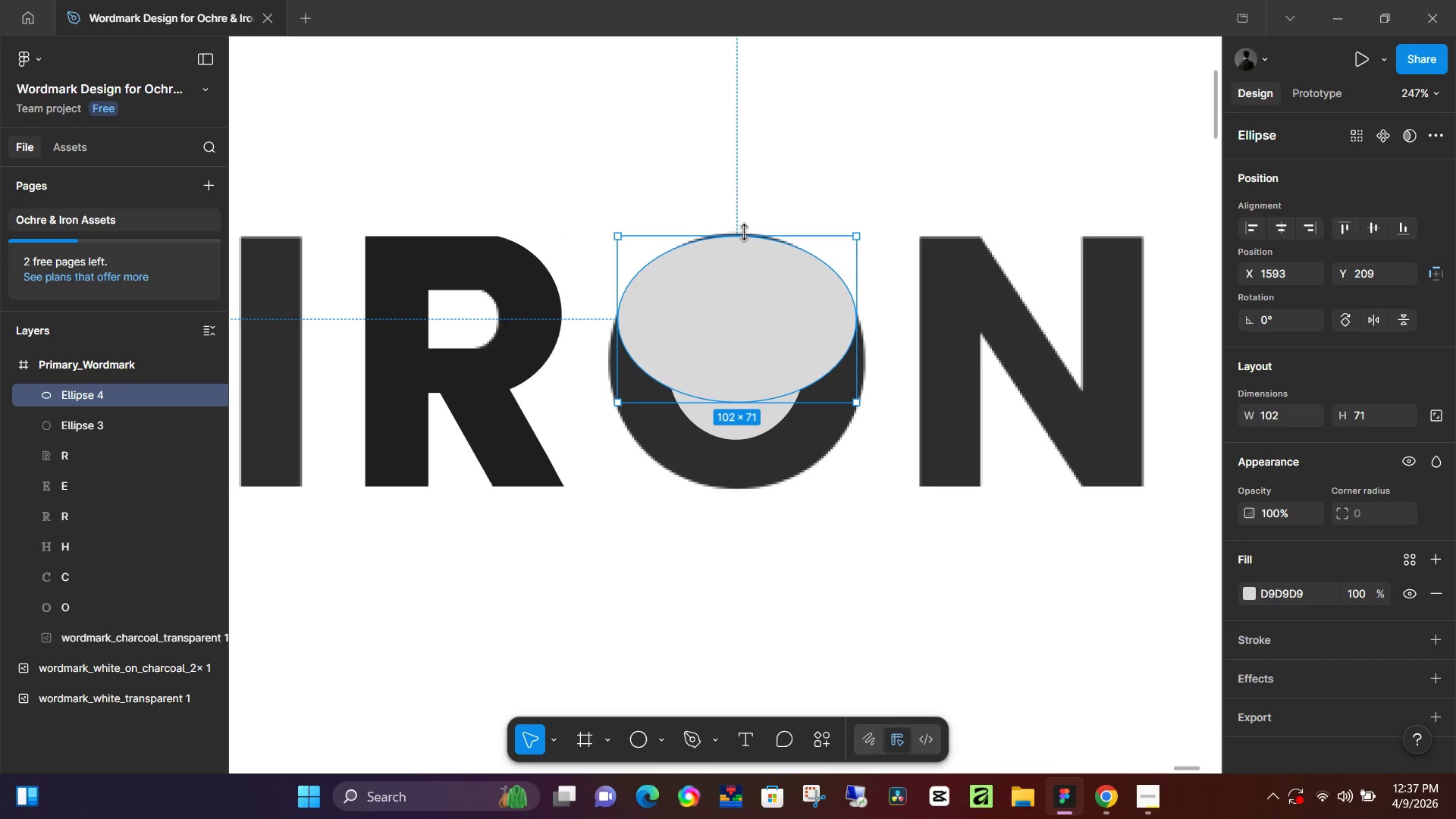 
left_click([745, 232])
 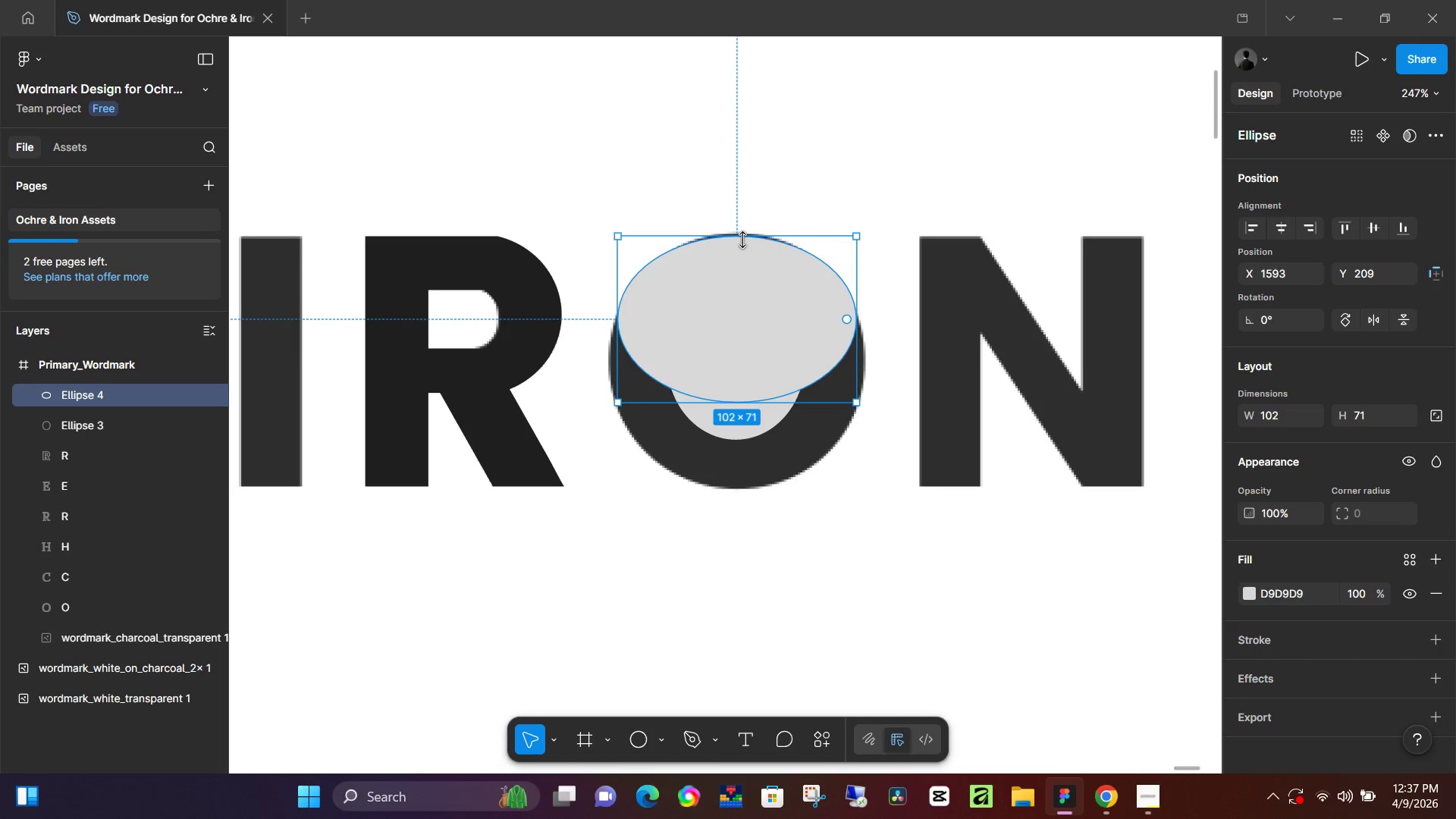 
left_click_drag(start_coordinate=[743, 240], to_coordinate=[750, 228])
 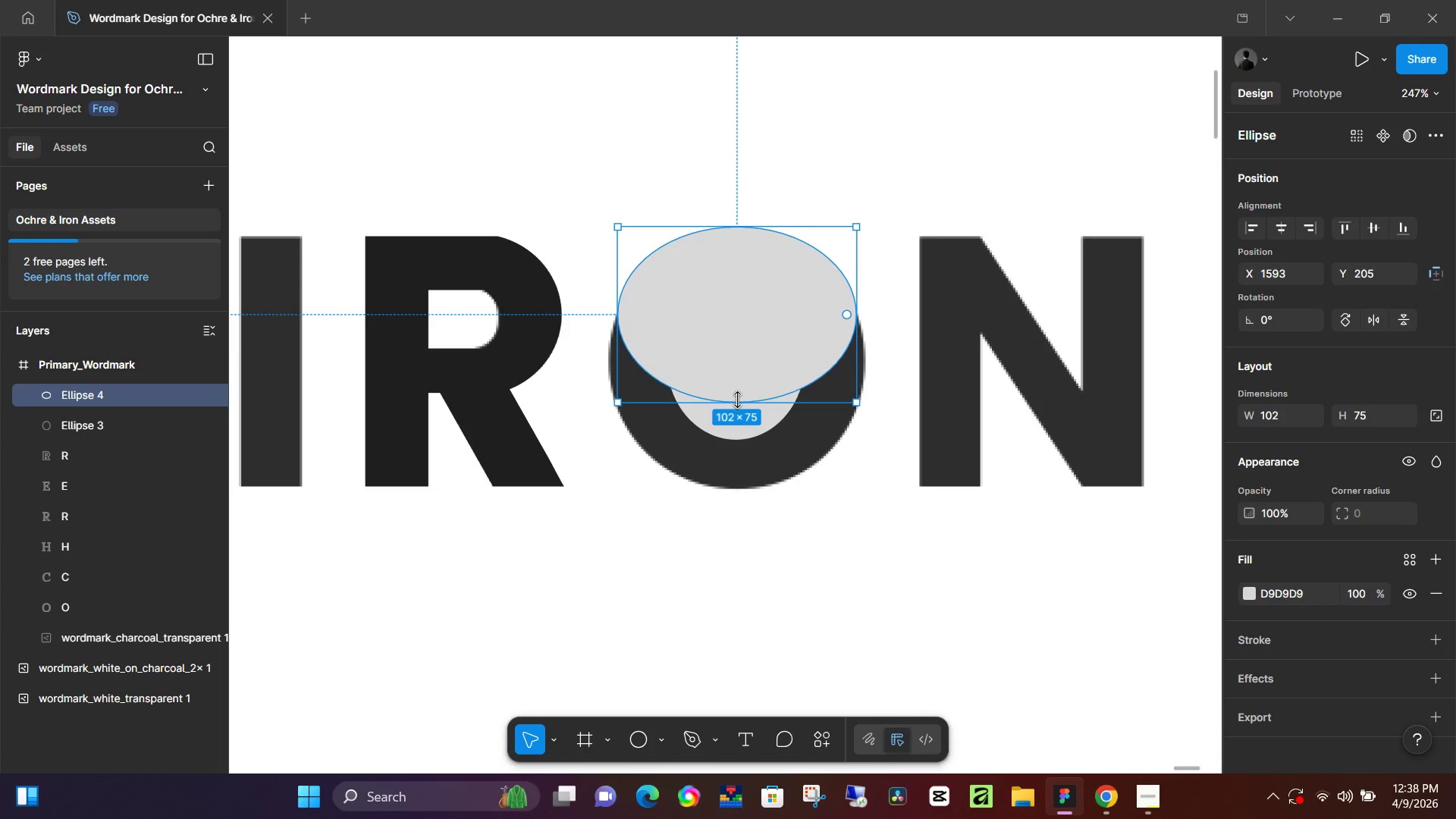 
left_click_drag(start_coordinate=[737, 400], to_coordinate=[738, 491])
 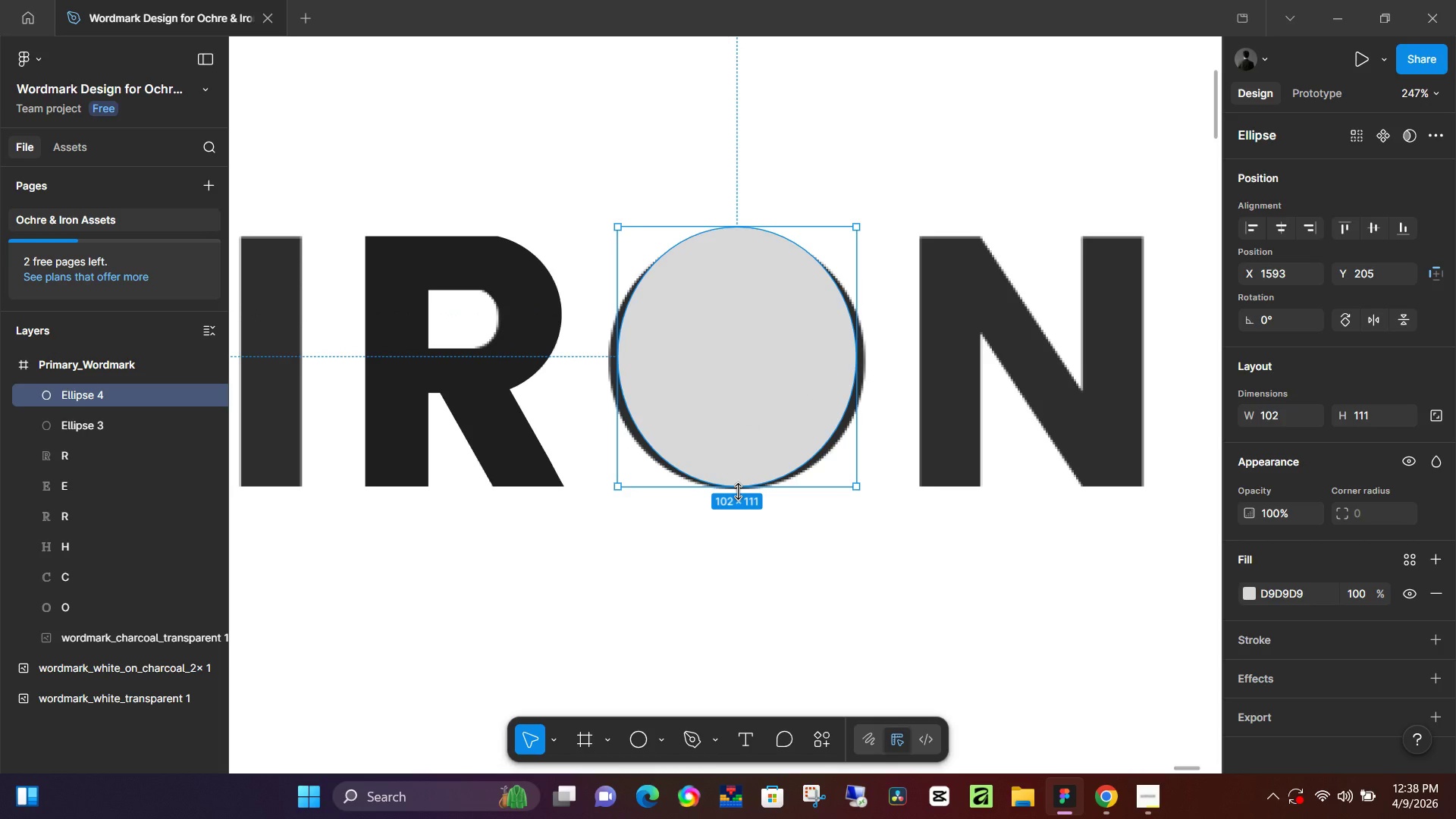 
left_click_drag(start_coordinate=[747, 489], to_coordinate=[748, 494])
 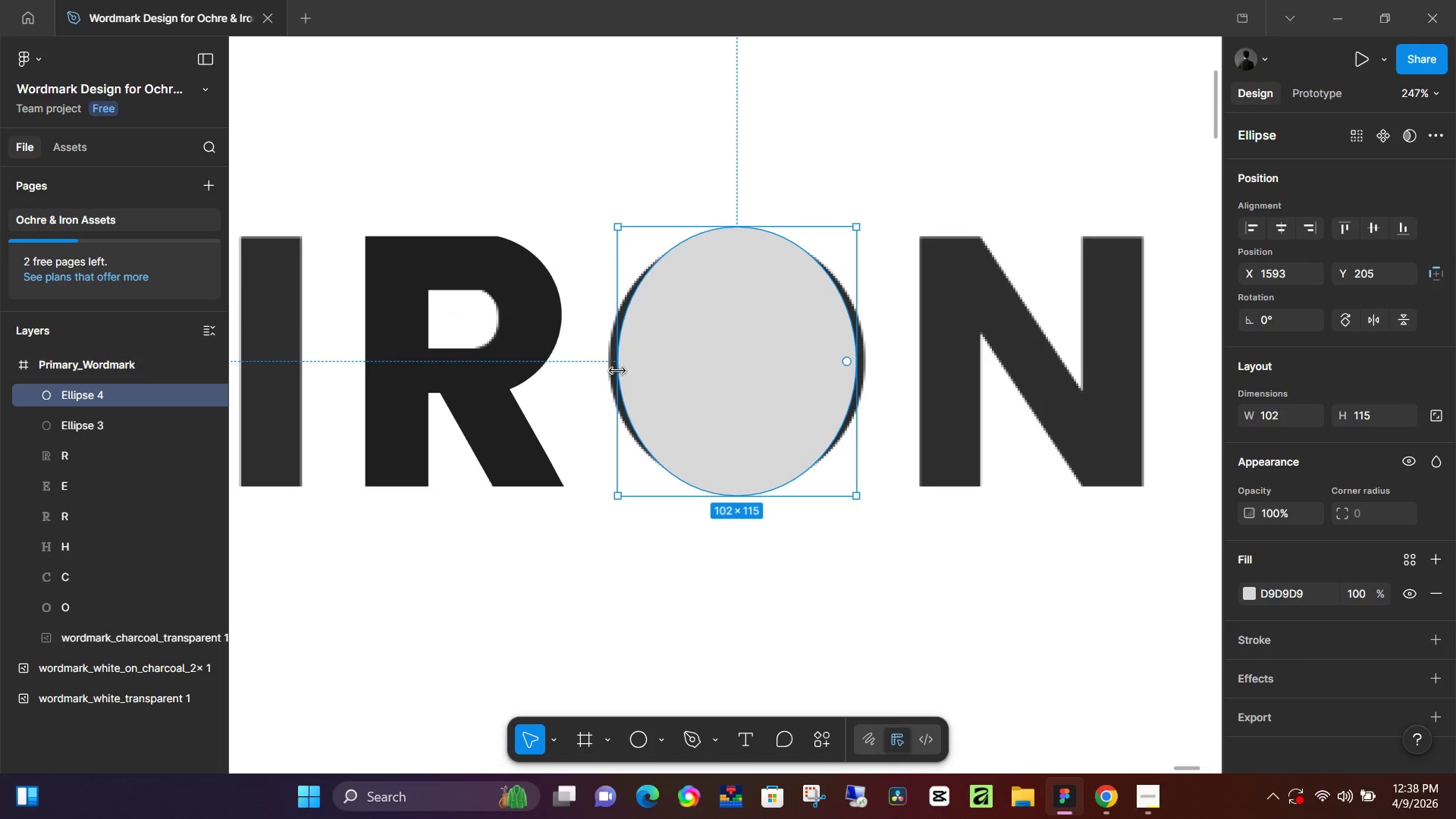 
left_click_drag(start_coordinate=[618, 369], to_coordinate=[606, 370])
 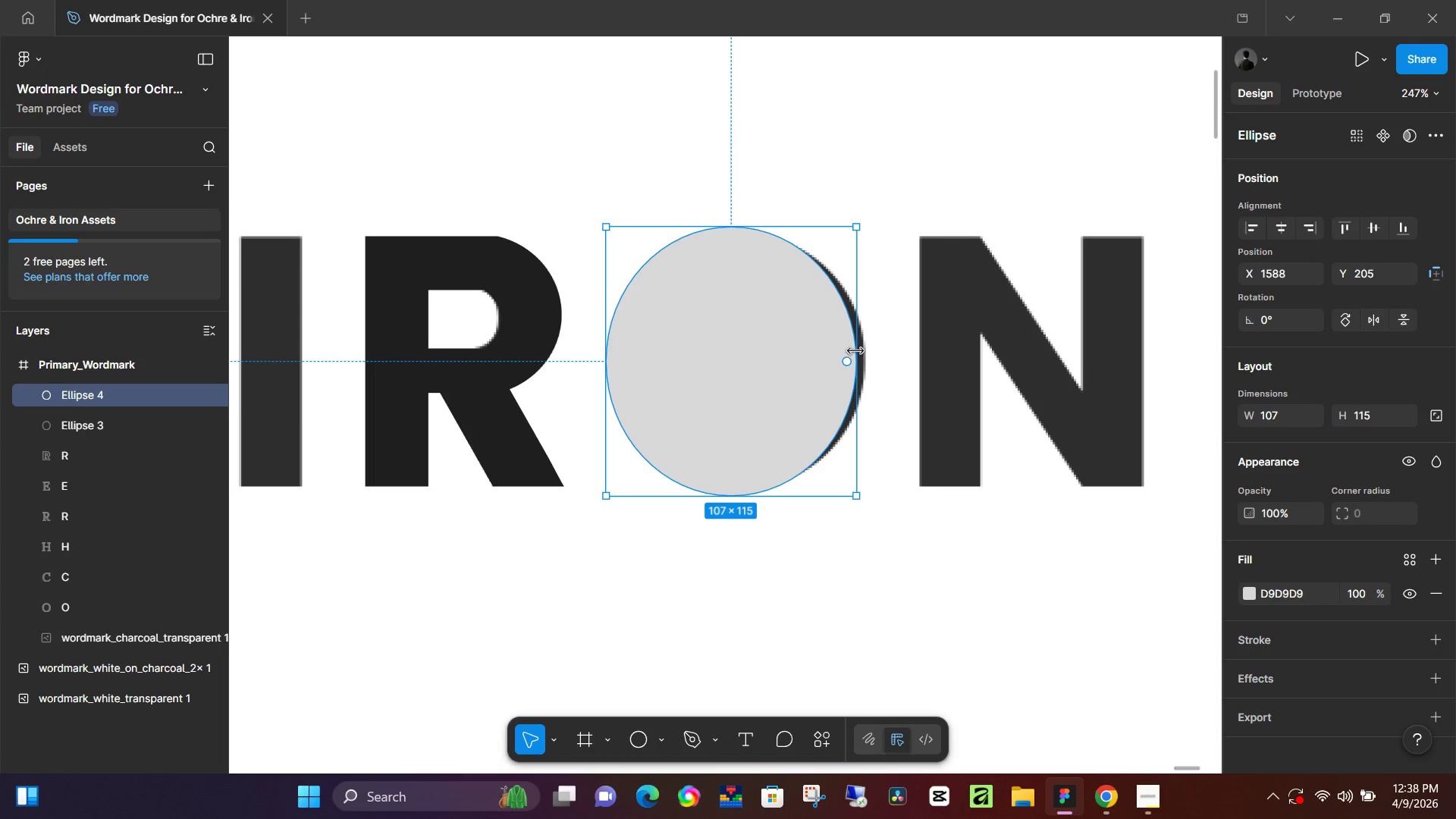 
left_click_drag(start_coordinate=[855, 352], to_coordinate=[868, 357])
 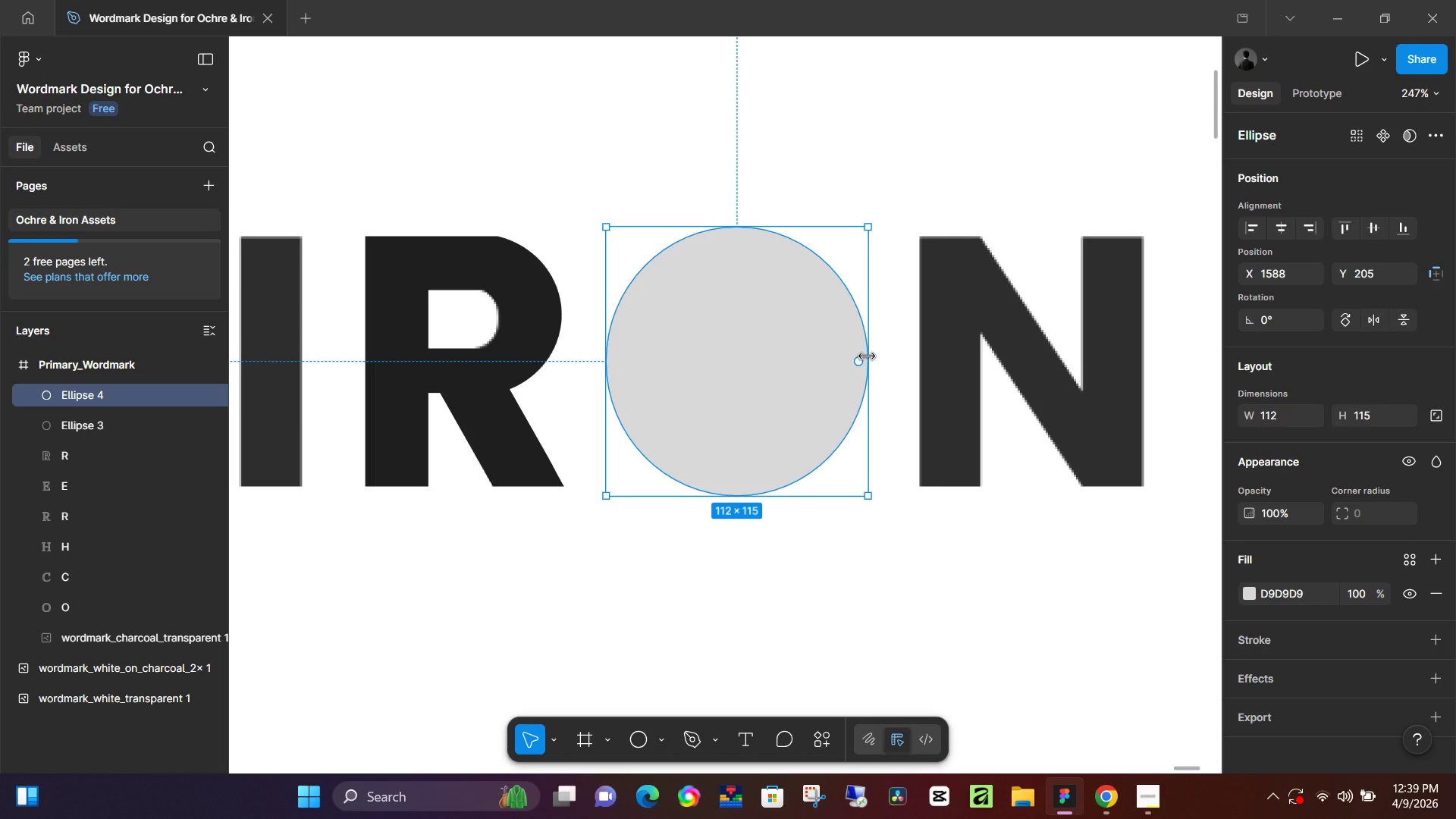 
wait(60.23)
 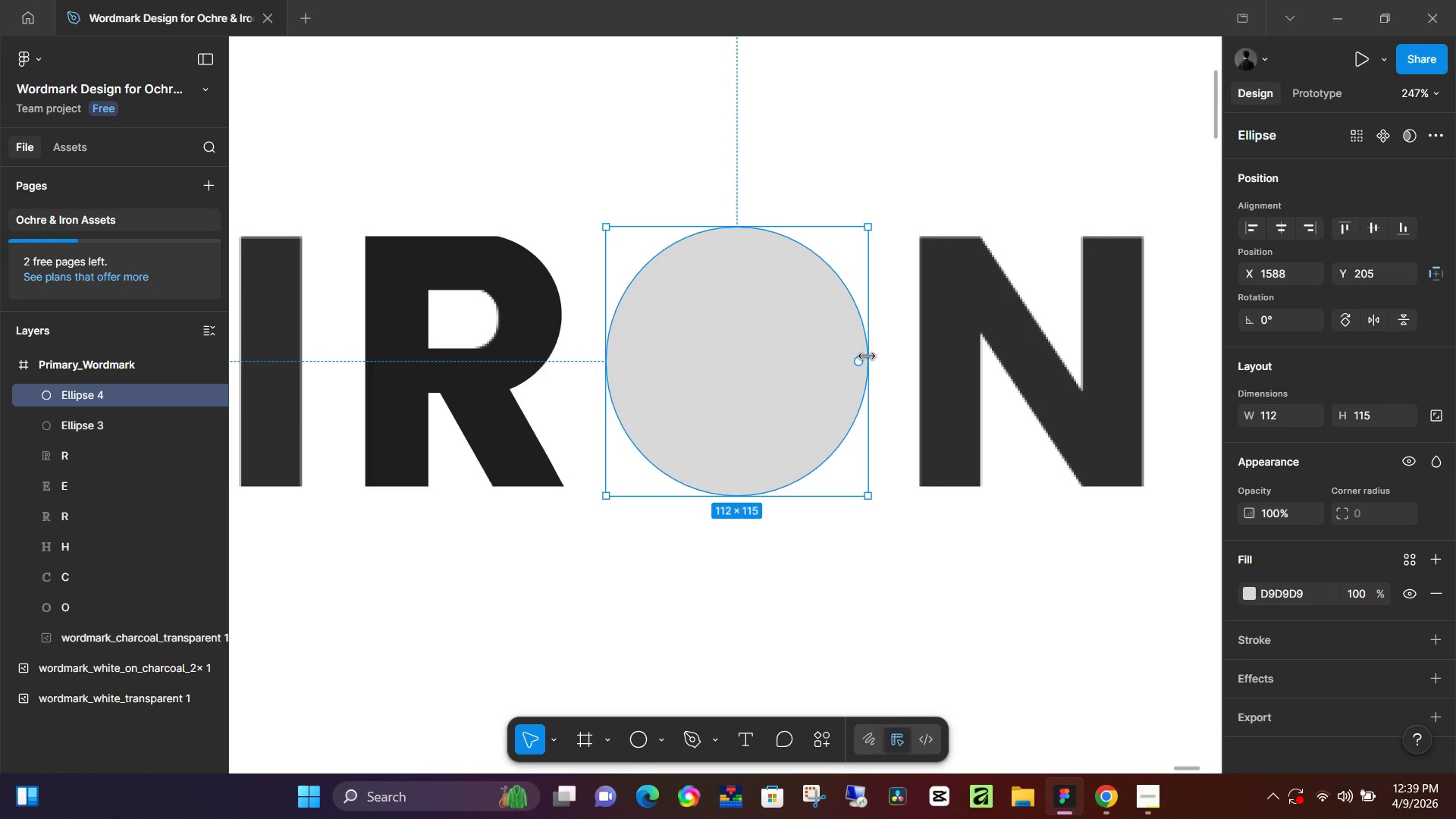 
hold_key(key=ShiftLeft, duration=0.36)
left_click([108, 421])
 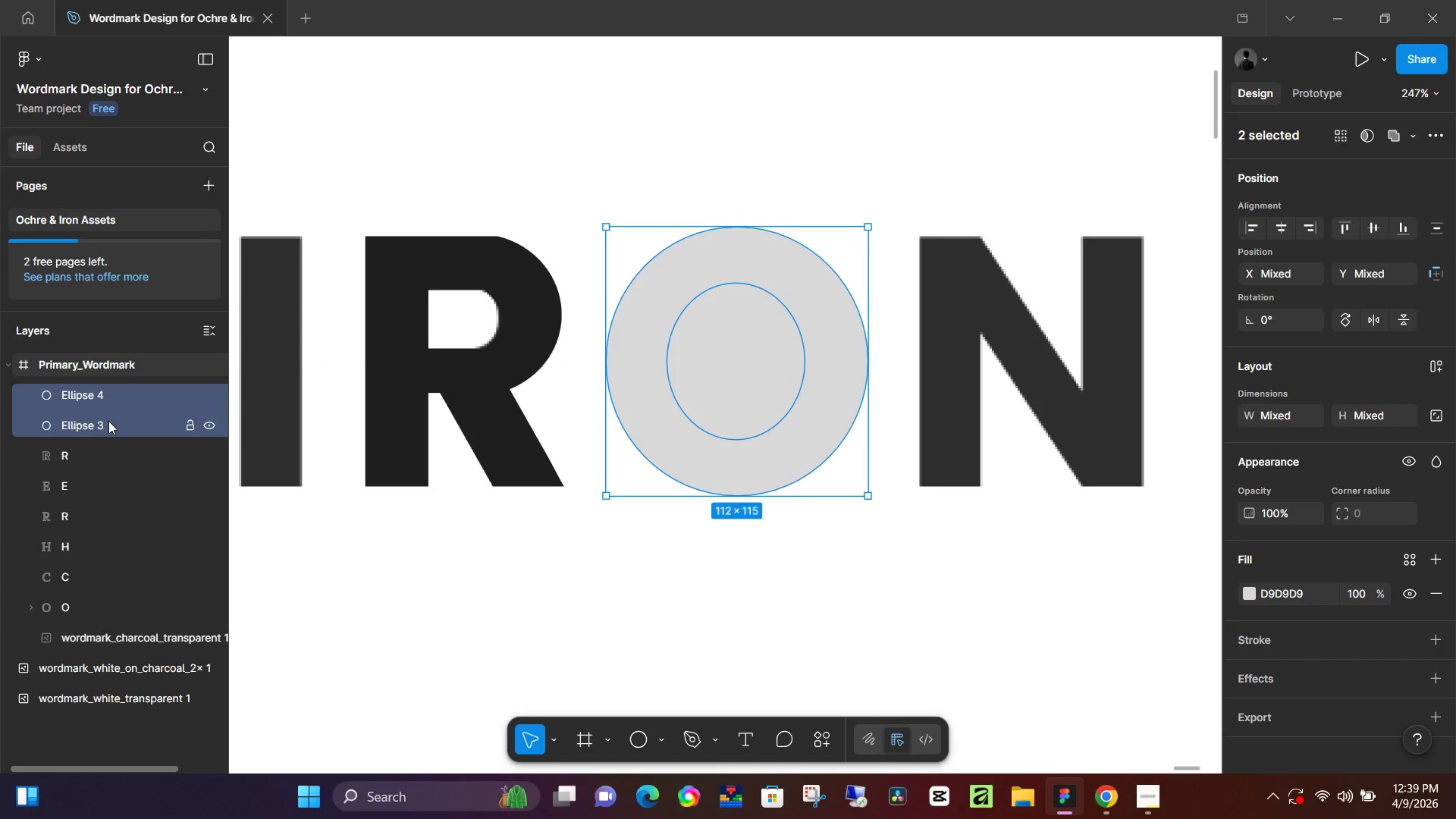 
wait(19.56)
 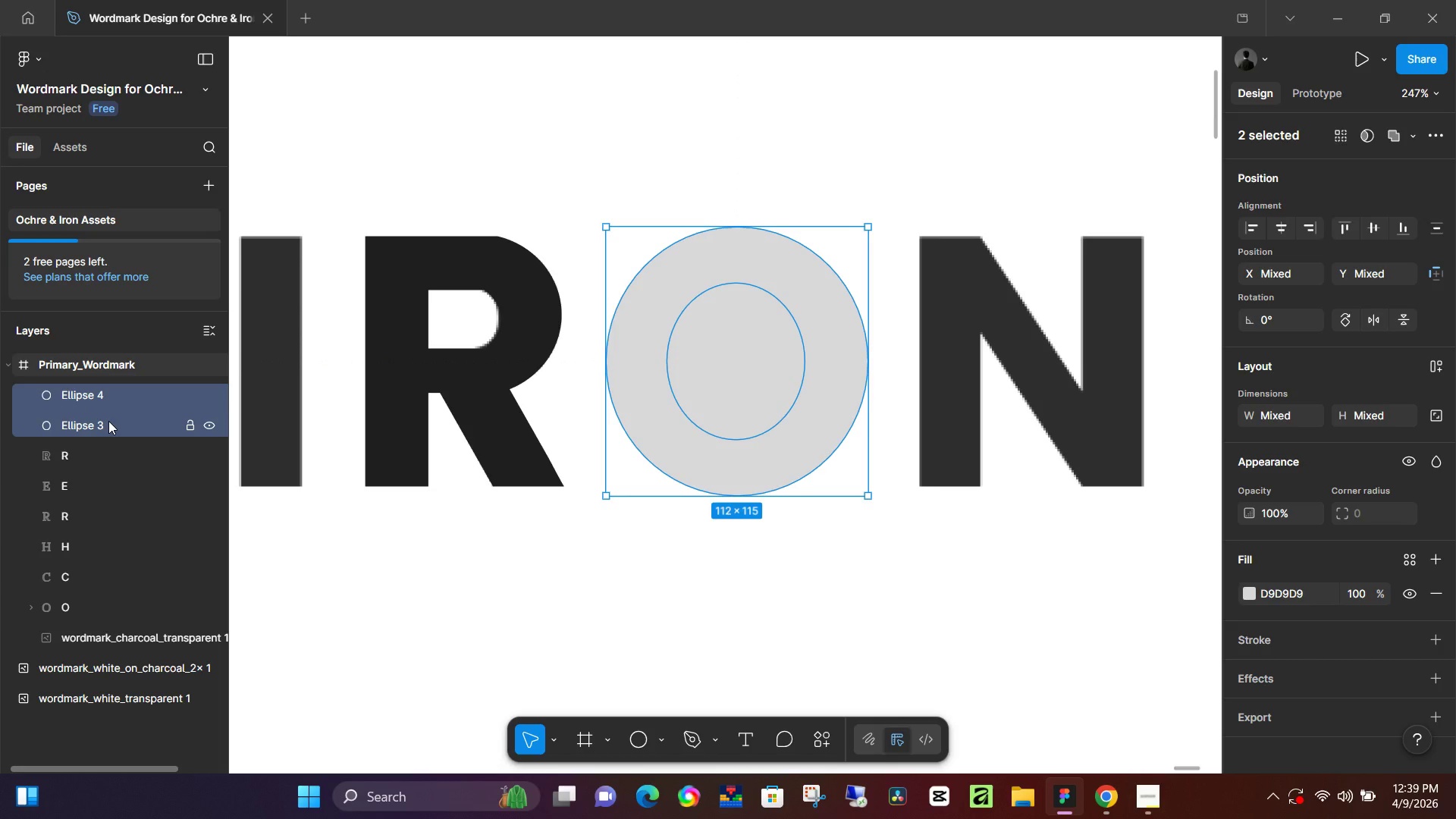 
left_click([107, 425])
 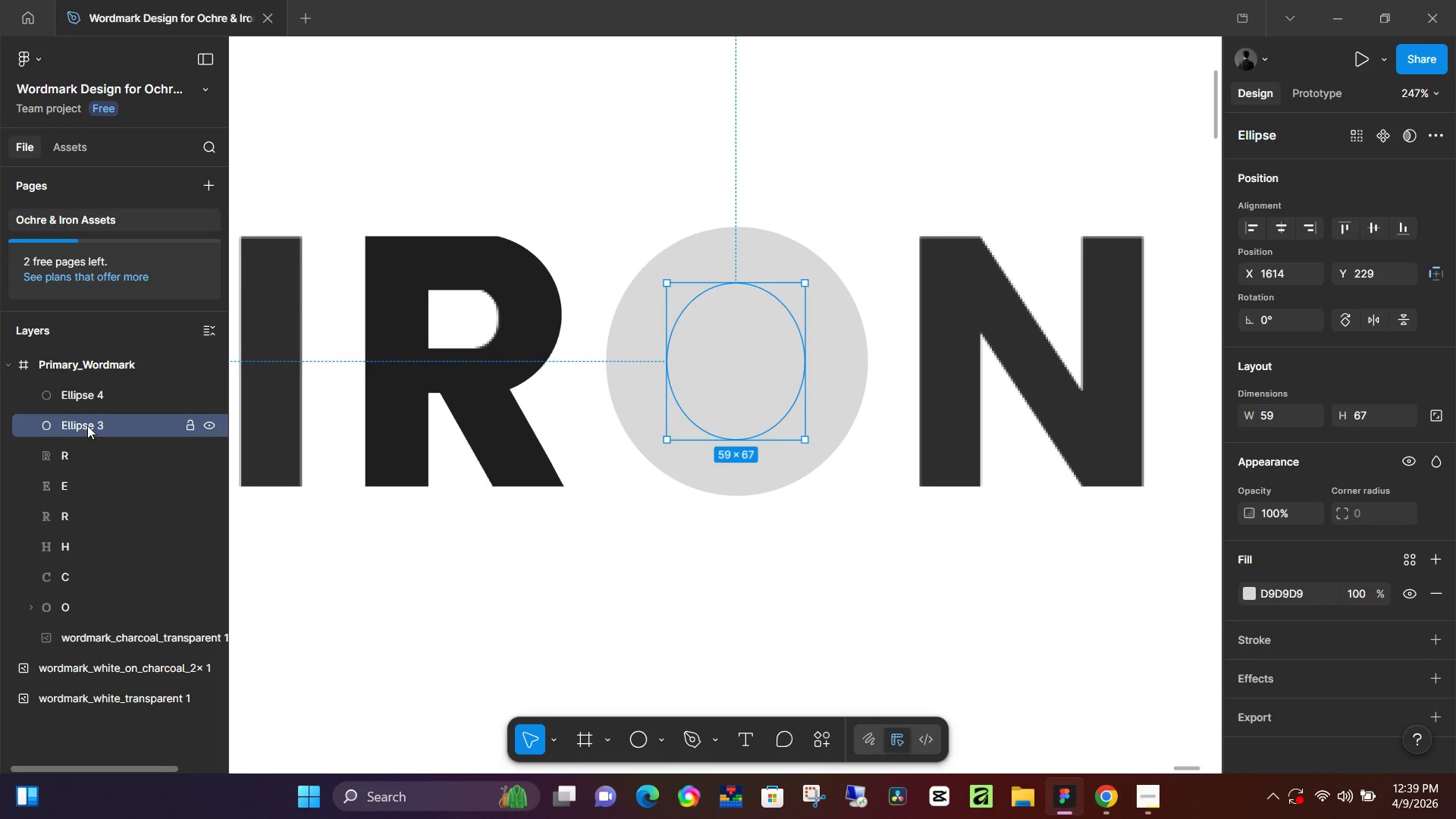 
left_click_drag(start_coordinate=[87, 425], to_coordinate=[125, 383])
 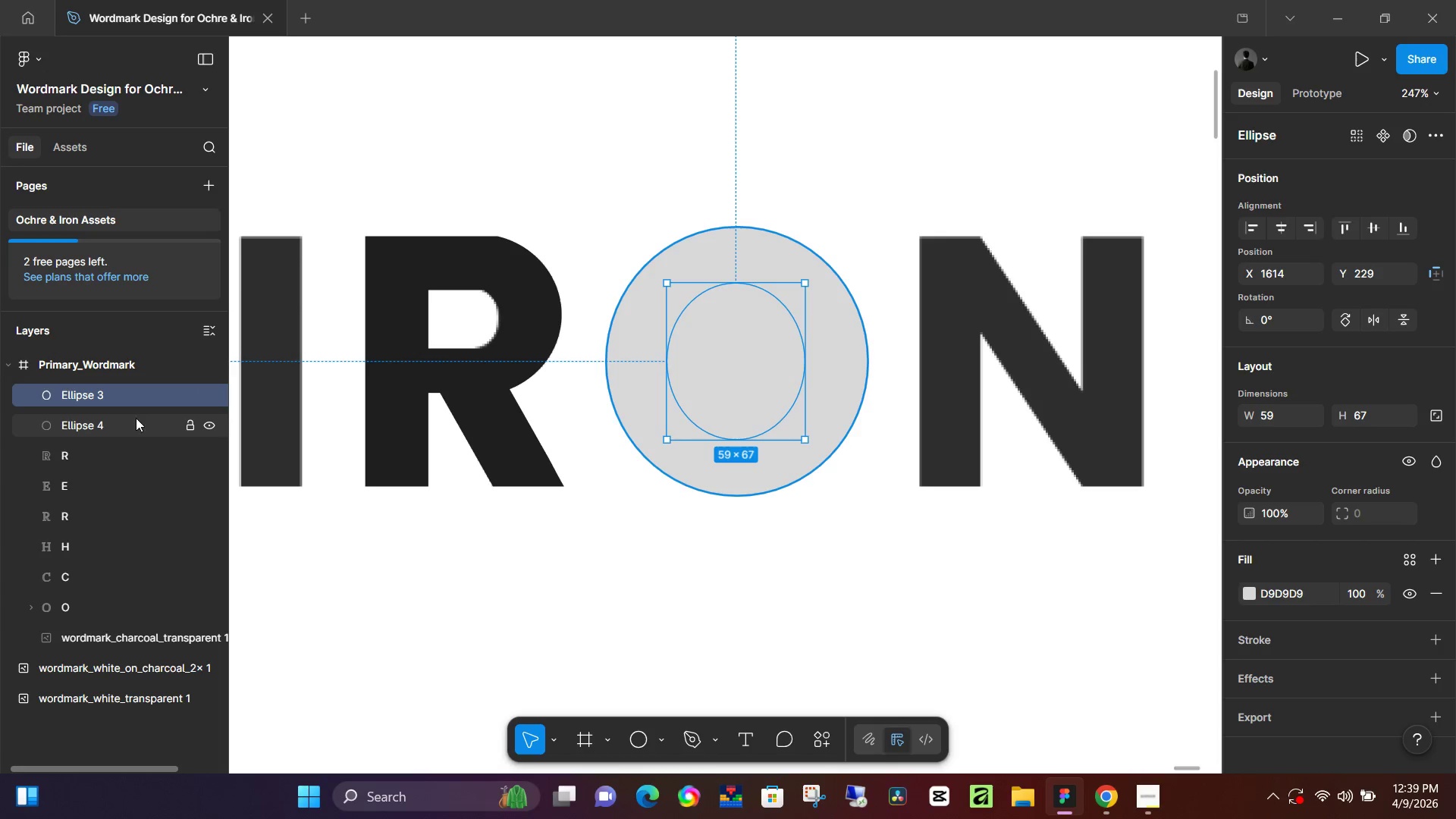 
hold_key(key=Enter, duration=1.0)
 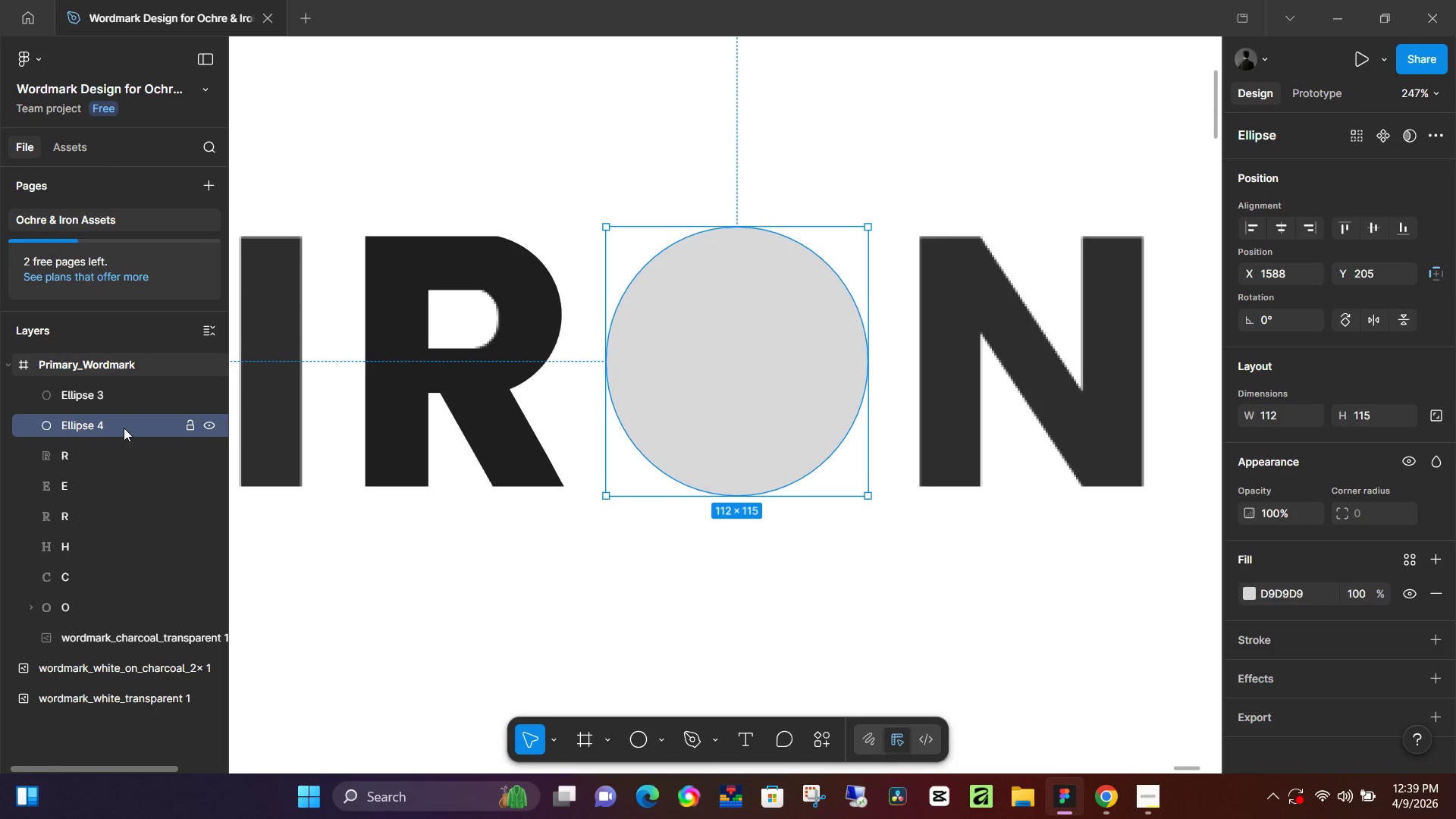 
left_click([124, 428])
 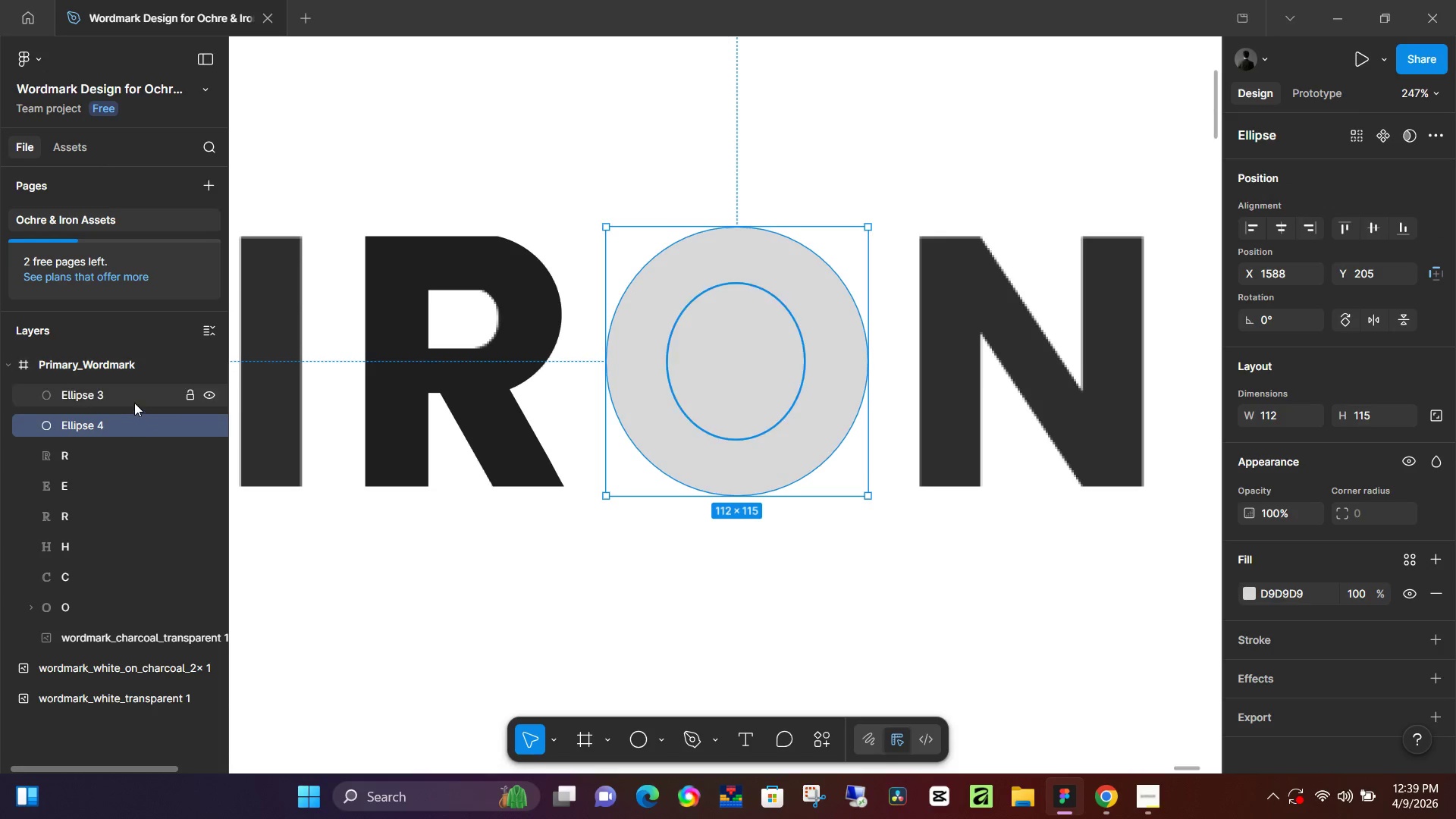 
hold_key(key=Enter, duration=0.33)
 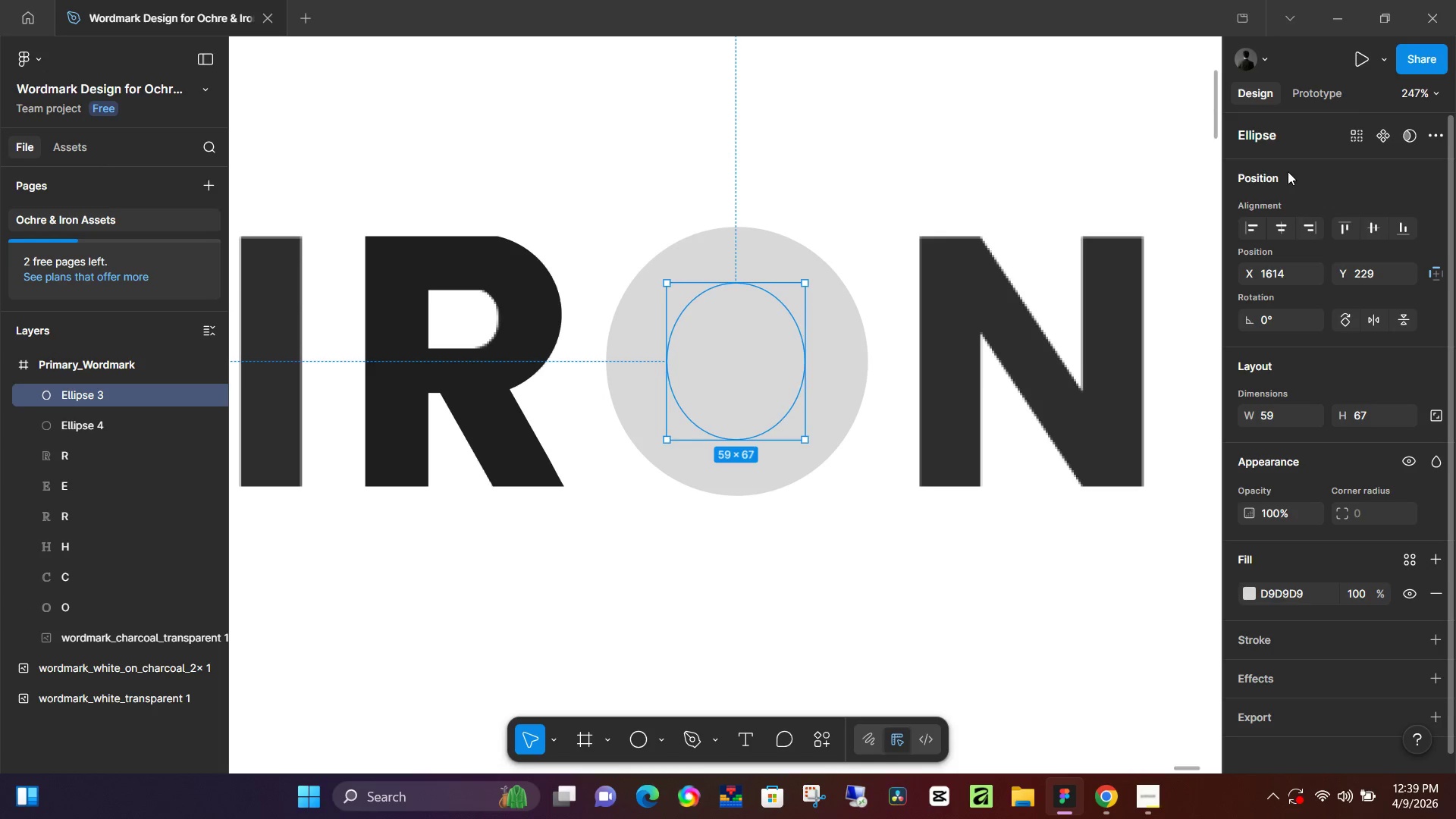 
left_click([130, 400])
 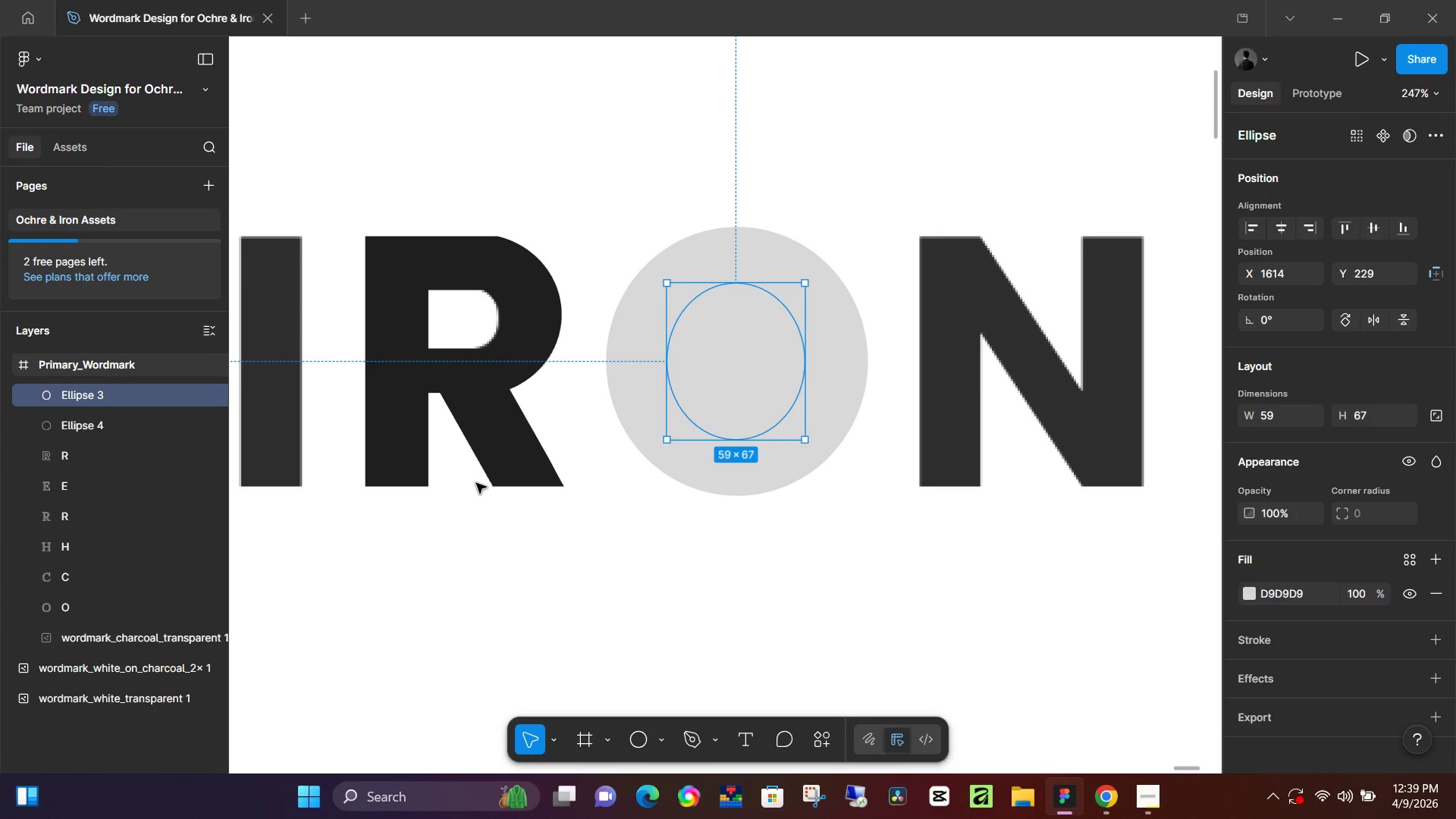 
hold_key(key=ShiftRight, duration=1.19)
left_click([115, 439])
 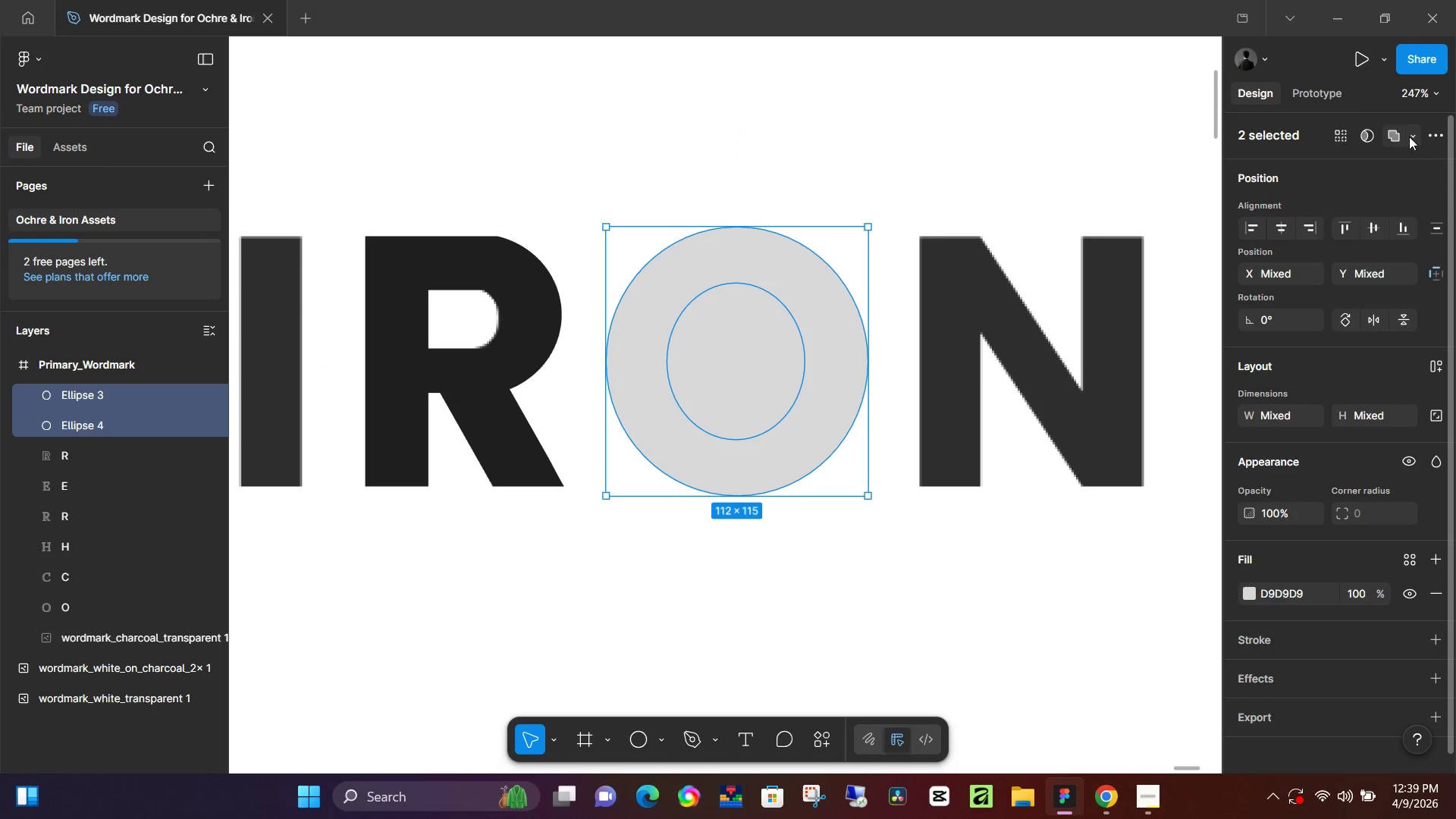 
left_click([1414, 135])
 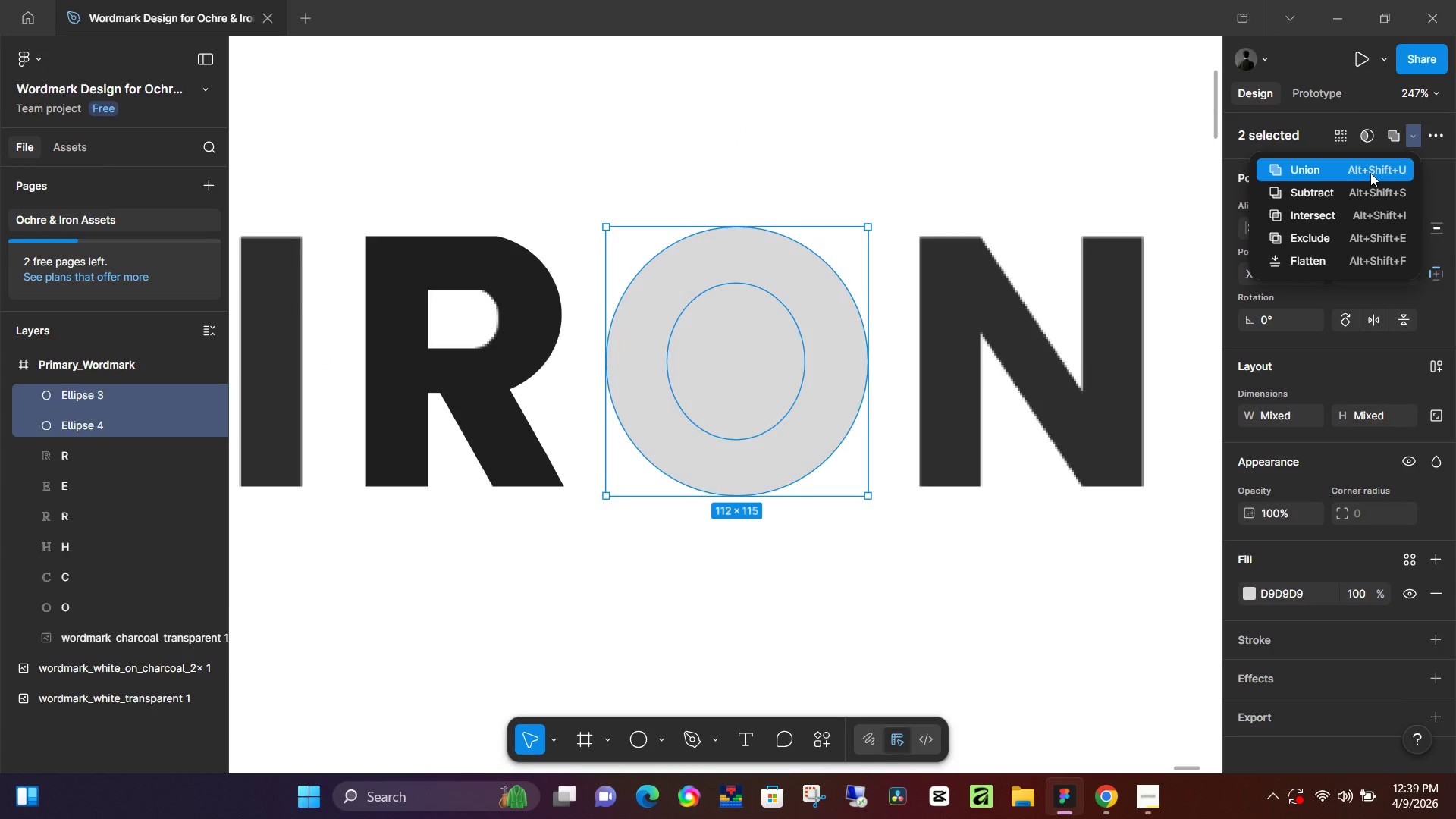 
double_click([1370, 173])
 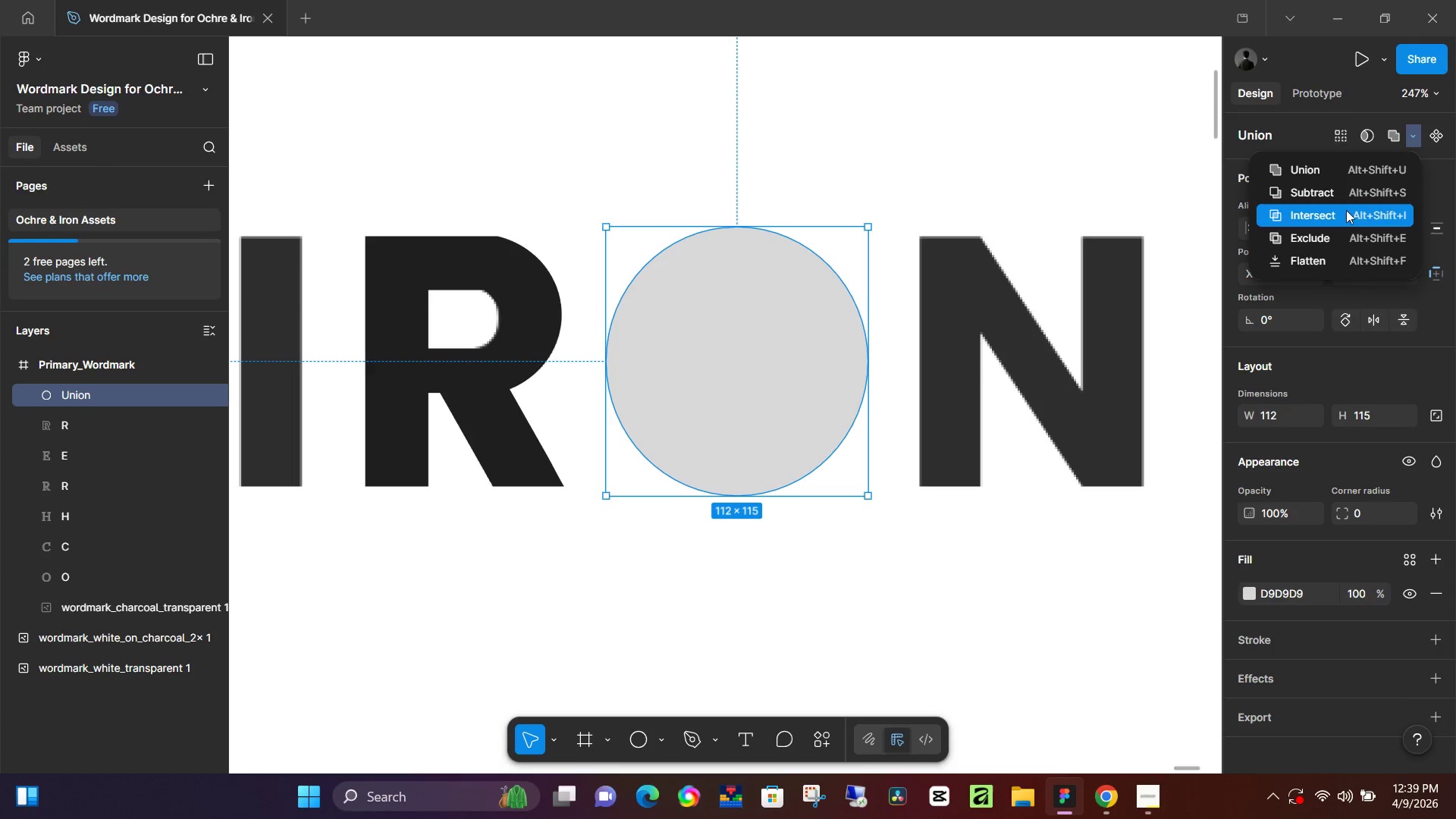 
left_click([1351, 196])
 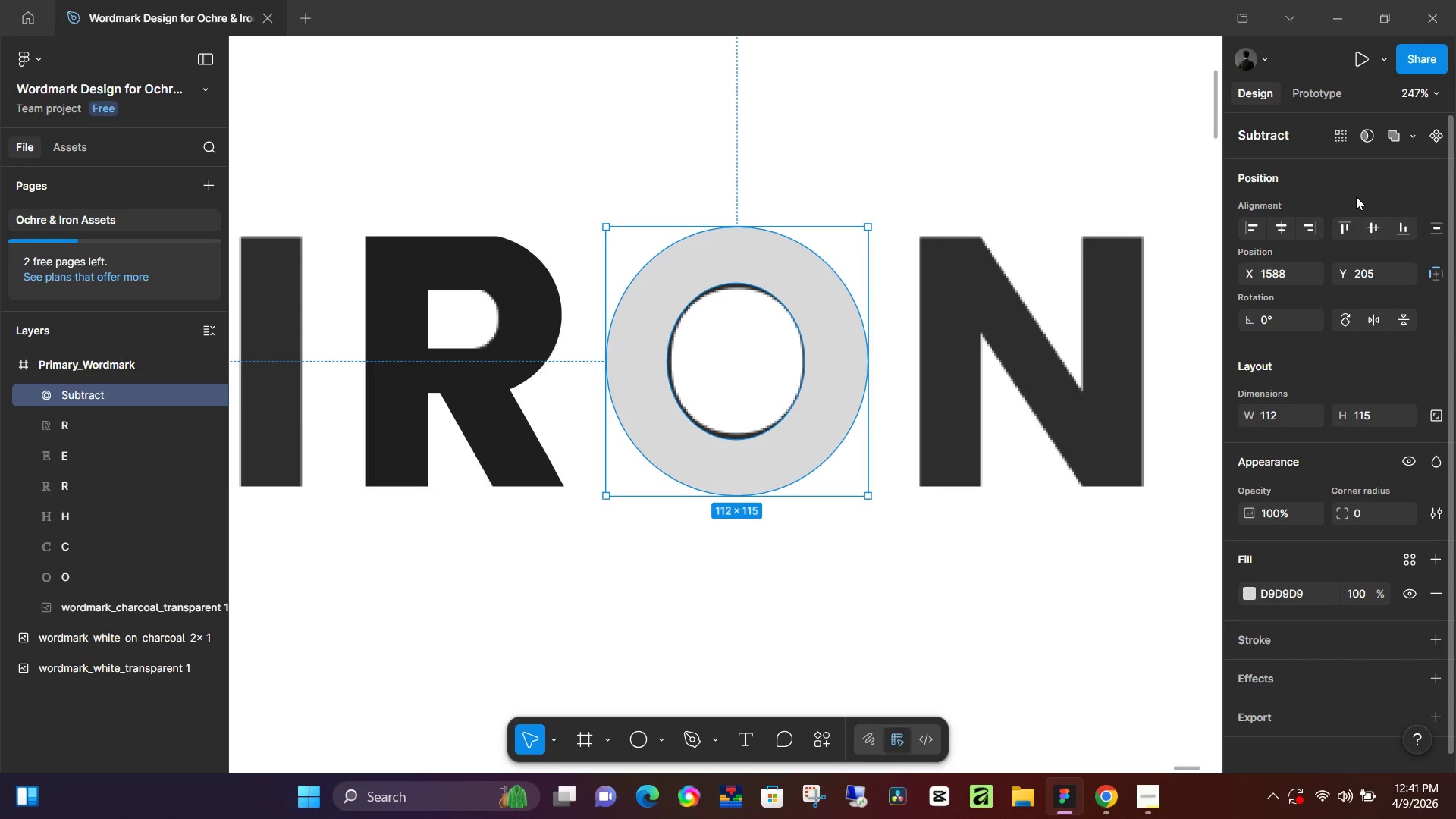 
wait(84.94)
 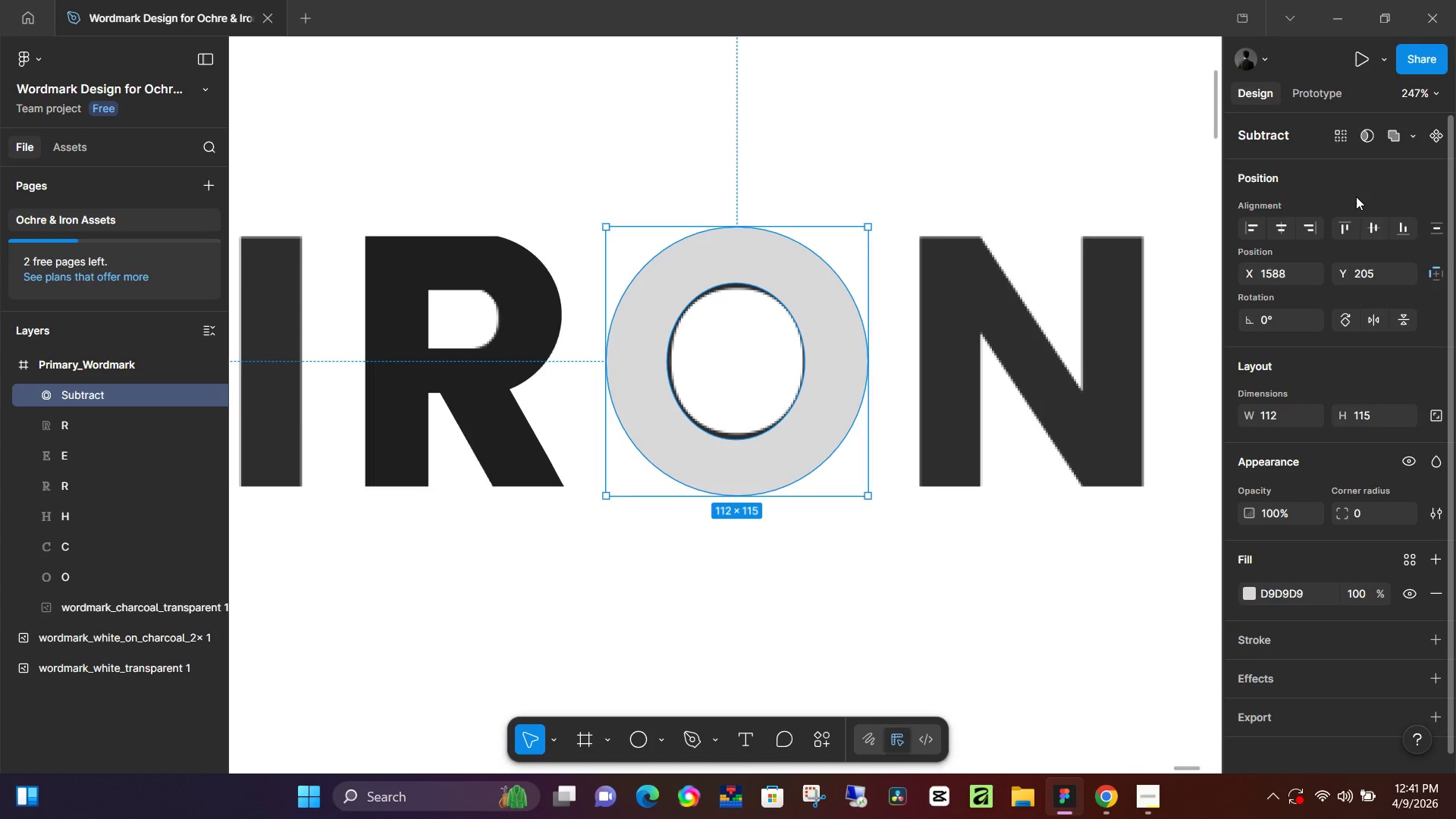 
scroll: coordinate [993, 348], scroll_direction: up, amount: 3.0
 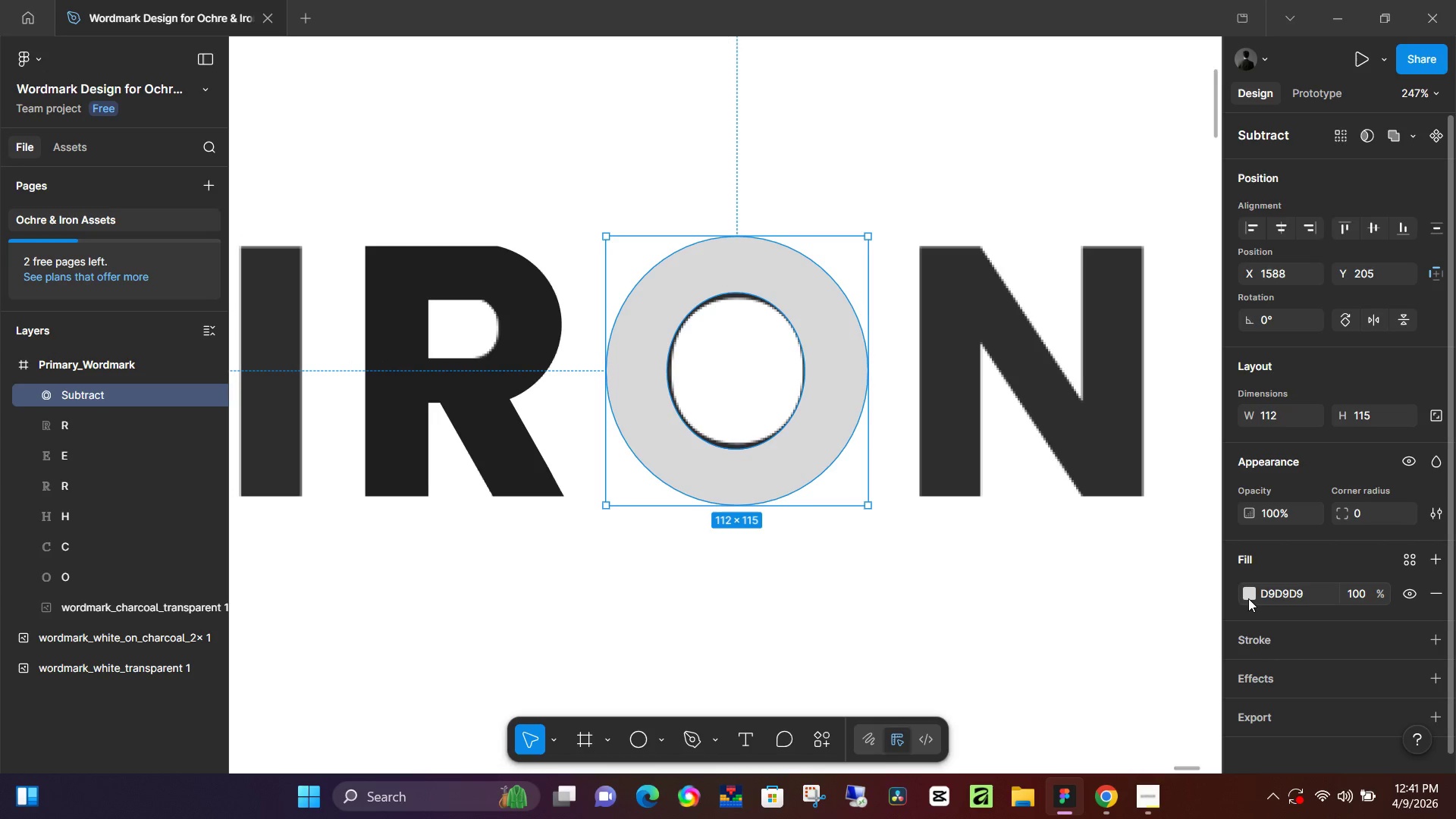 
left_click([1248, 591])
 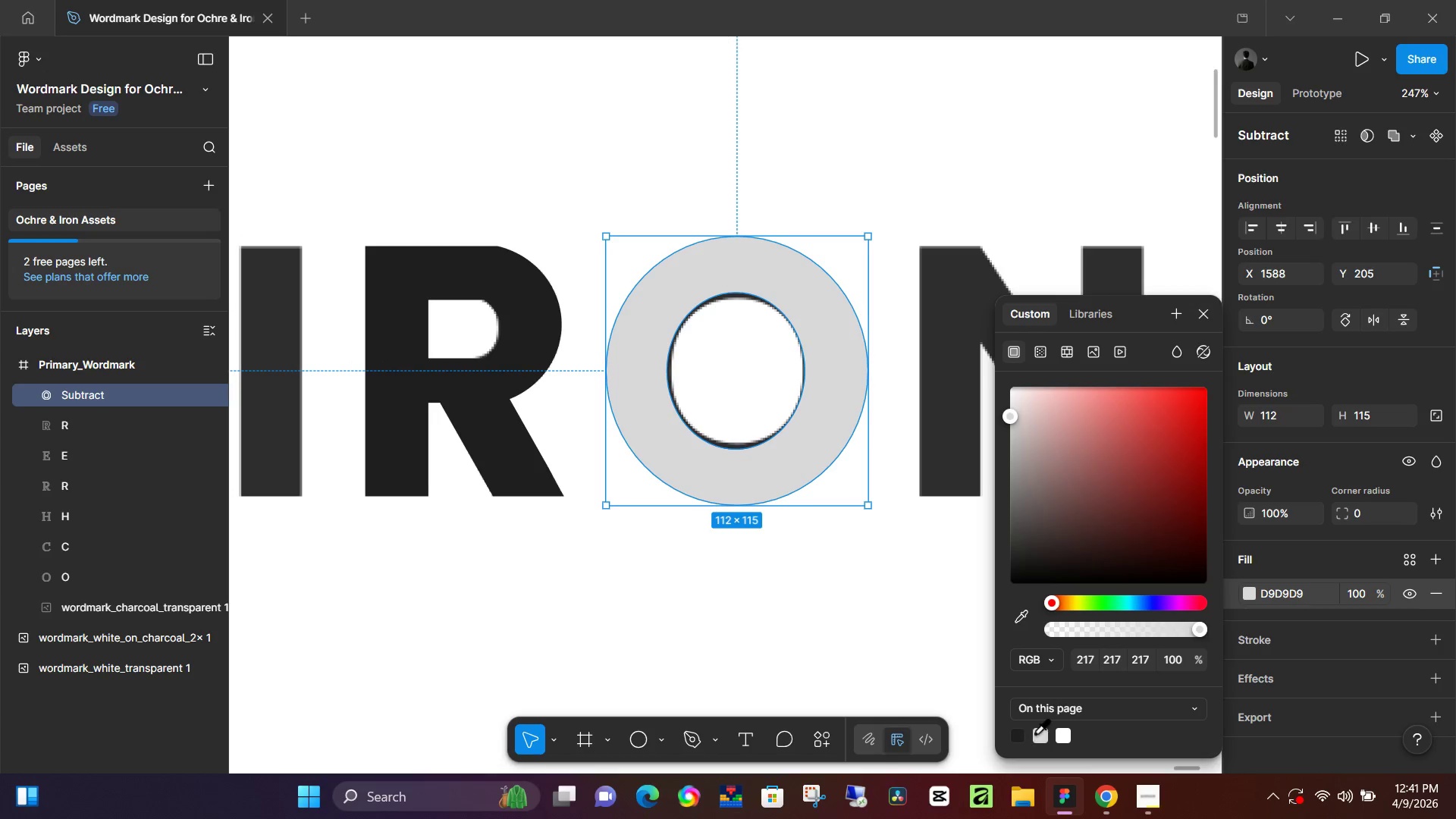 
left_click([1021, 736])
 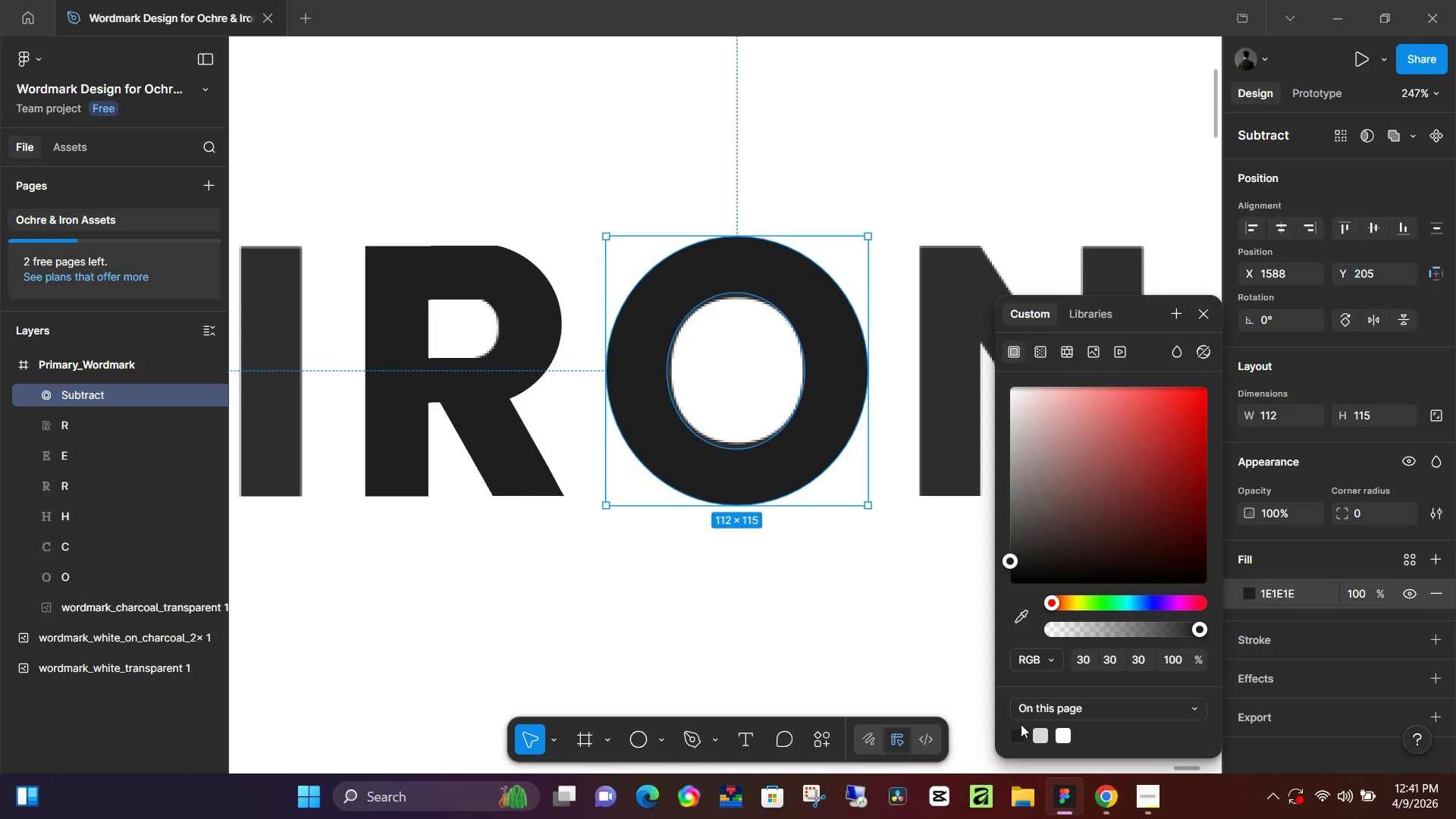 
wait(25.7)
 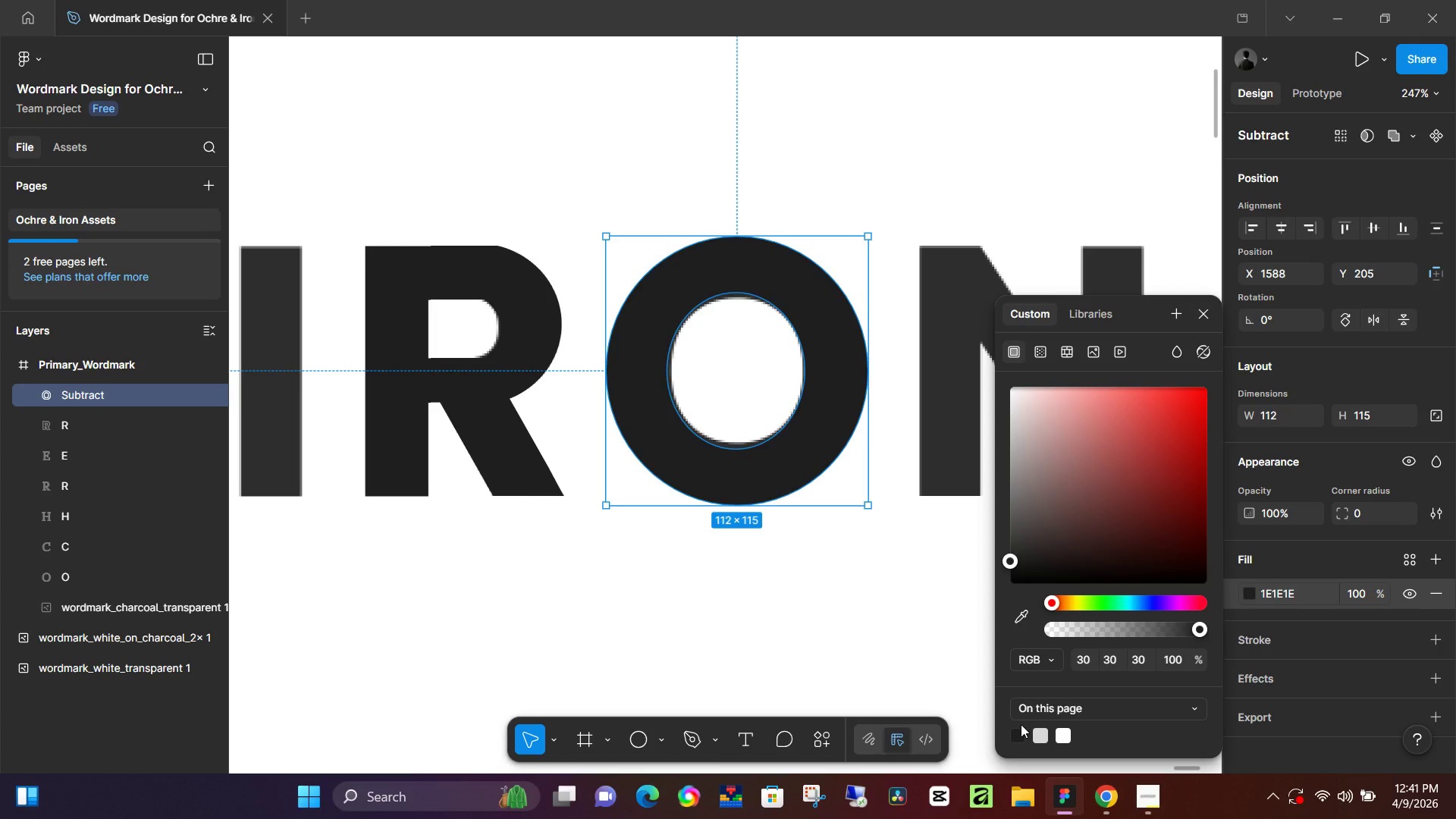 
left_click([1040, 591])
 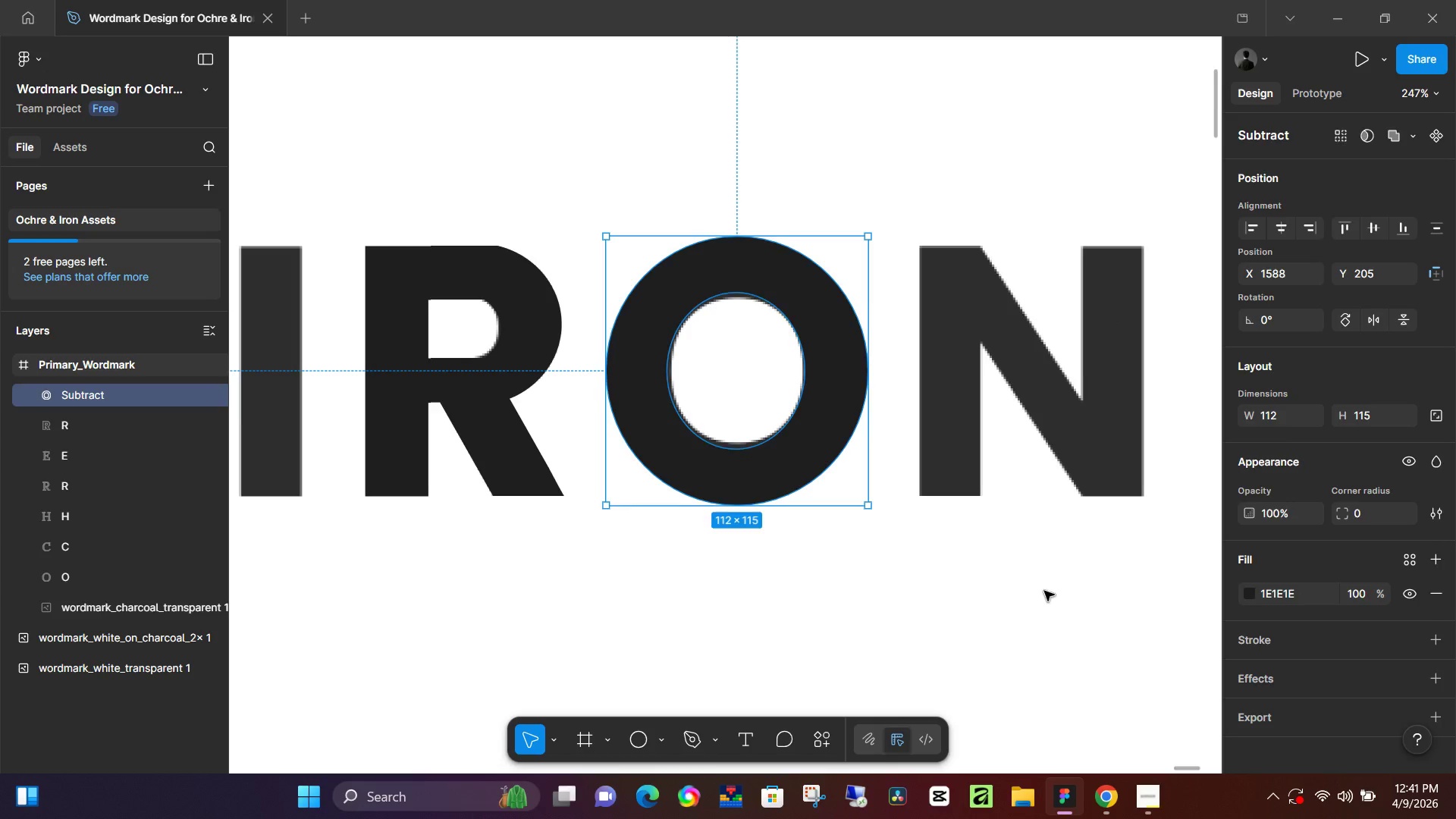 
hold_key(key=Space, duration=0.58)
 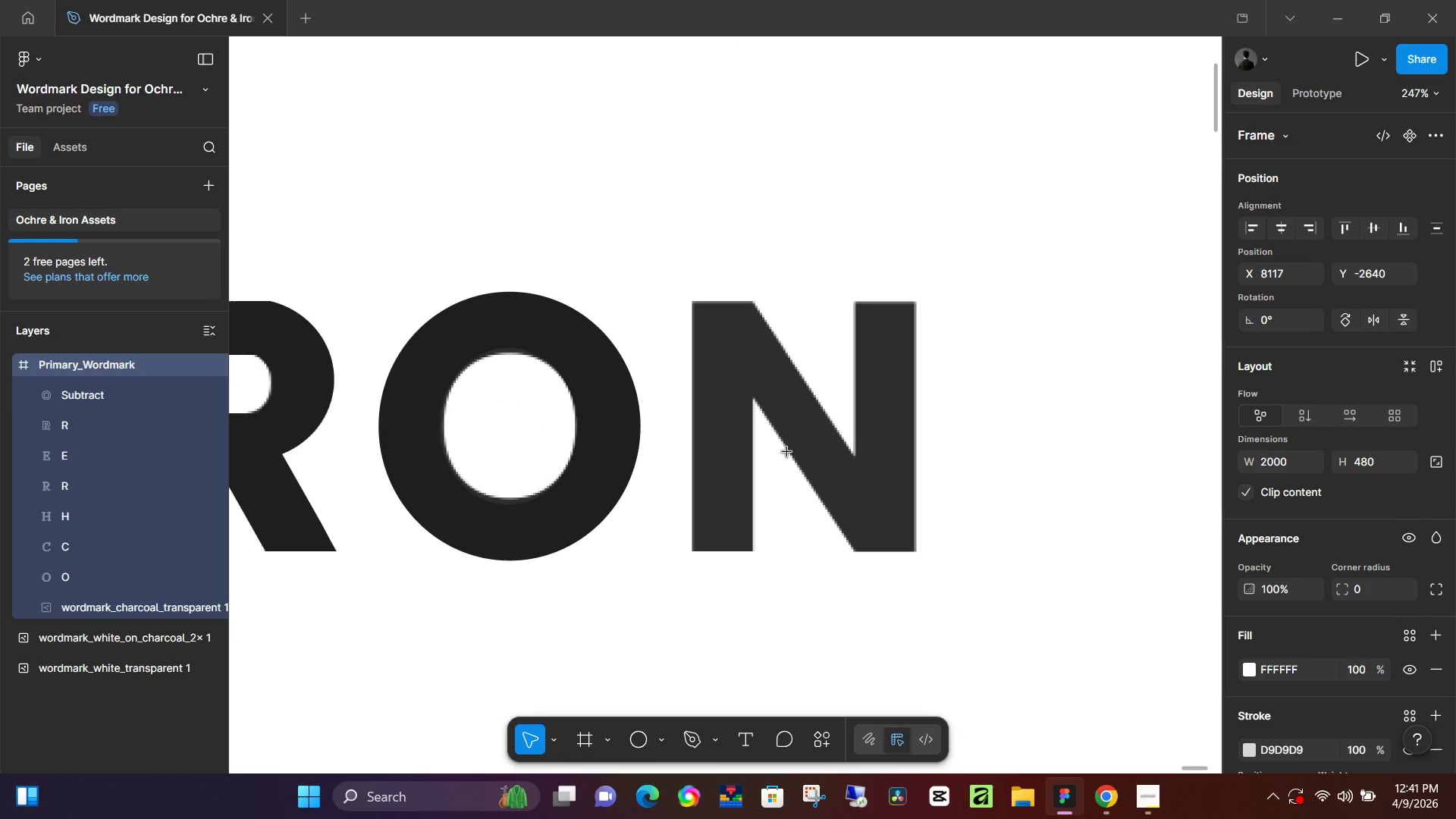 
left_click_drag(start_coordinate=[1063, 585], to_coordinate=[836, 641])
 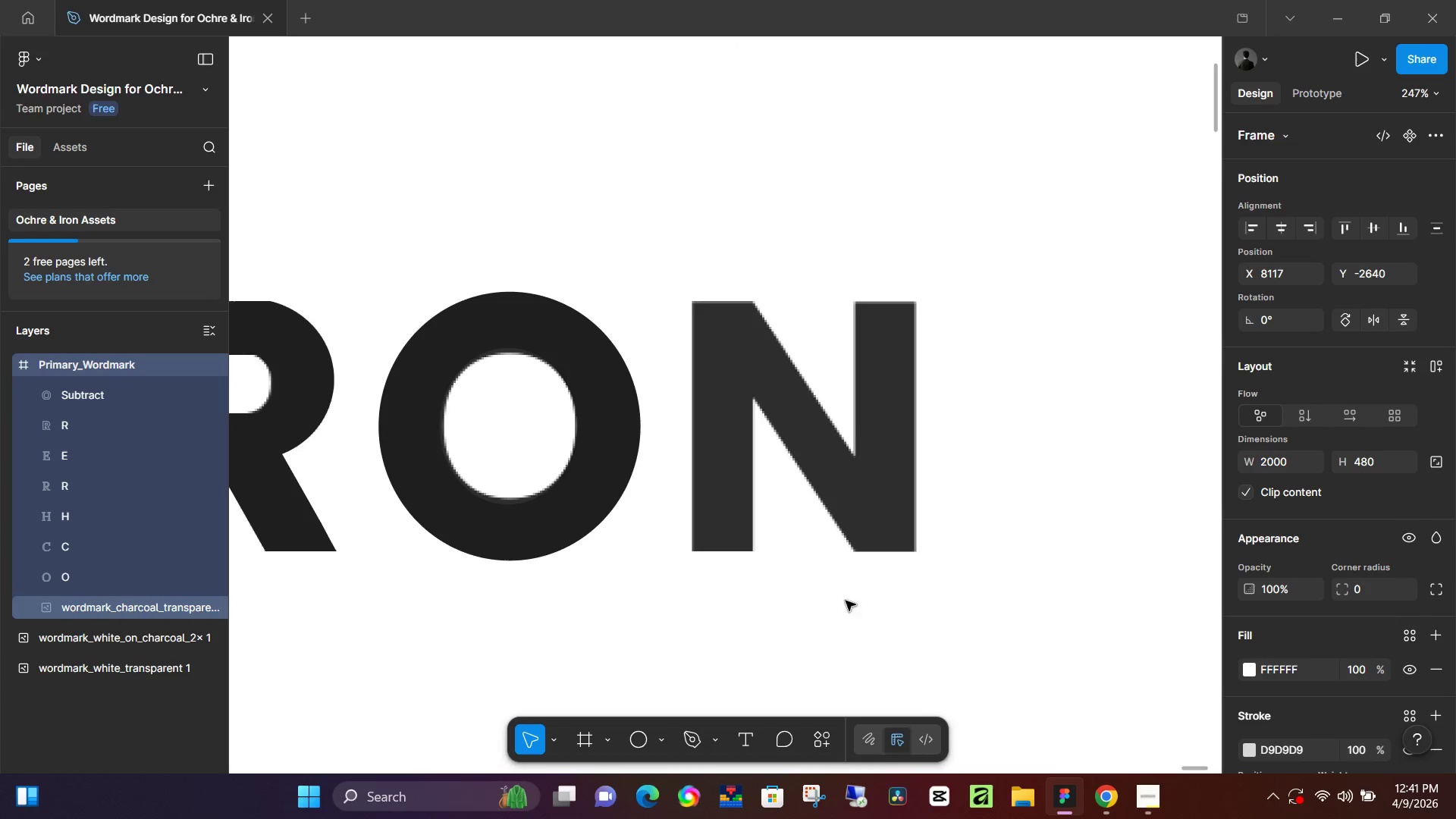 
key(R)
 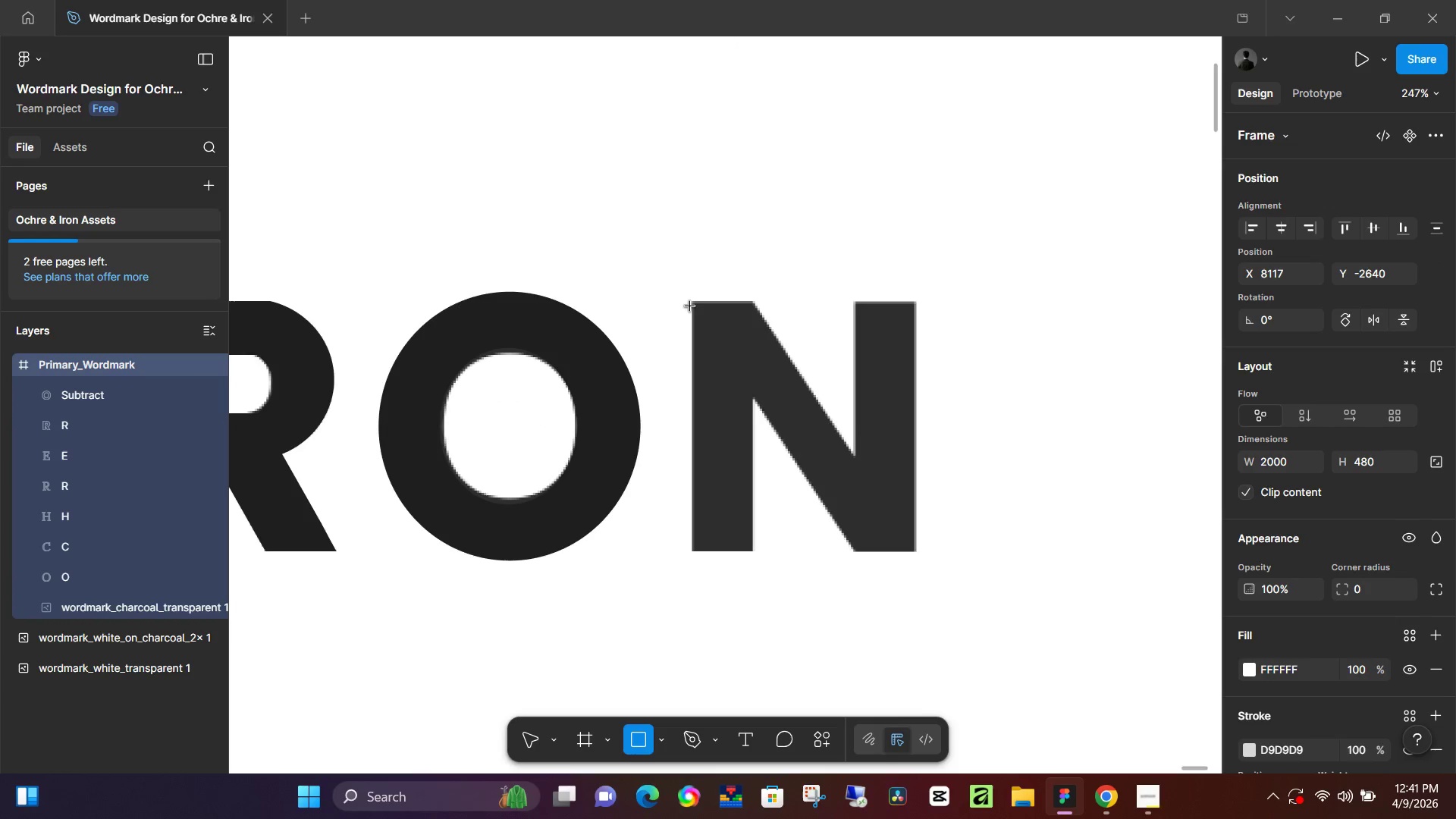 
left_click_drag(start_coordinate=[691, 304], to_coordinate=[752, 557])
 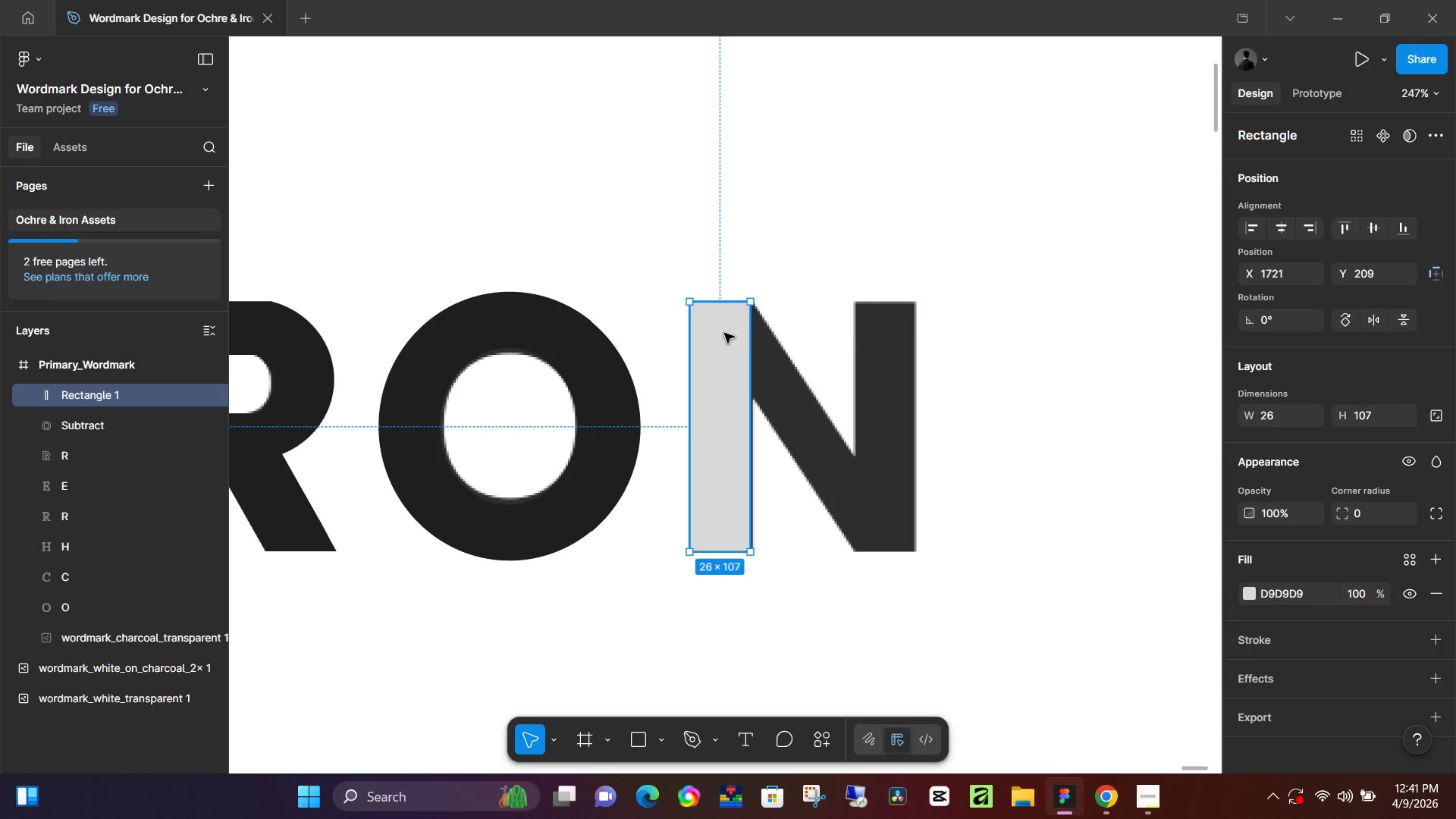 
left_click_drag(start_coordinate=[748, 380], to_coordinate=[755, 384])
 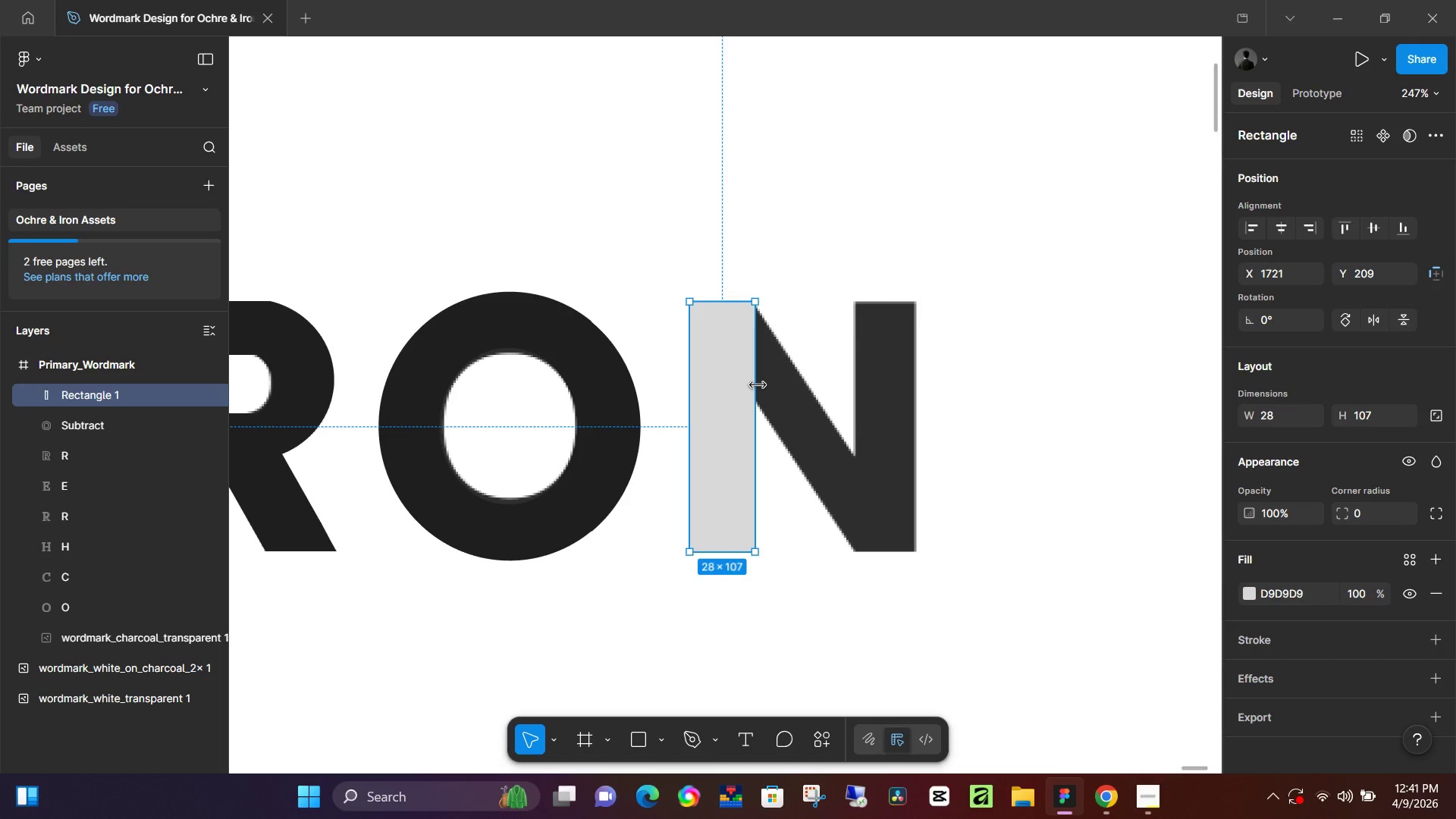 
wait(10.31)
 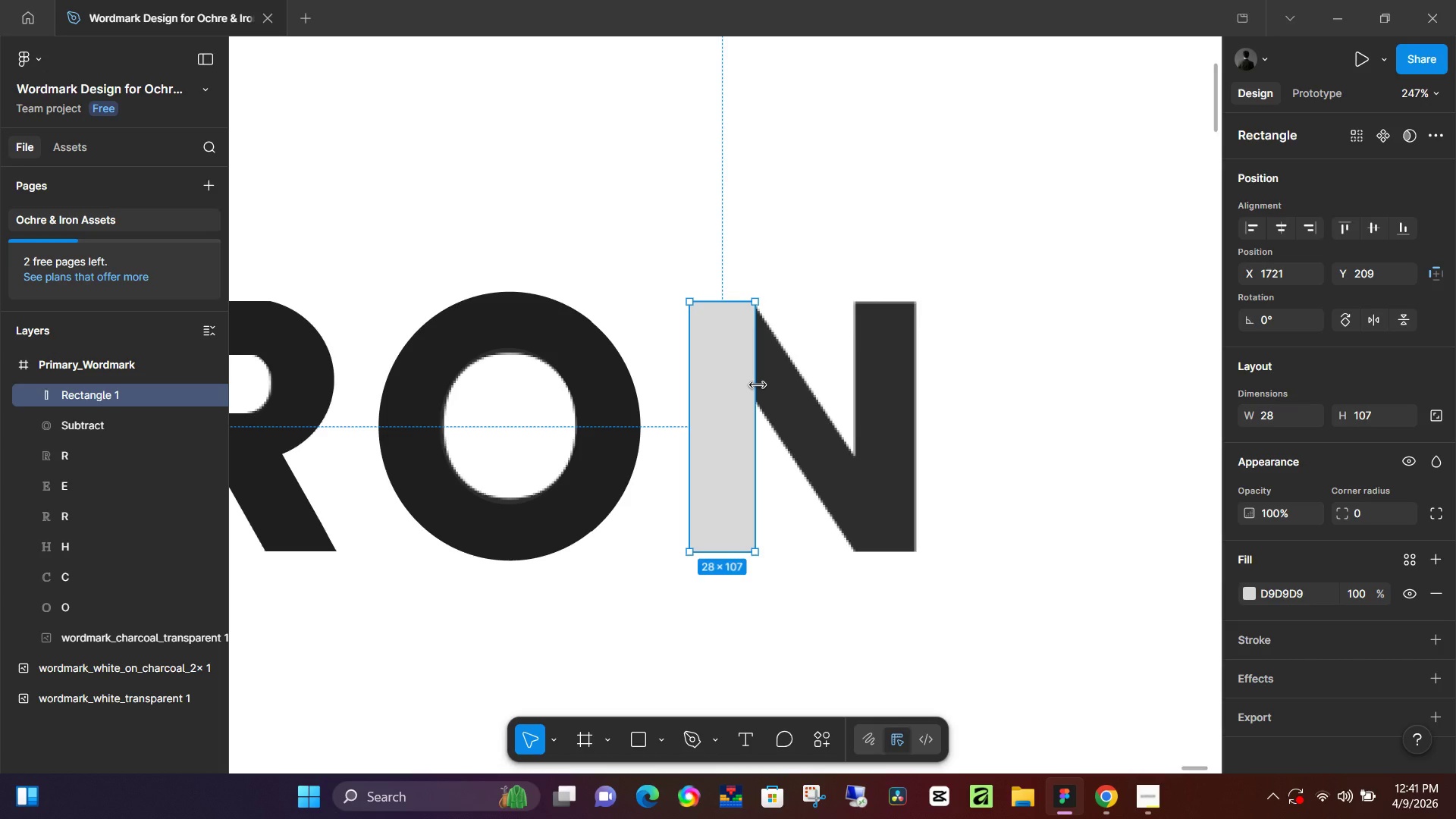 
hold_key(key=AltLeft, duration=1.51)
left_click_drag(start_coordinate=[726, 400], to_coordinate=[890, 400])
 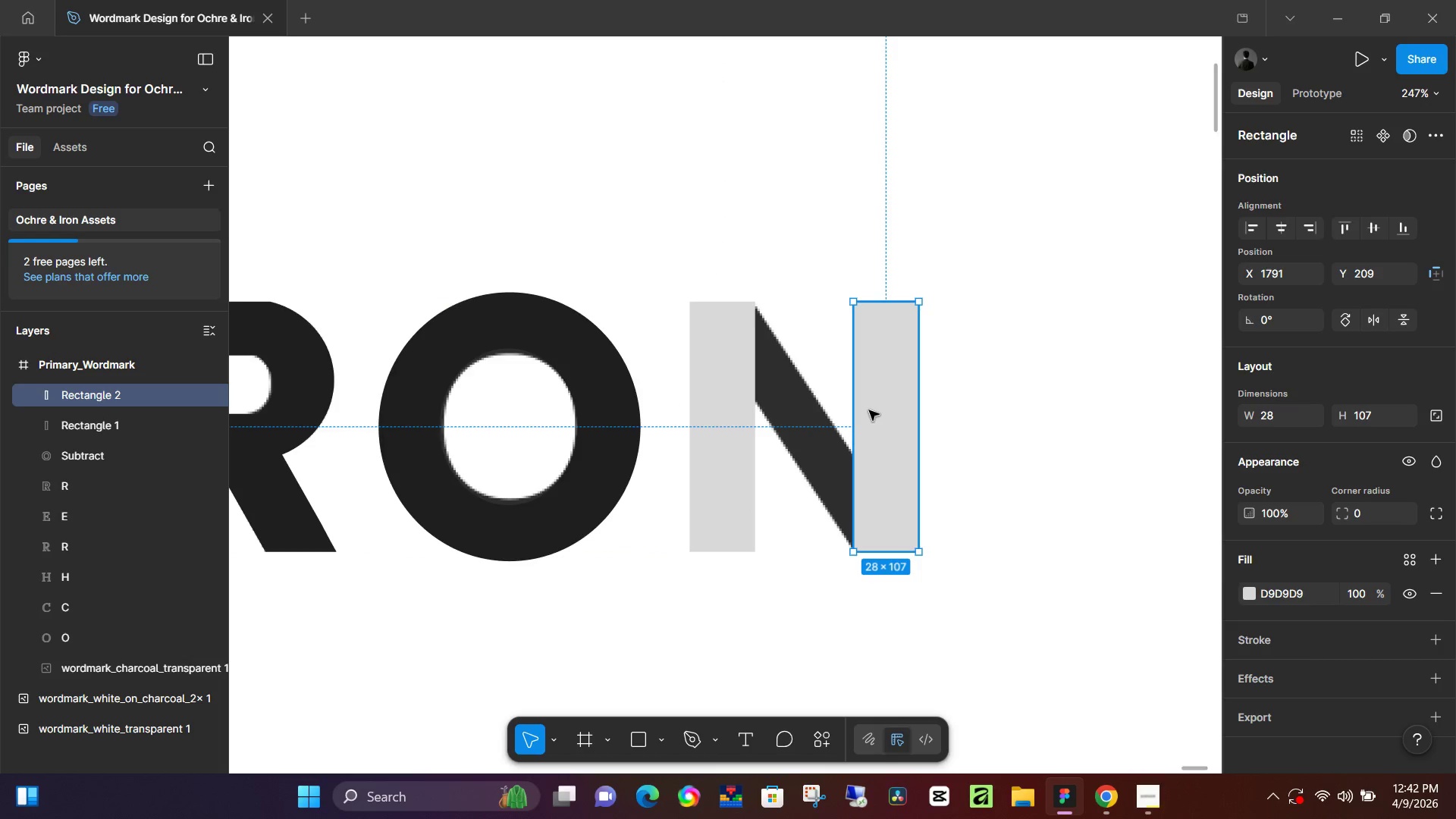 
hold_key(key=AltLeft, duration=1.5)
 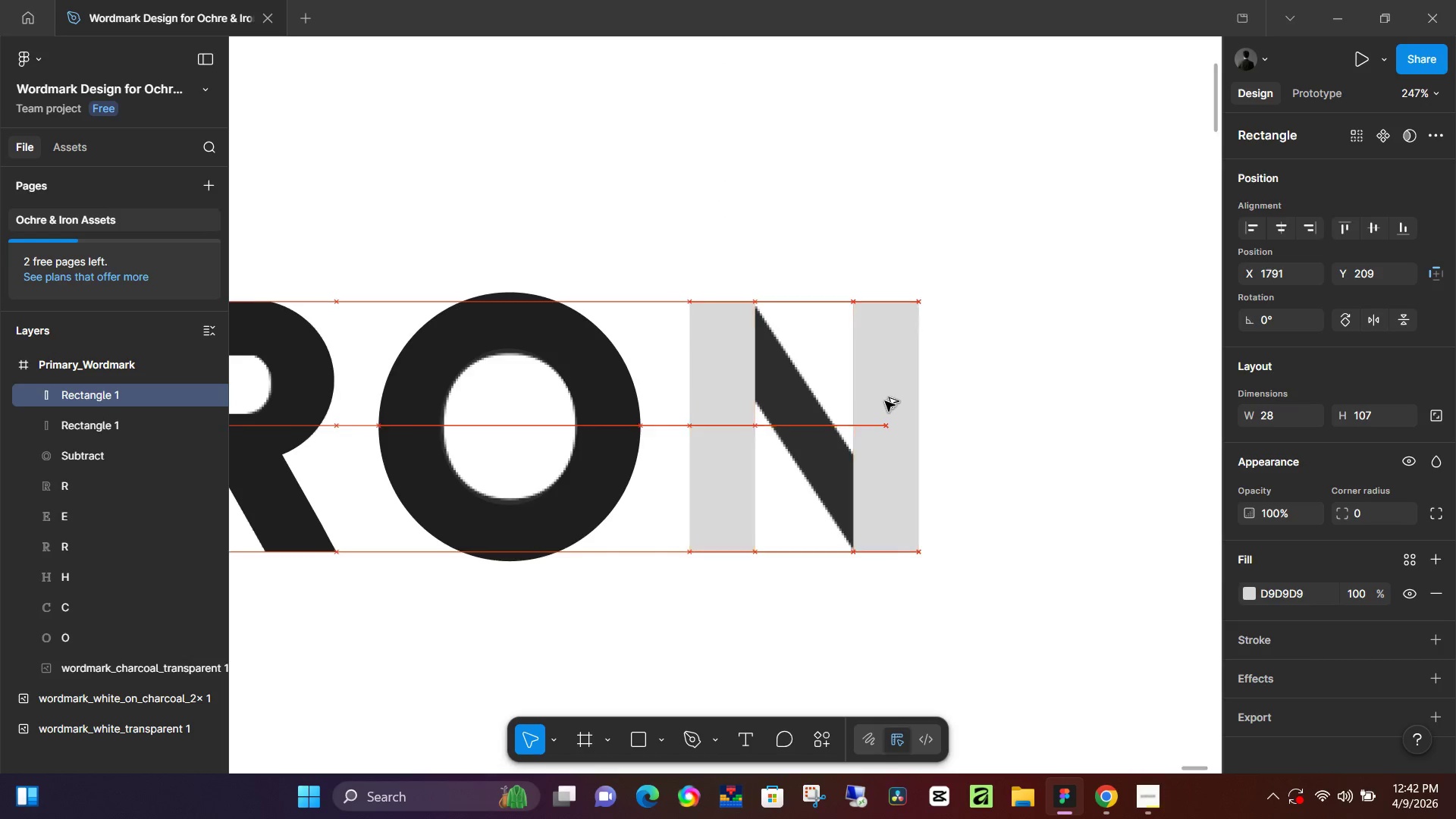 
key(Alt+AltLeft)
 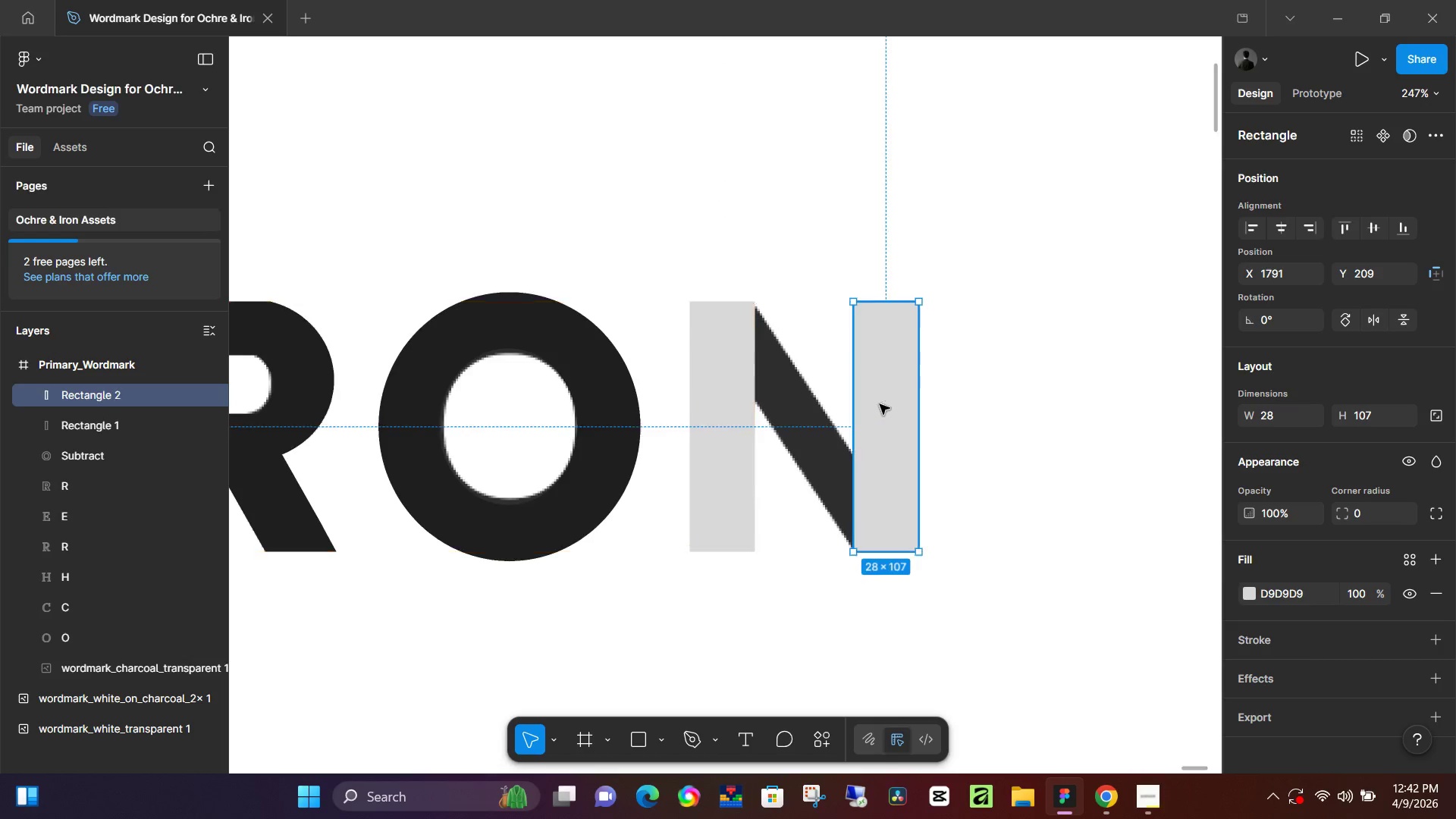 
key(Alt+AltLeft)
 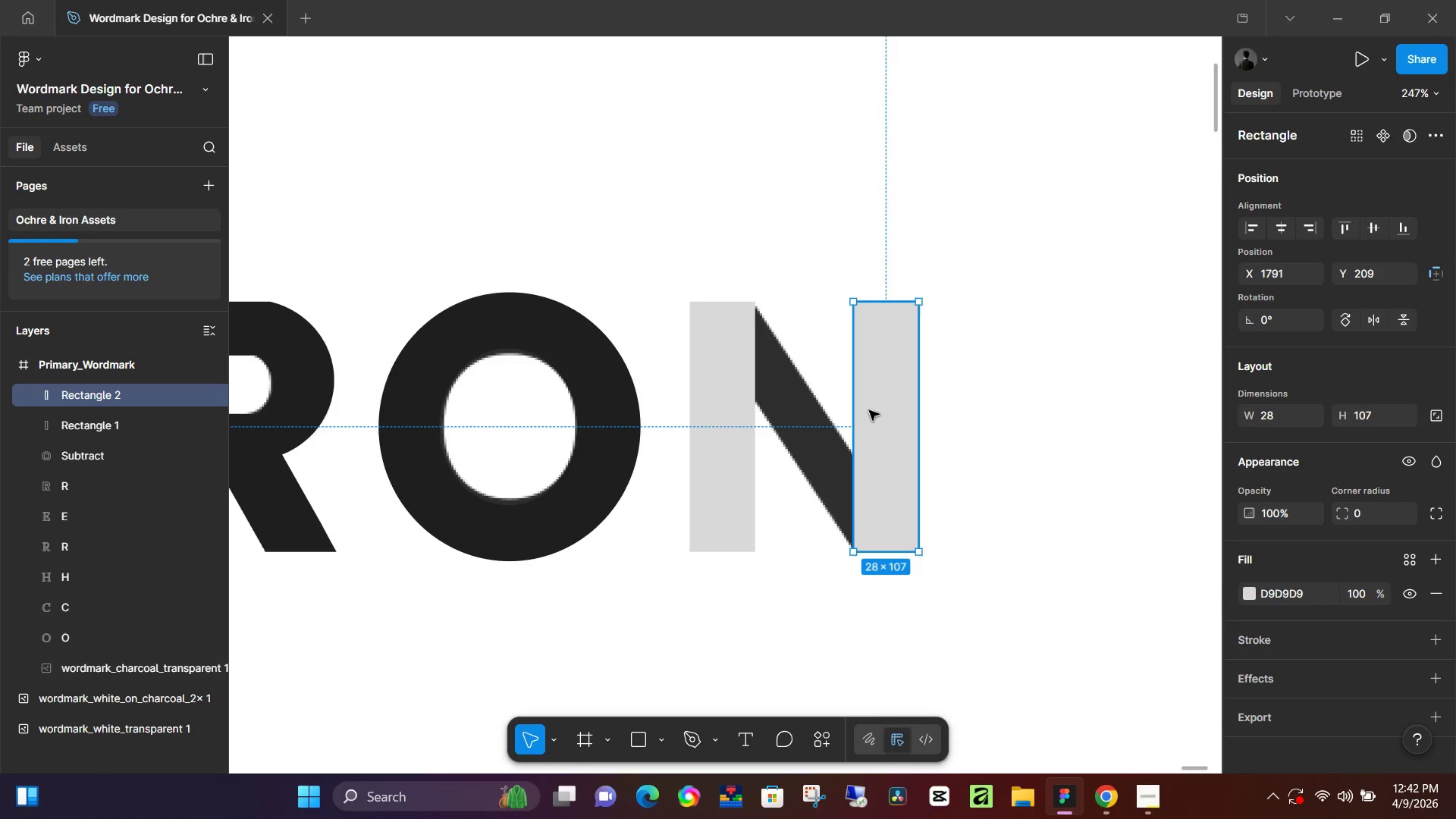 
left_click([729, 411])
 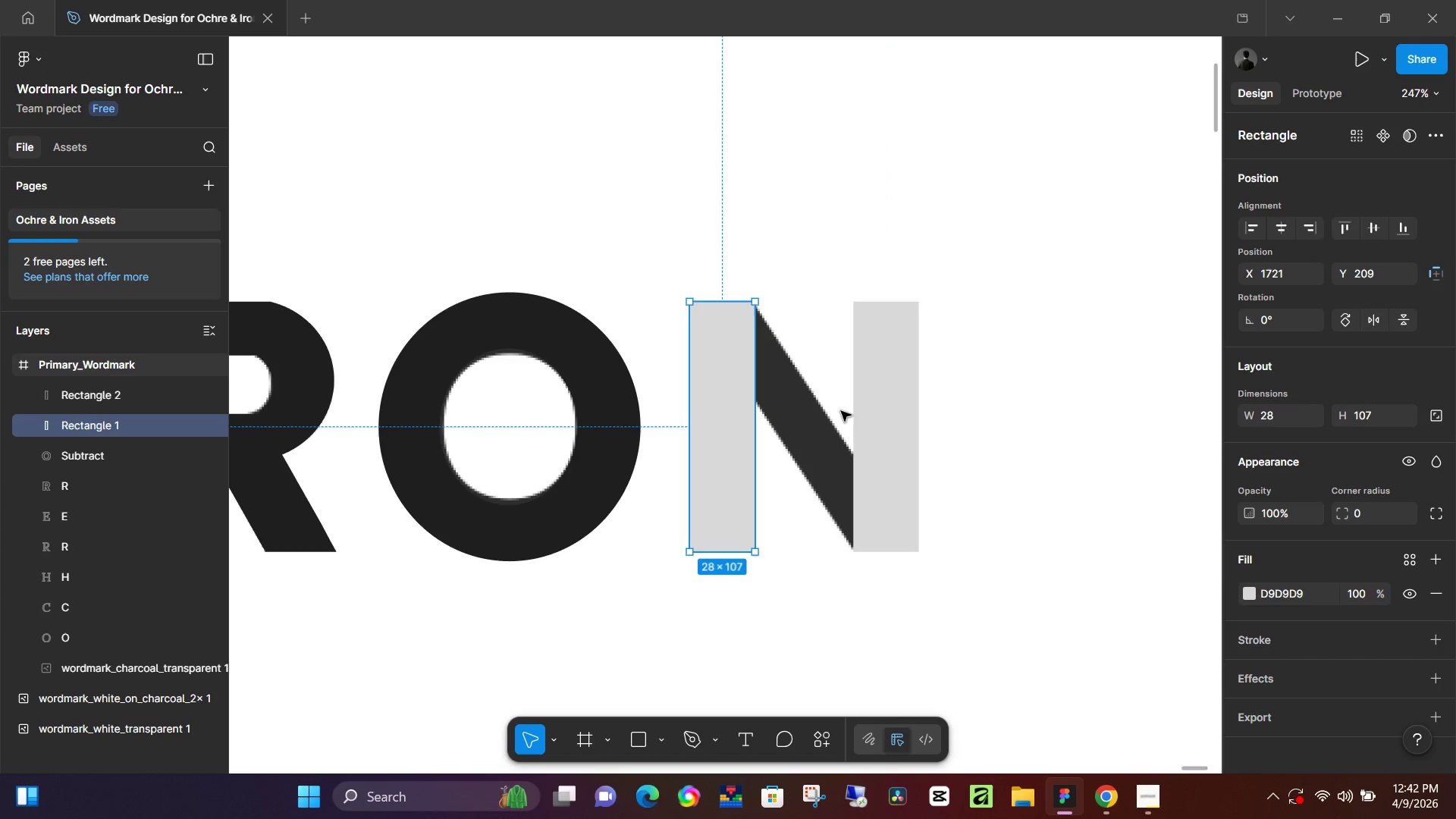 
hold_key(key=ShiftLeft, duration=0.44)
left_click([860, 406])
 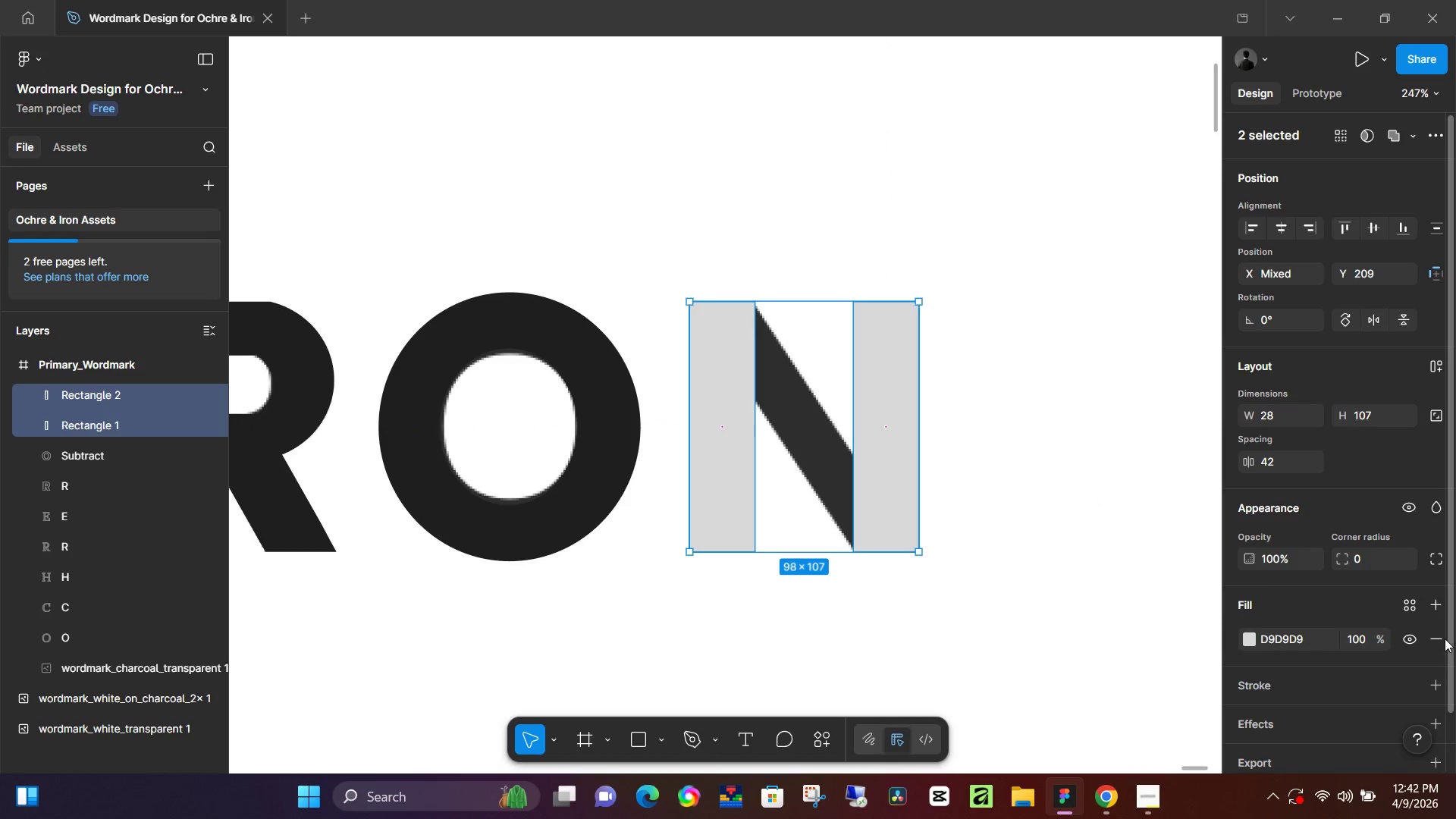 
left_click([1442, 642])
 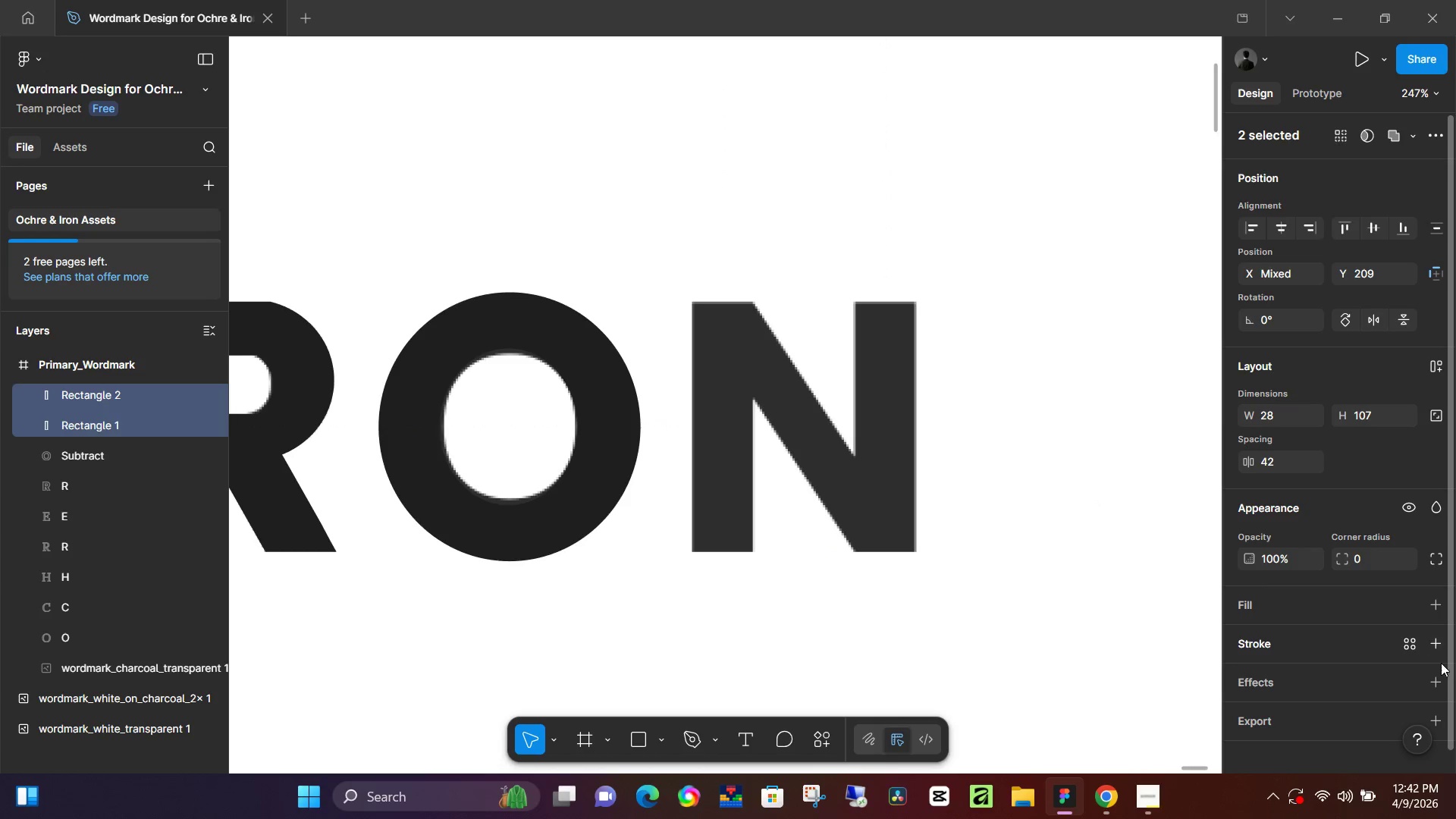 
left_click([1439, 672])
 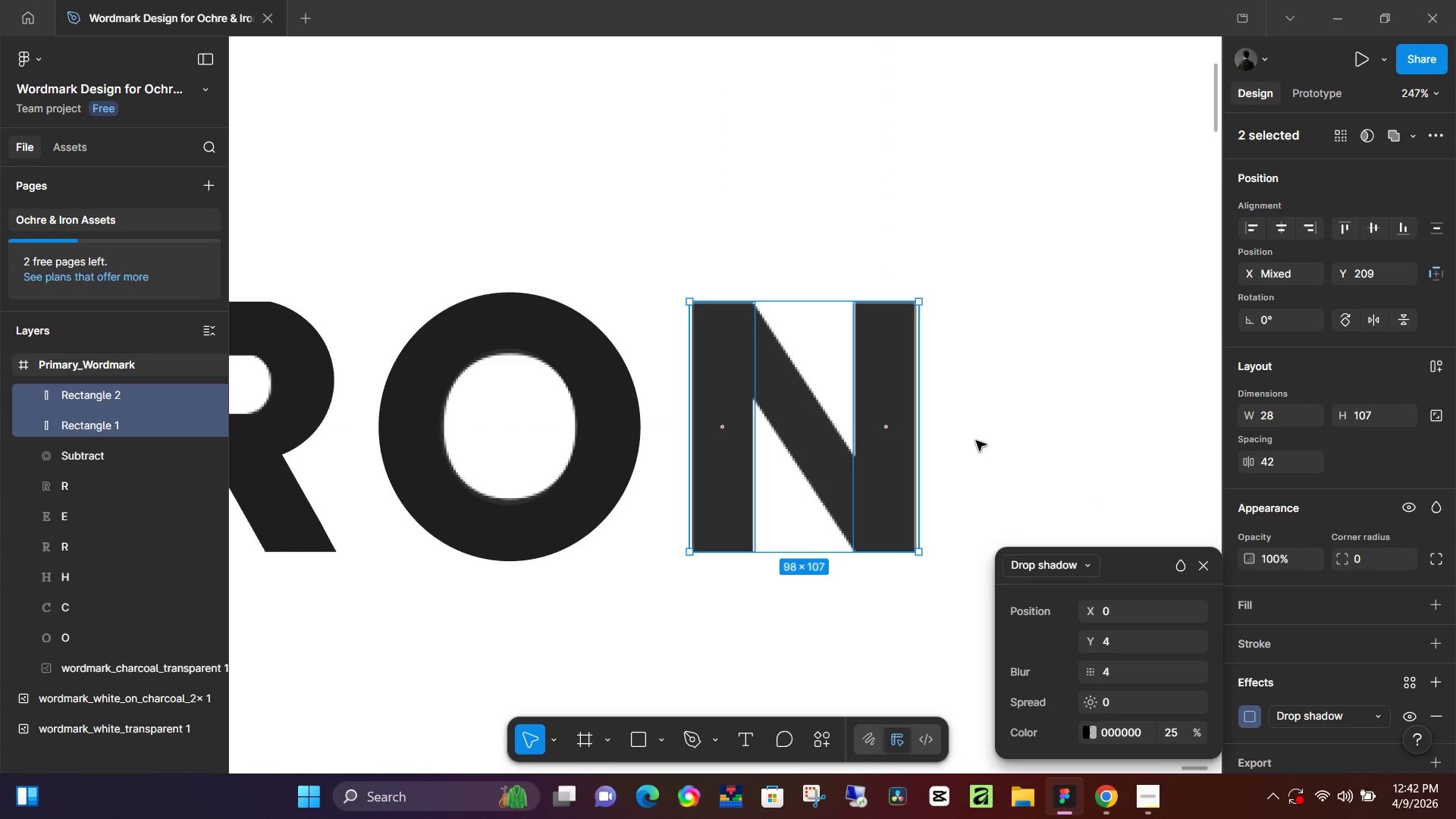 
left_click([1206, 566])
 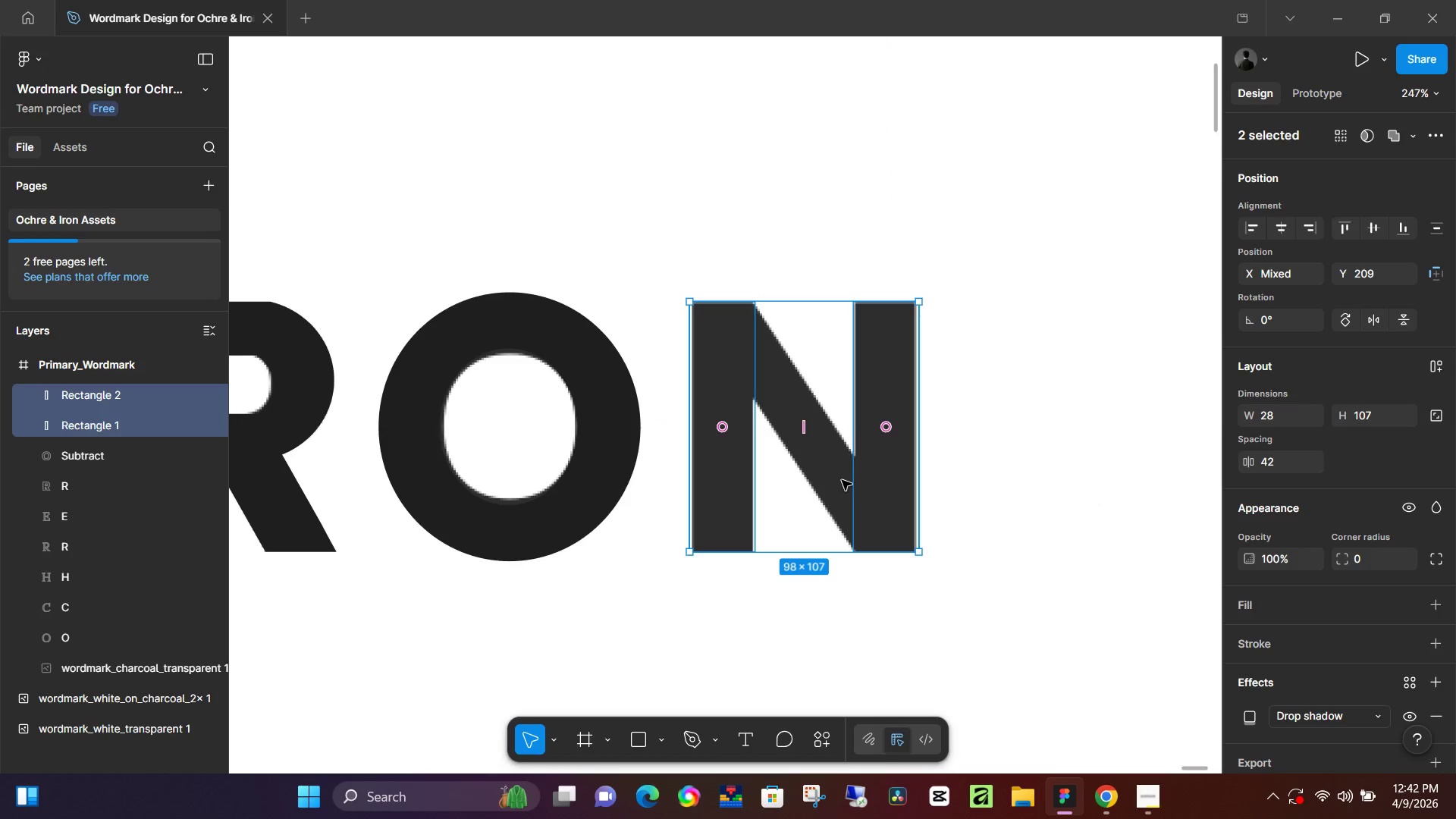 
left_click([867, 478])
 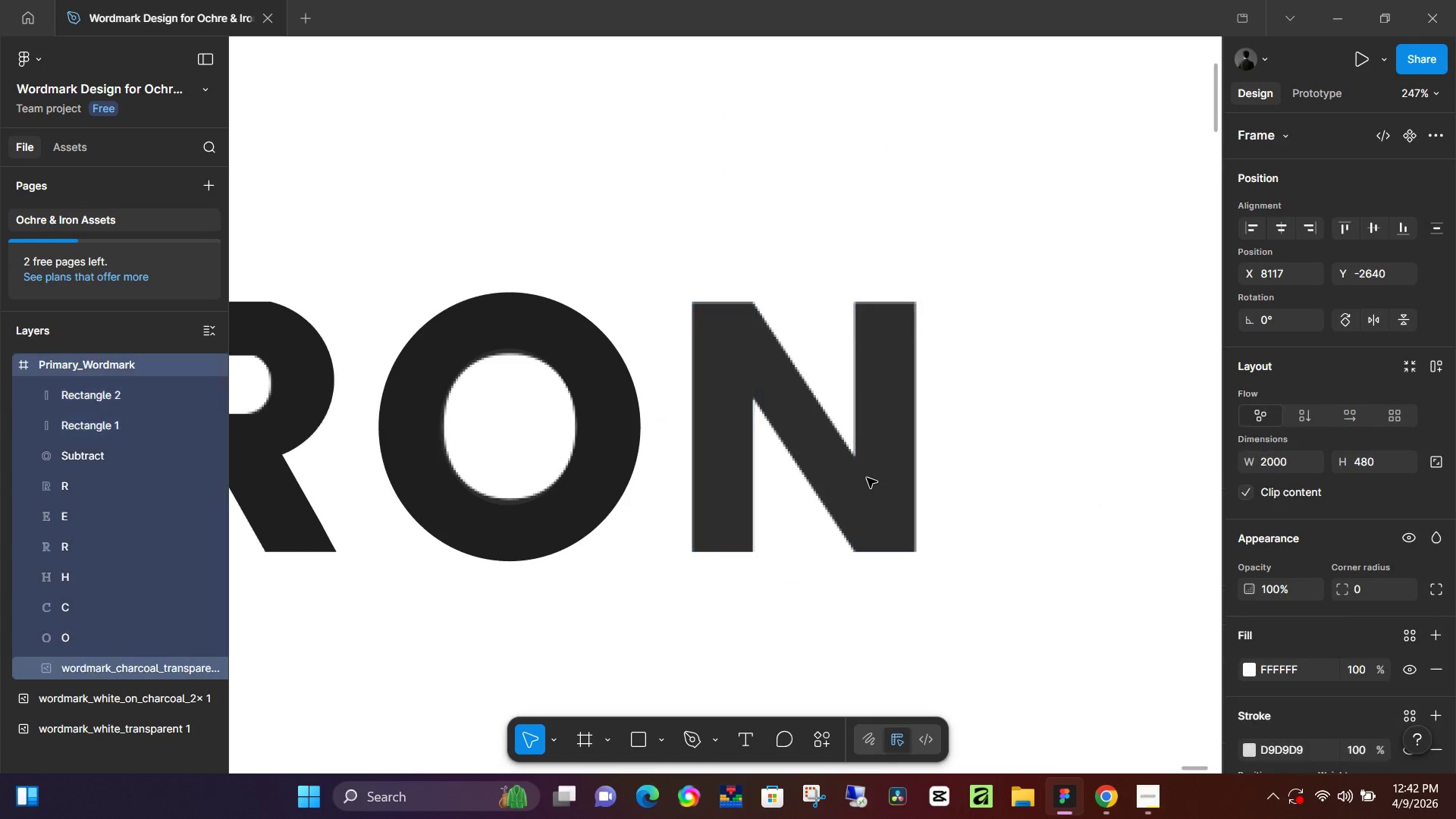 
hold_key(key=ControlLeft, duration=0.47)
 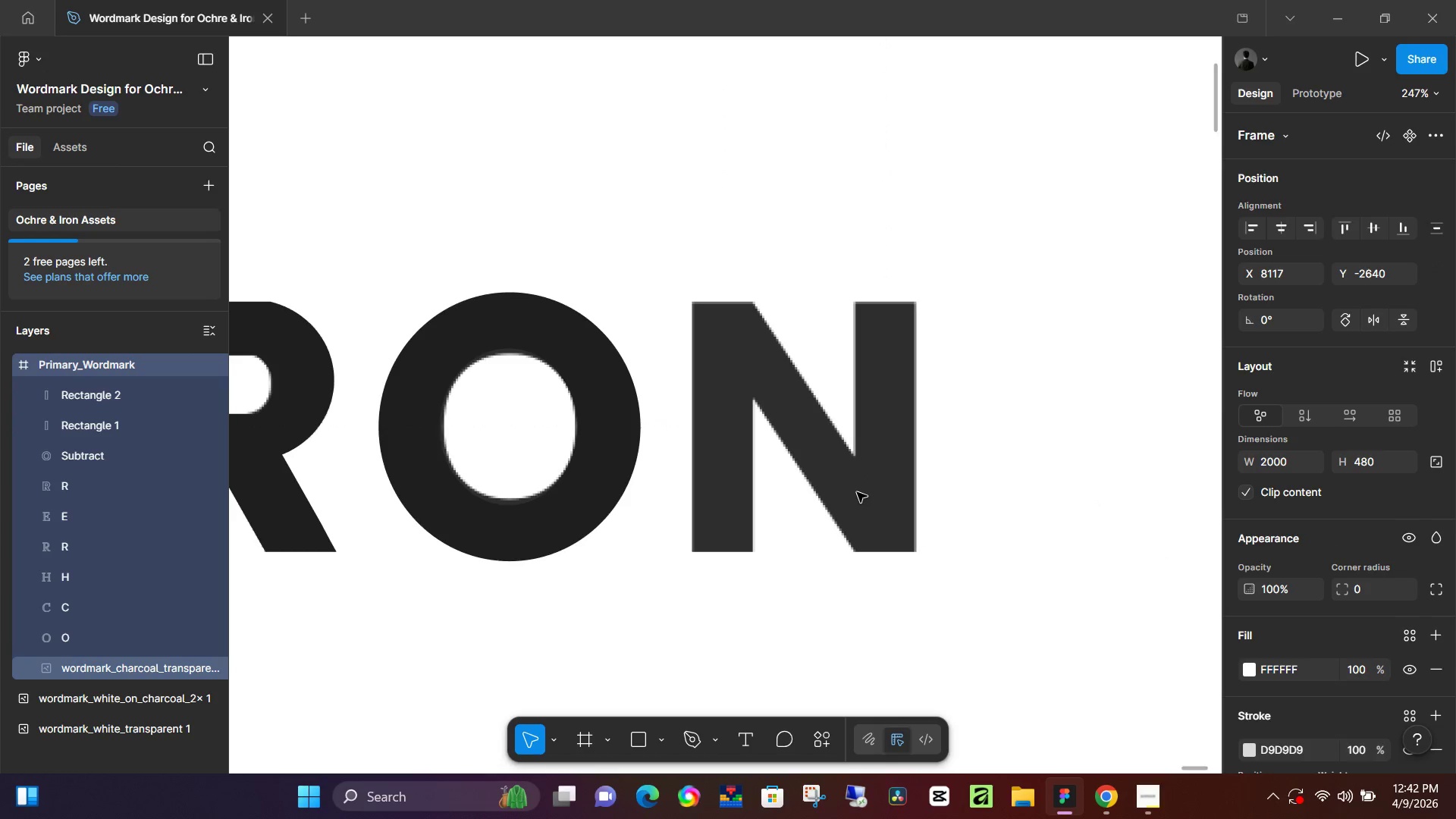 
left_click([857, 492])
 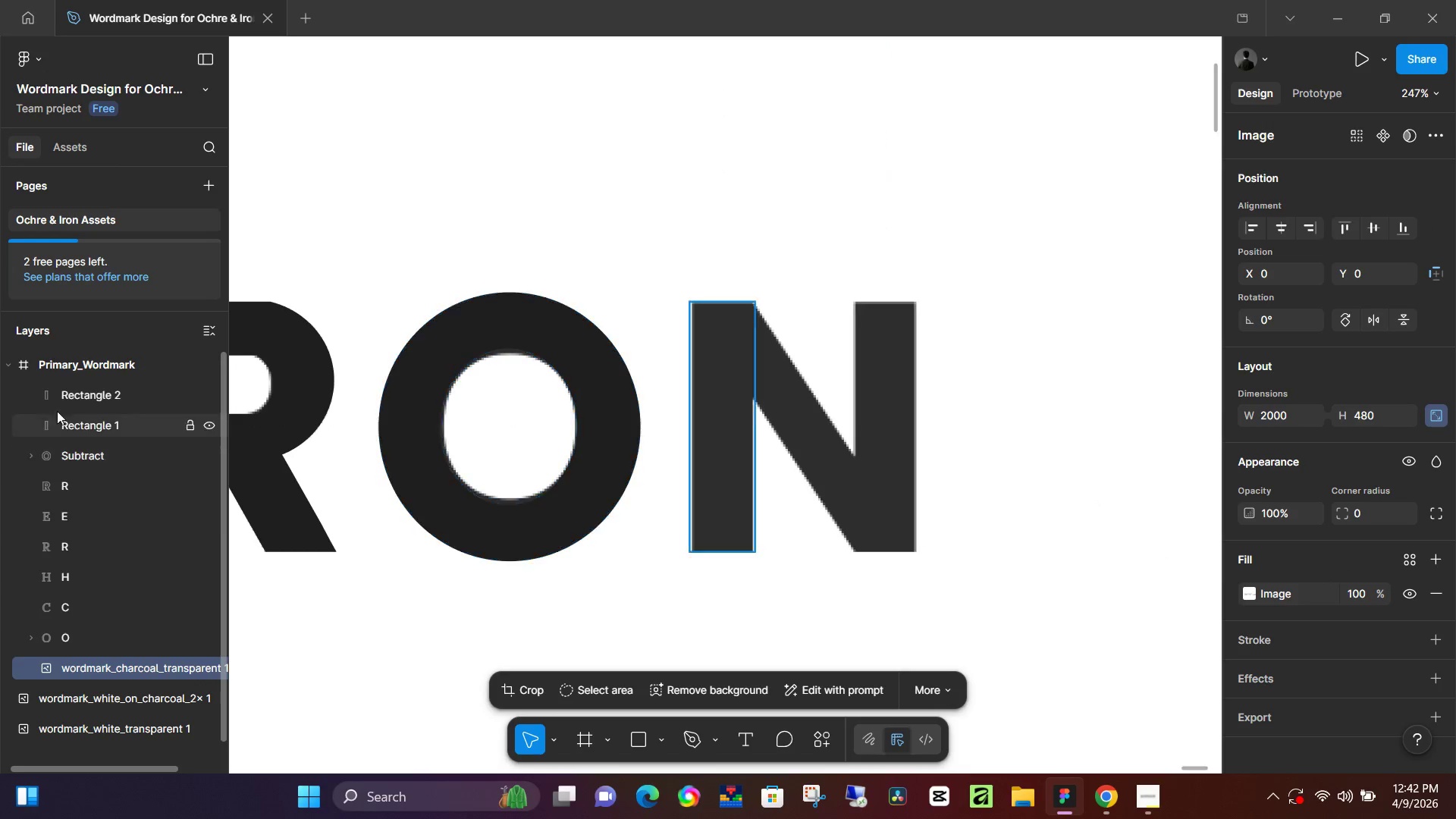 
left_click([67, 406])
 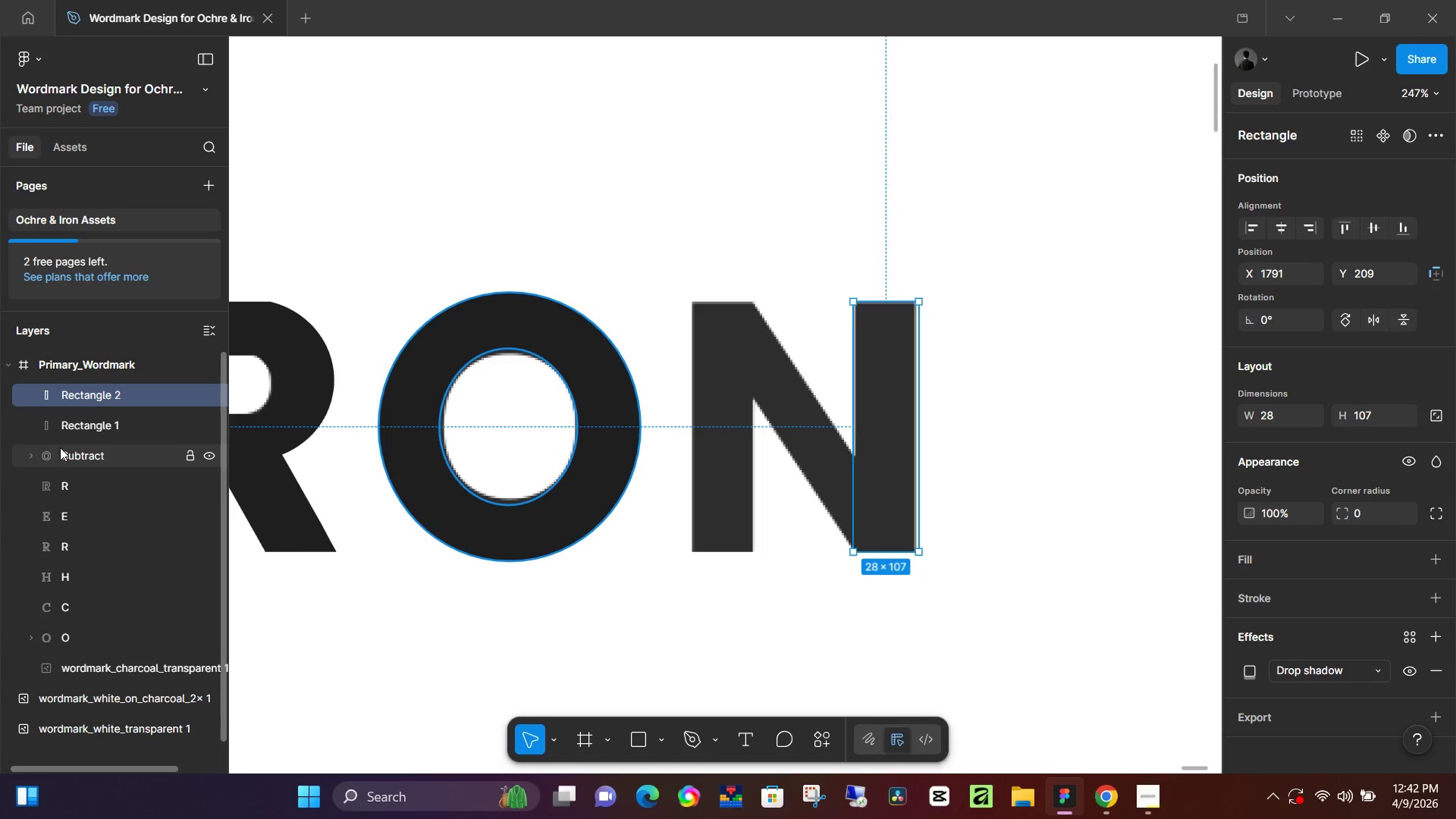 
double_click([62, 448])
 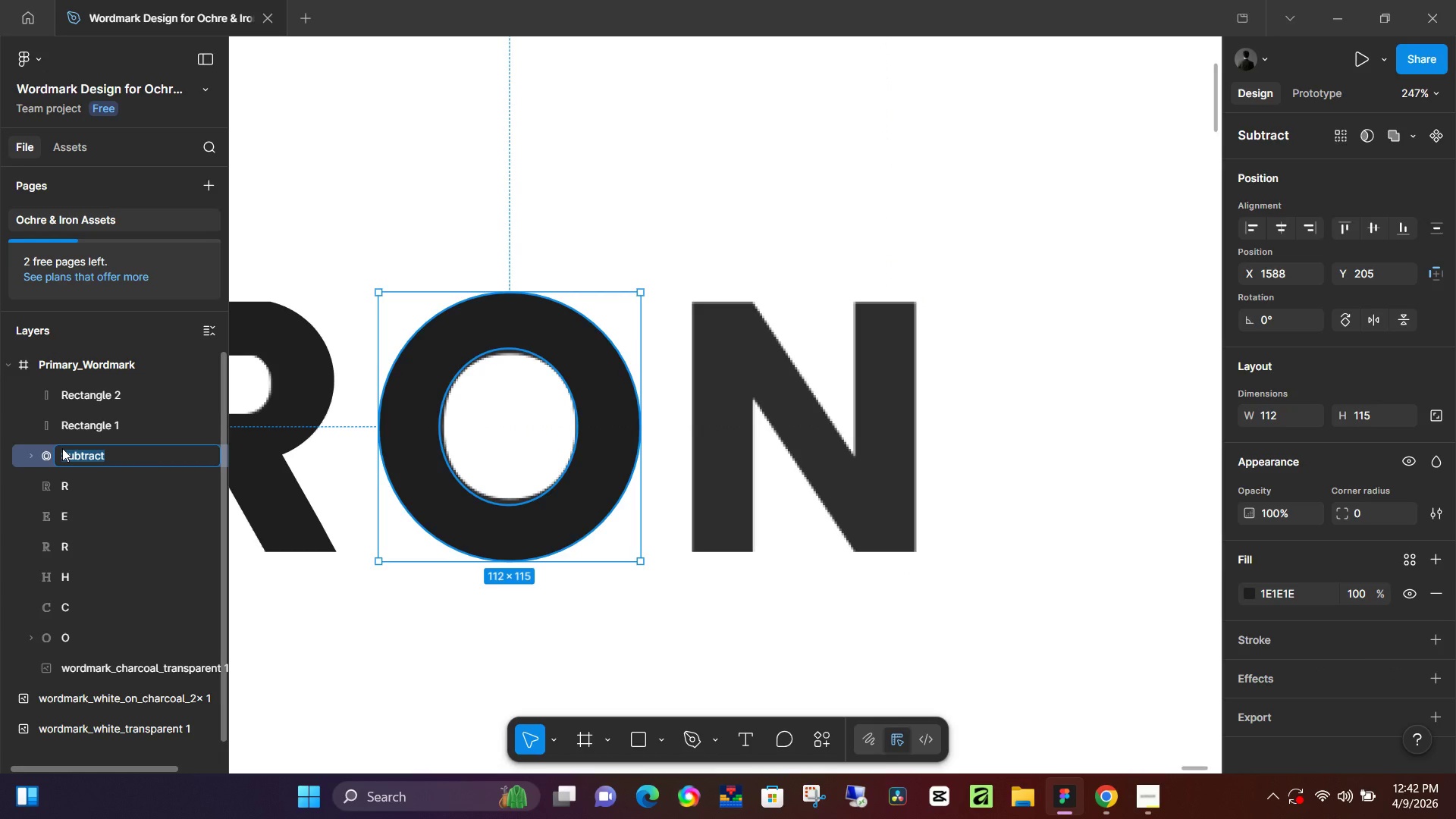 
key(Shift+ShiftLeft)
 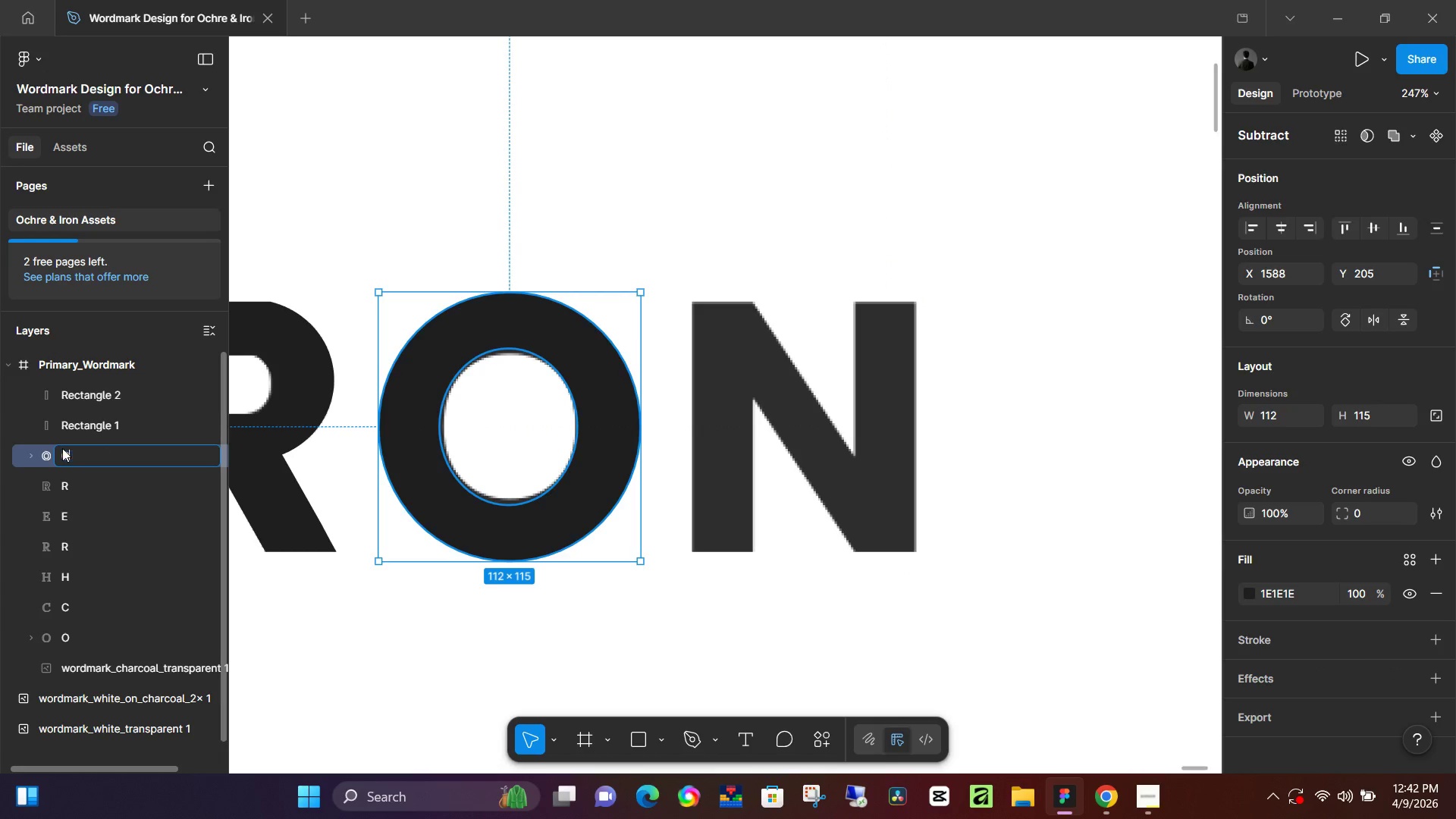 
key(Shift+O)
 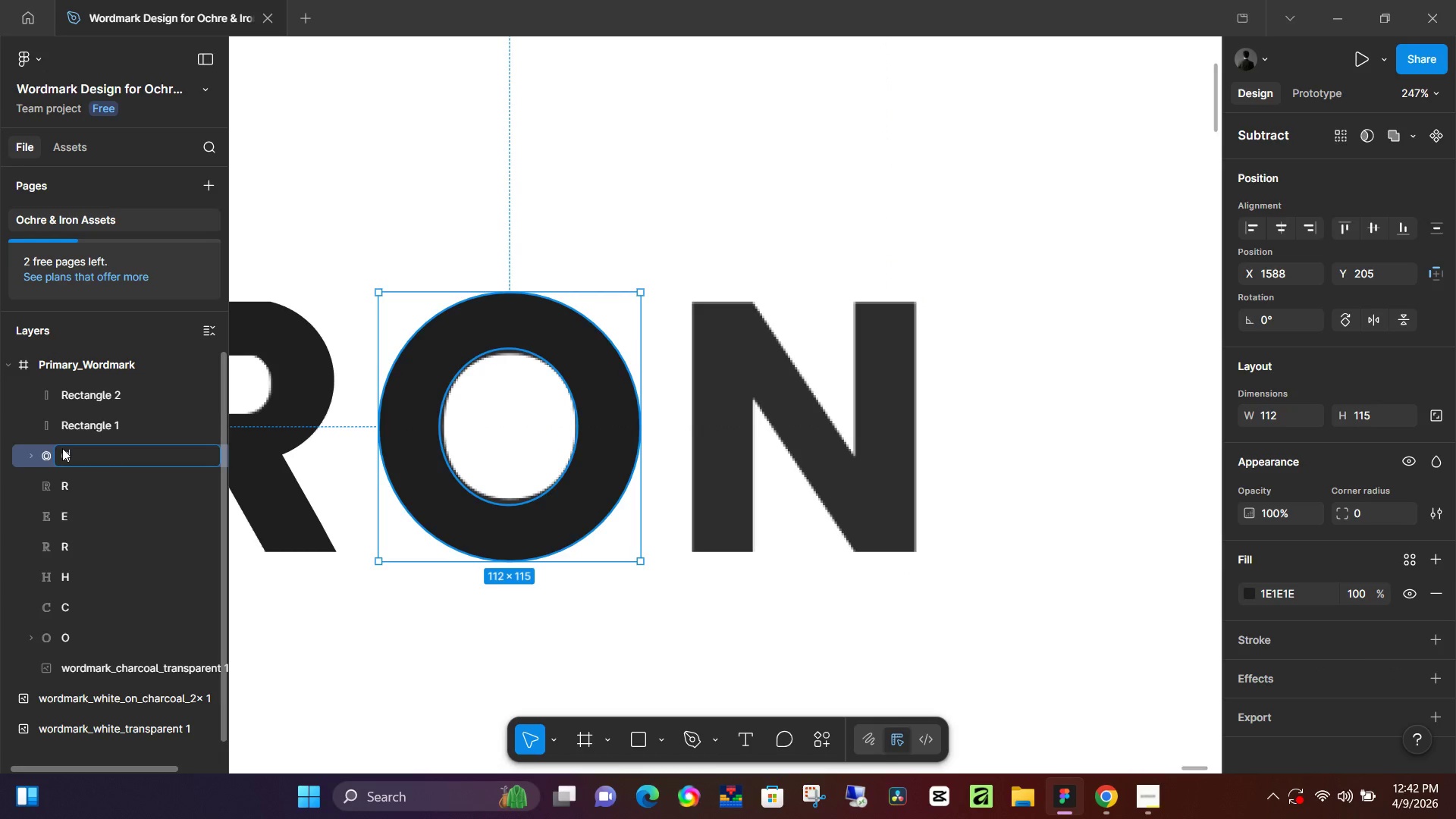 
key(Enter)
 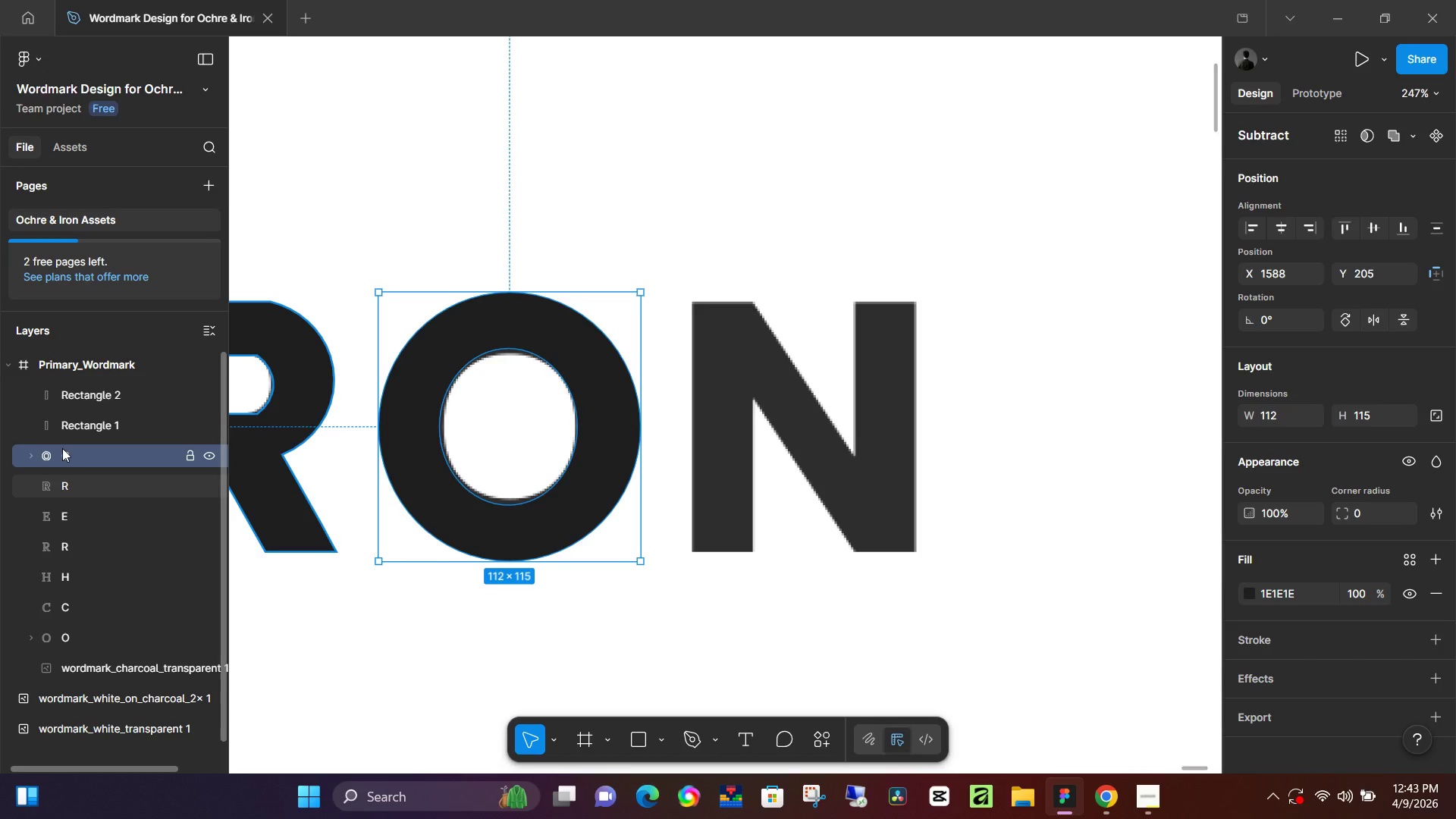 
wait(83.39)
 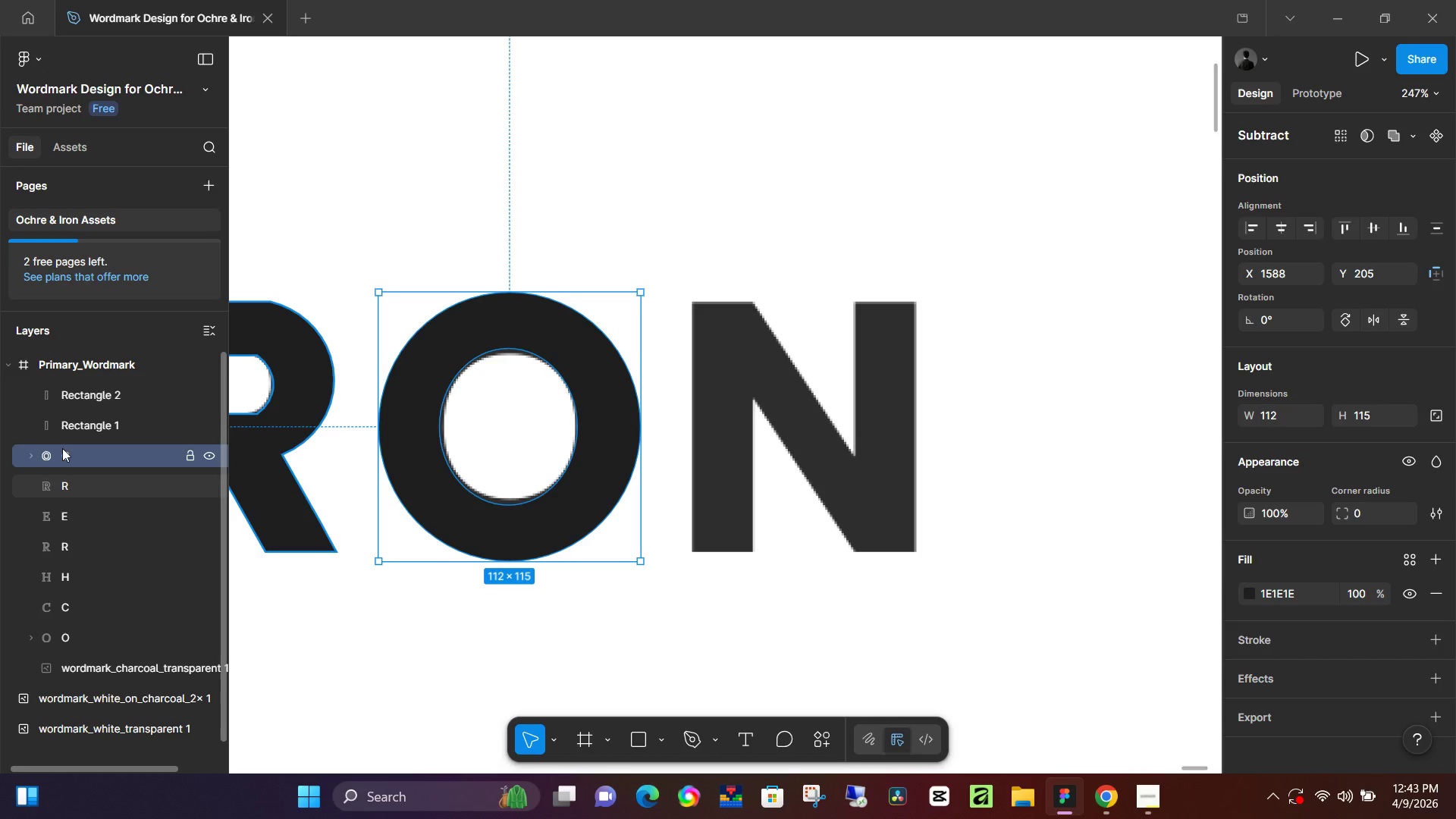 
left_click([739, 485])
 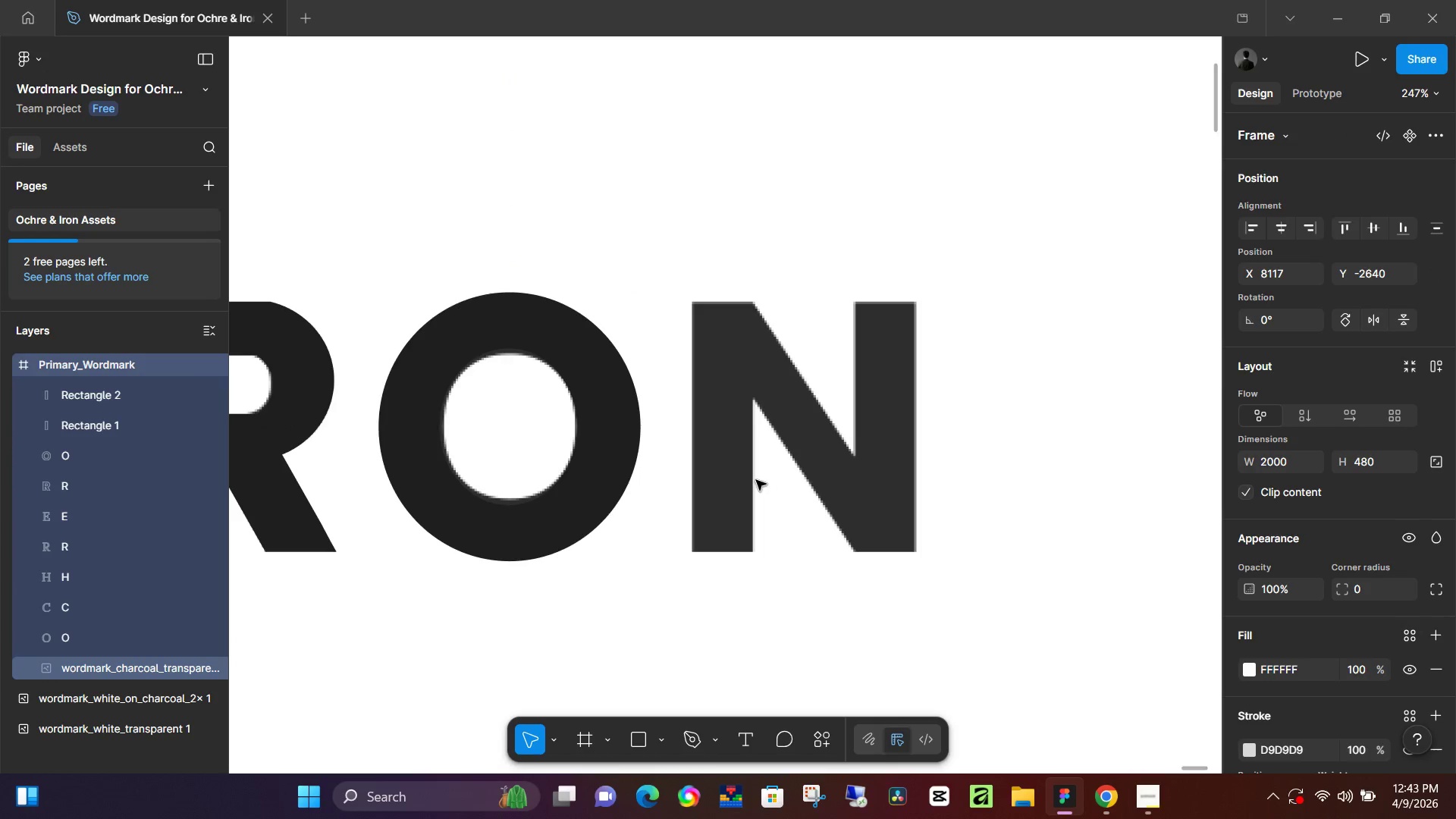 
left_click([755, 480])
 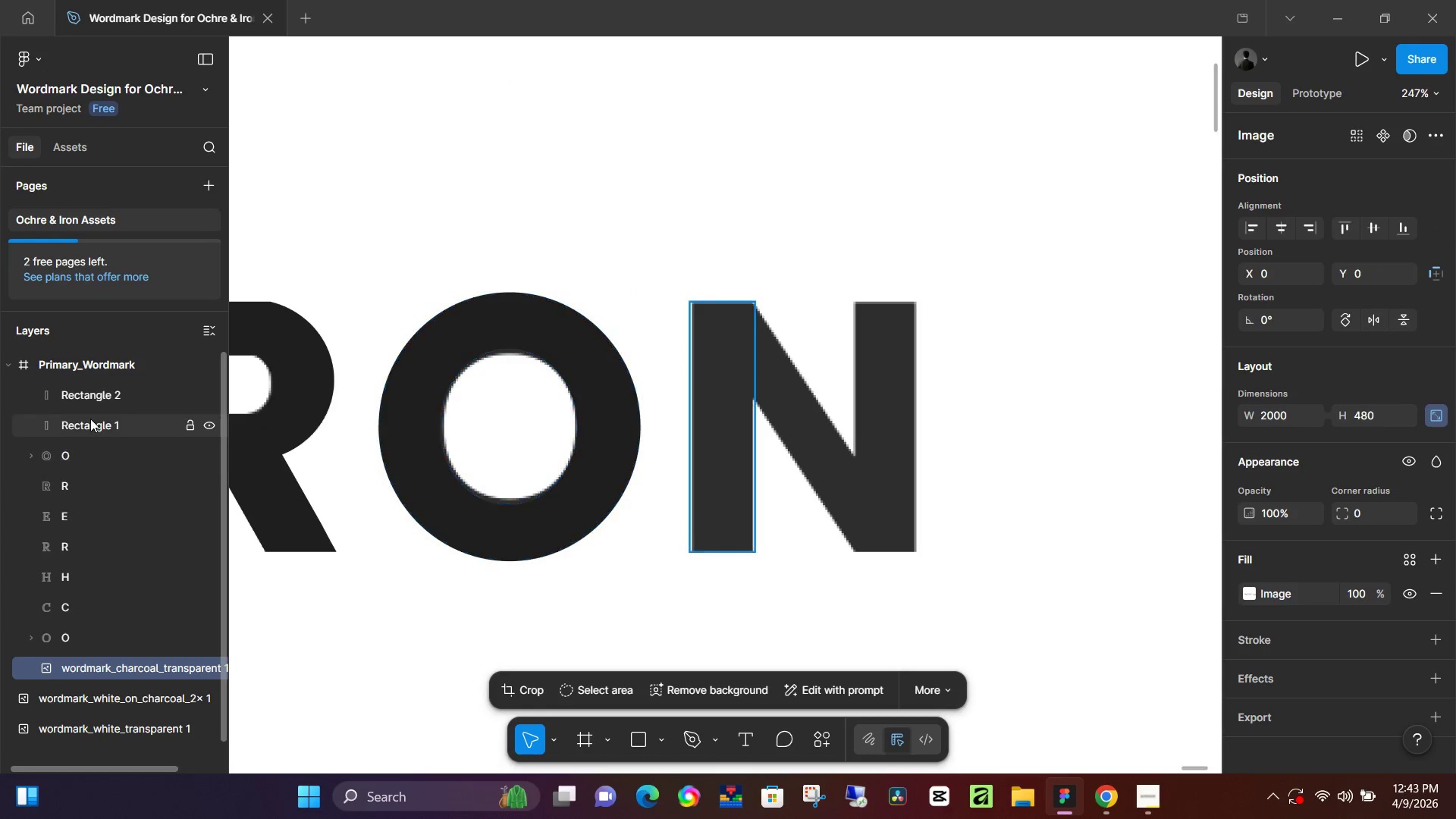 
left_click([90, 419])
 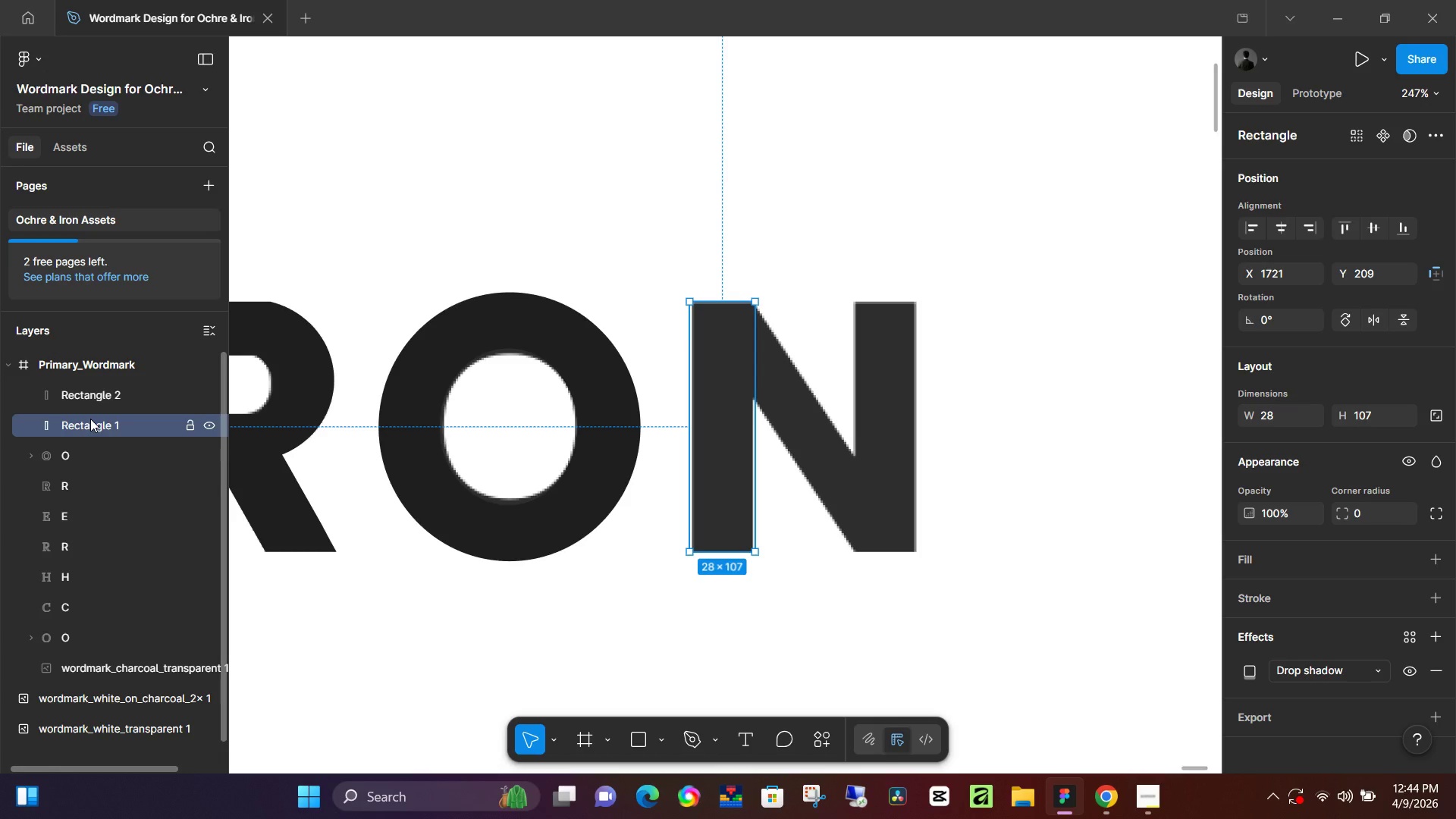 
wait(68.2)
 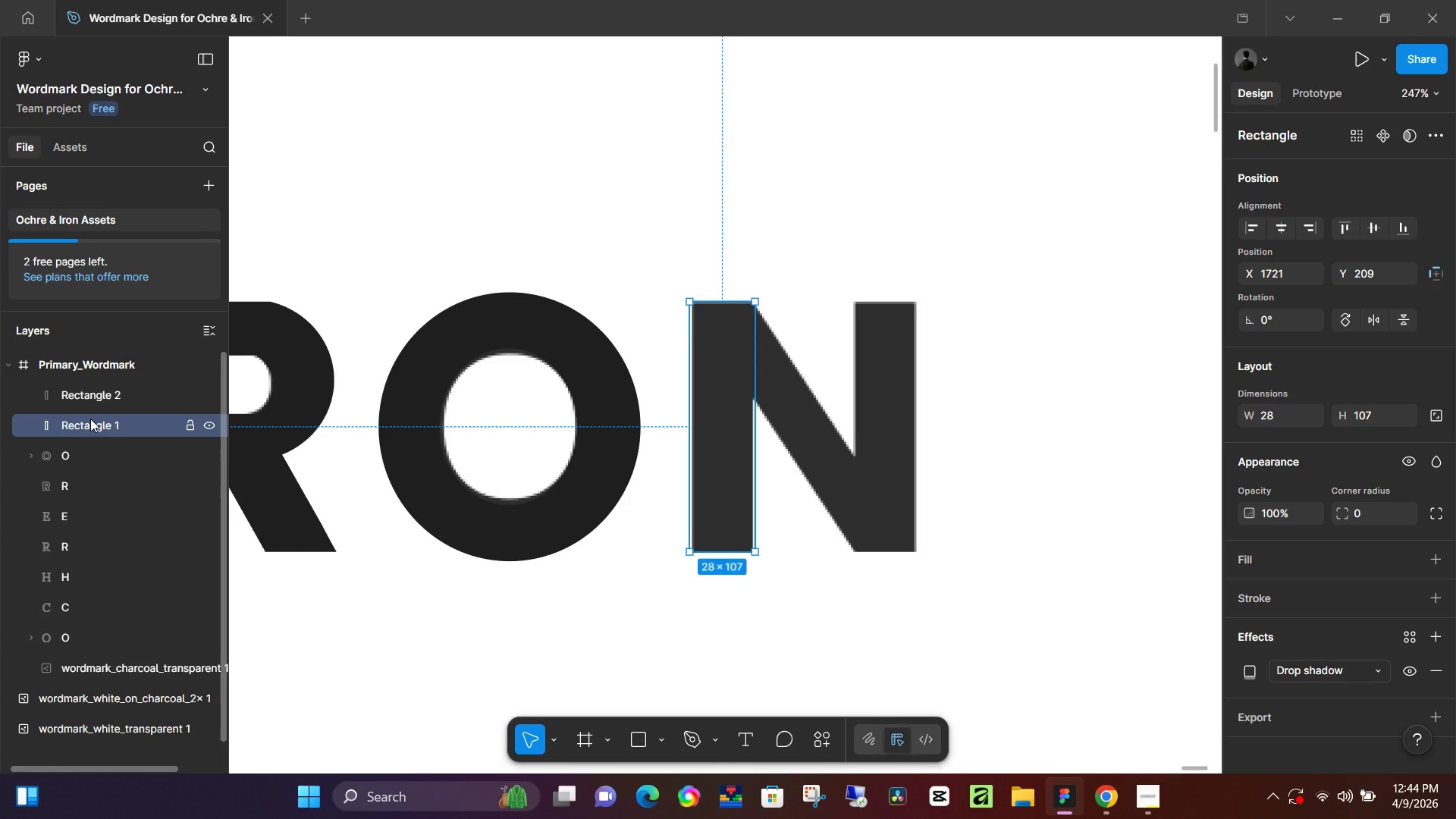 
key(Control+D)
 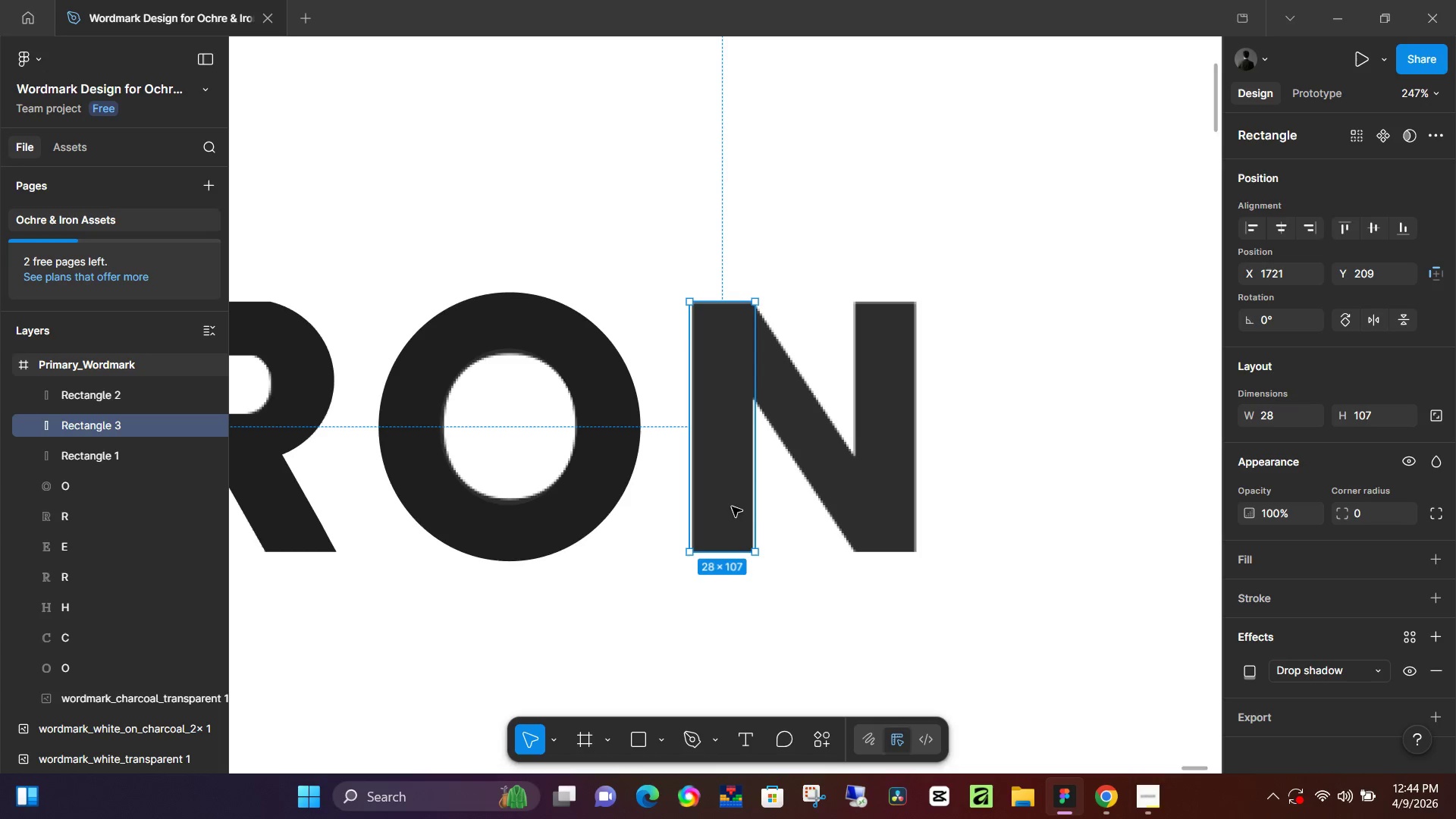 
left_click_drag(start_coordinate=[732, 507], to_coordinate=[783, 509])
 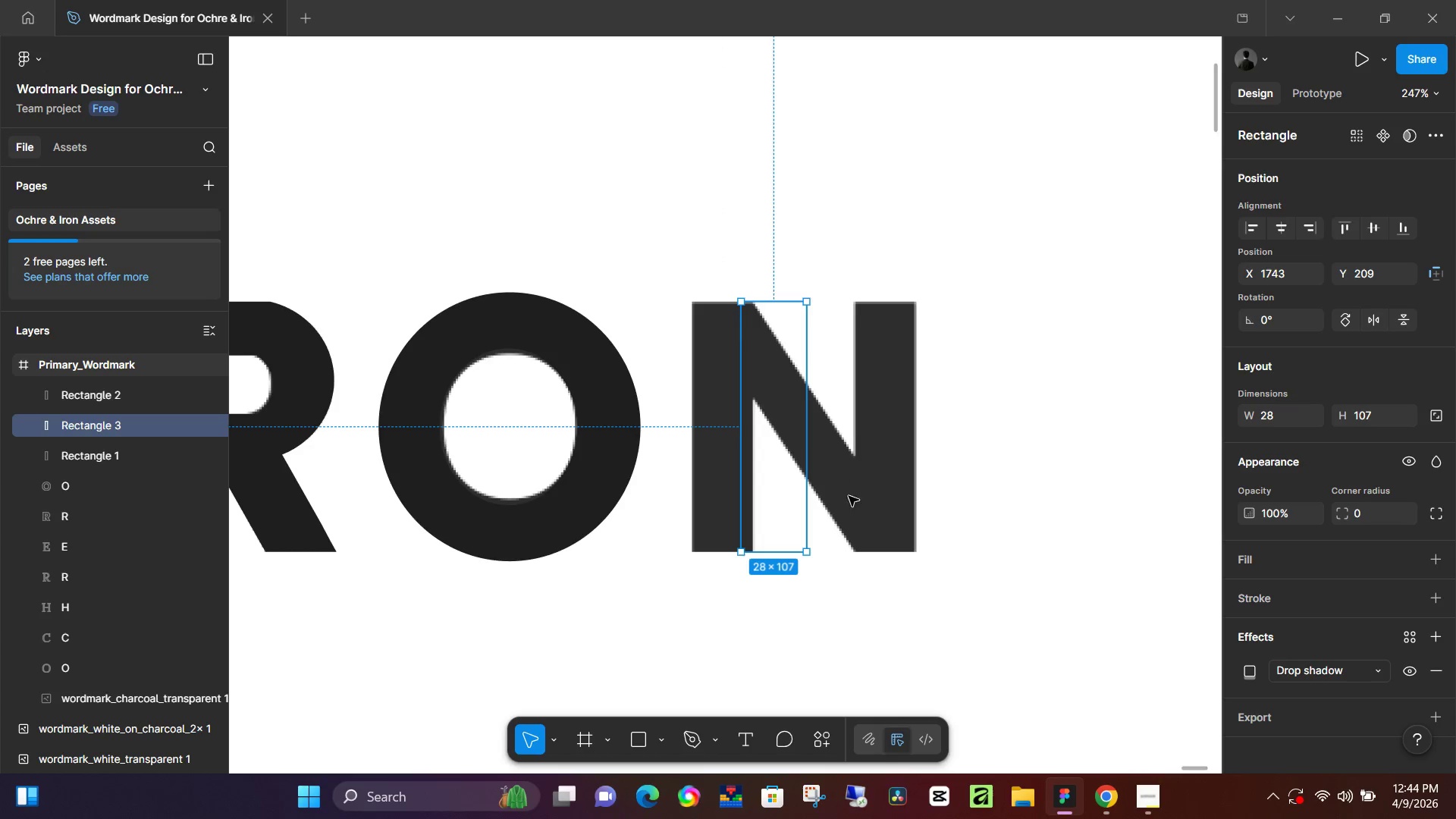 
left_click([80, 447])
 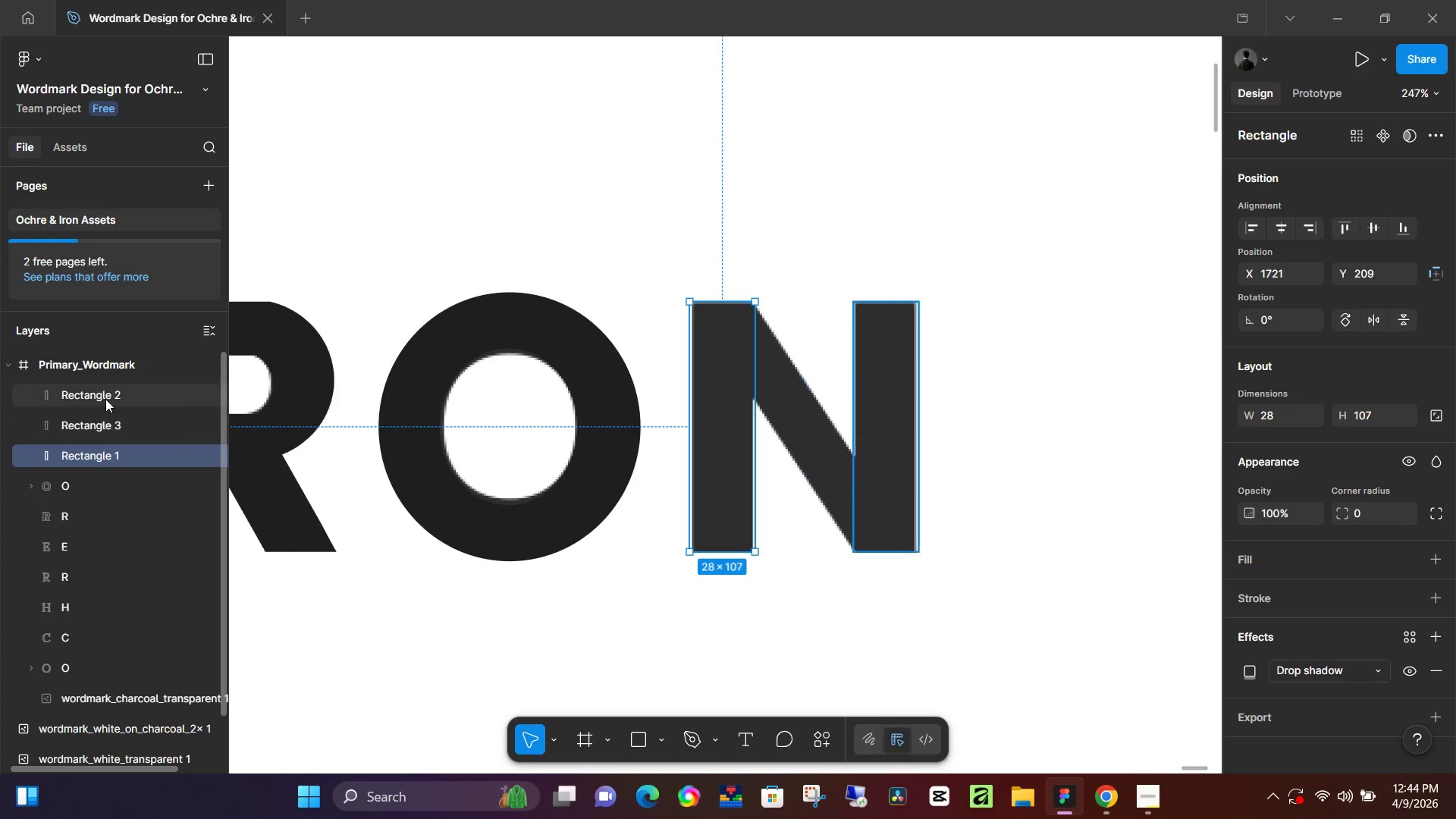 
key(Shift+ShiftLeft)
 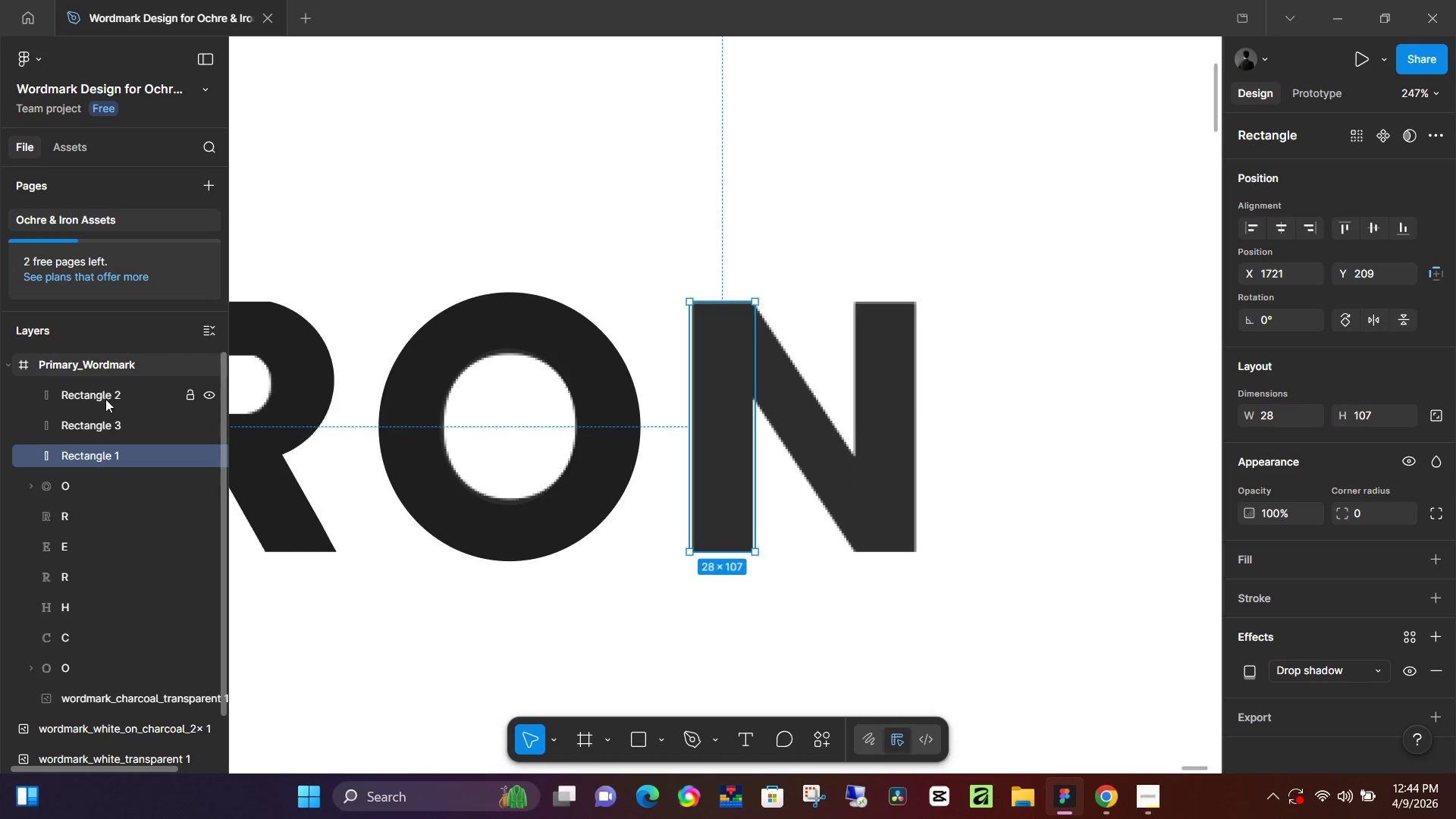 
double_click([105, 399])
 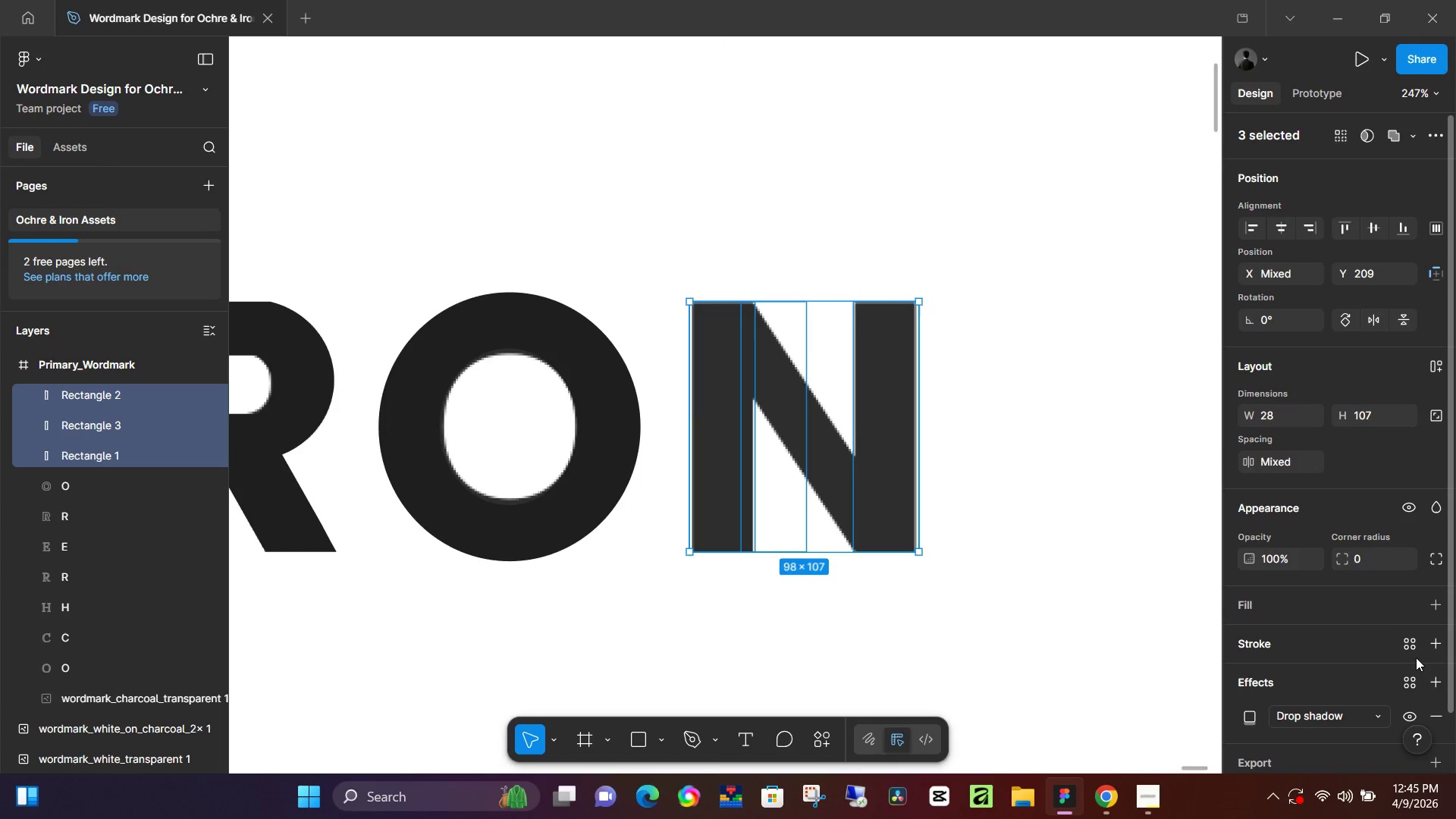 
left_click([1434, 638])
 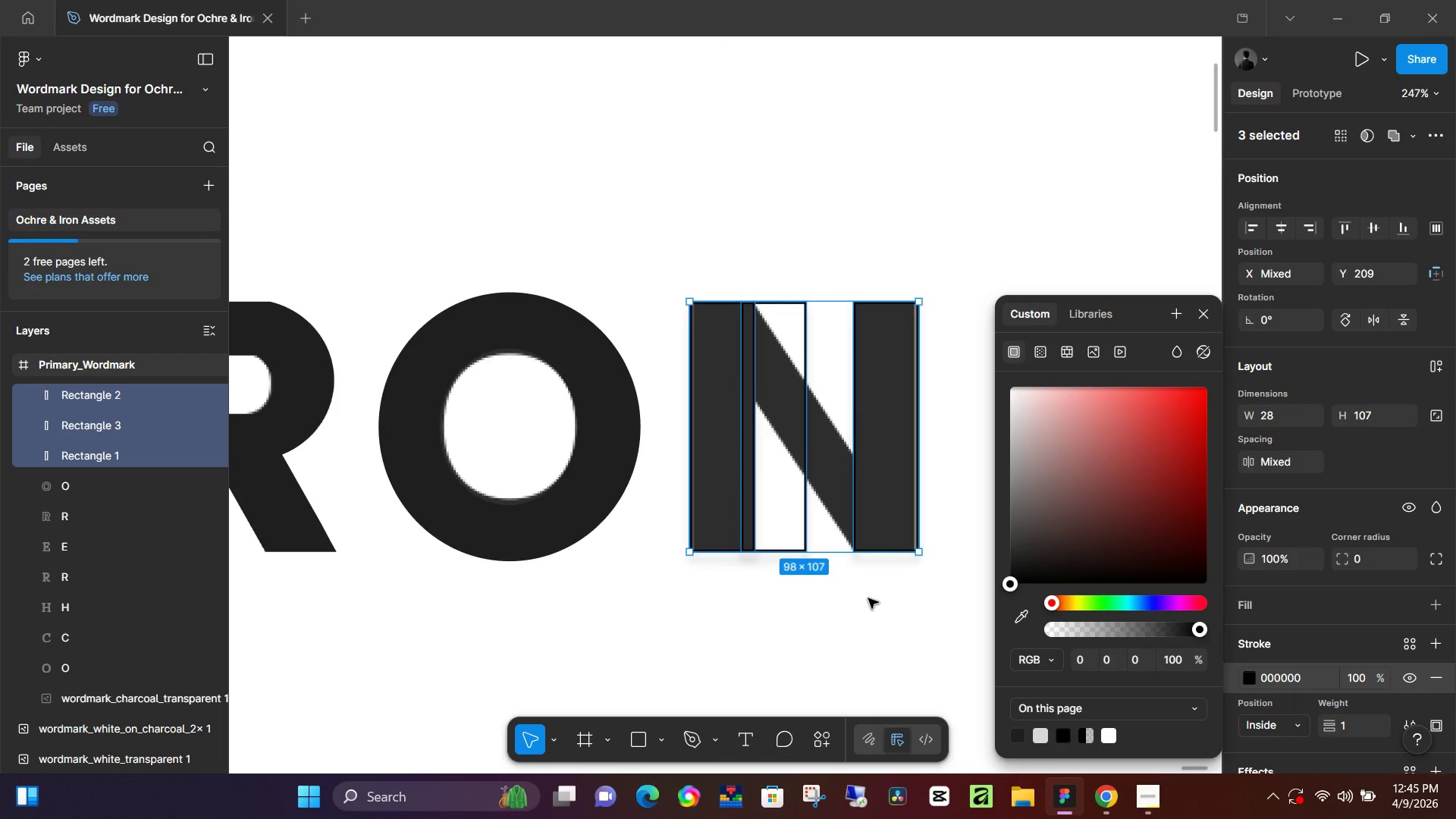 
left_click([870, 604])
 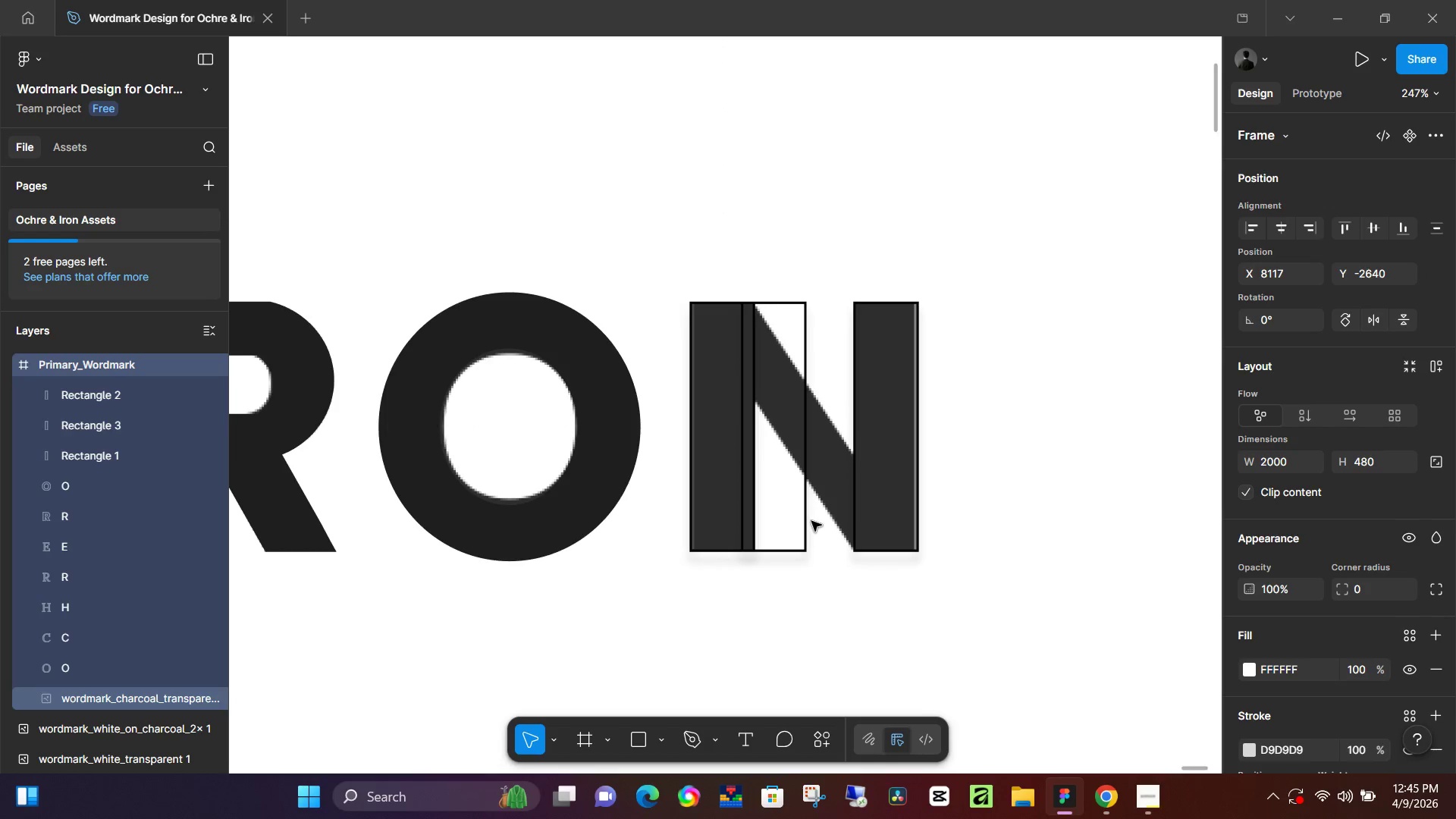 
left_click([806, 521])
 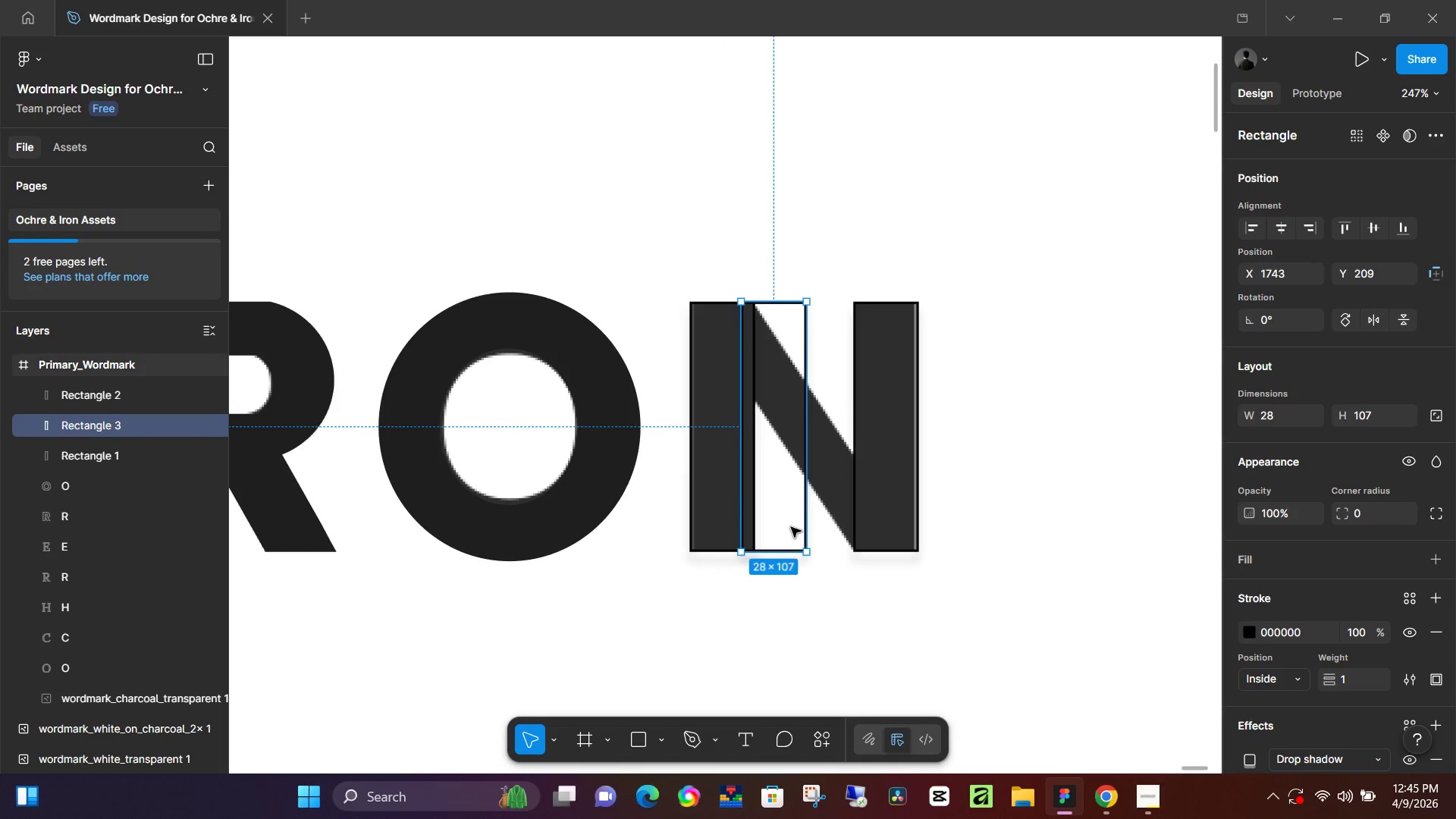 
left_click_drag(start_coordinate=[788, 527], to_coordinate=[840, 530])
 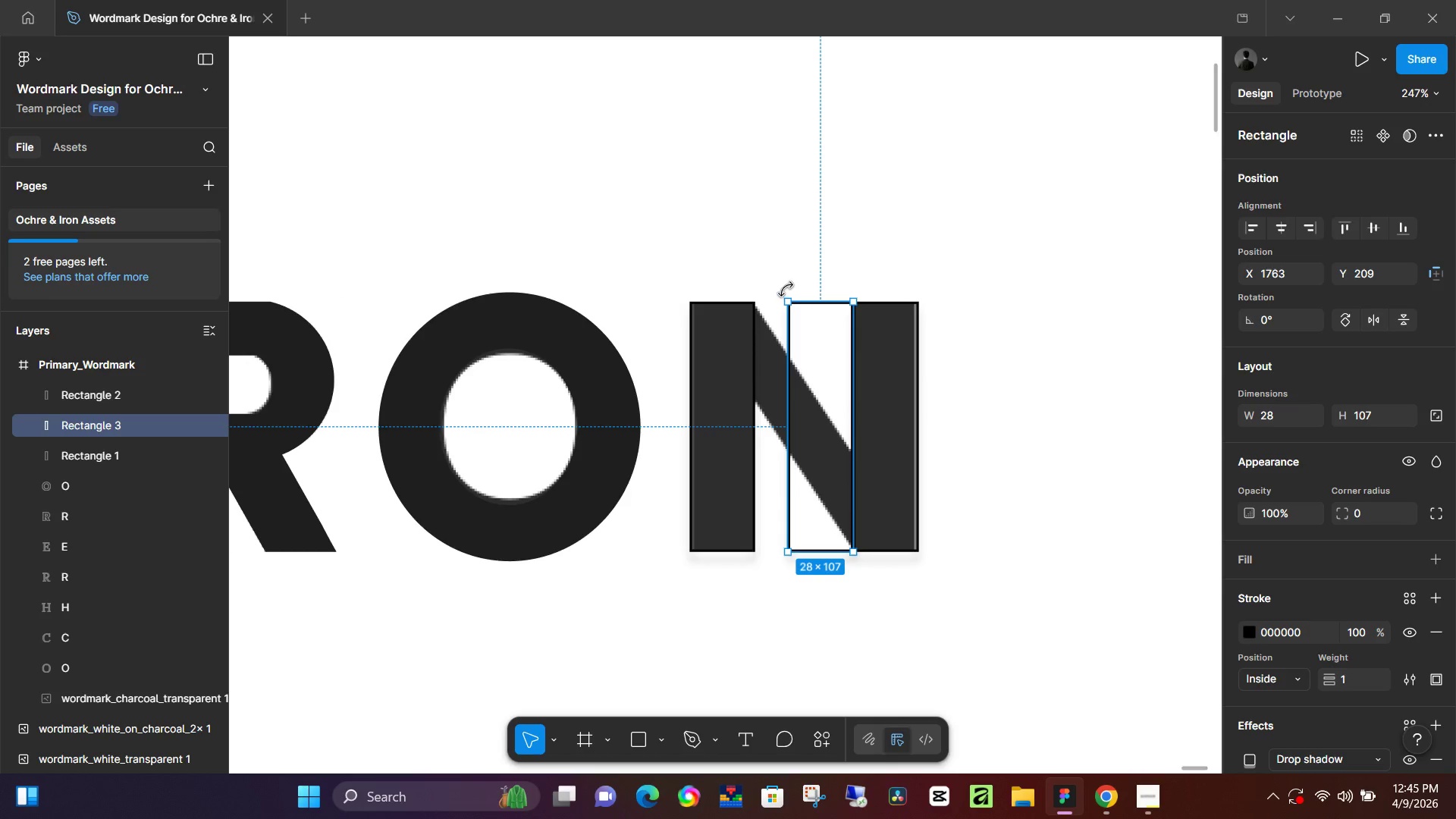 
left_click_drag(start_coordinate=[786, 289], to_coordinate=[714, 335])
 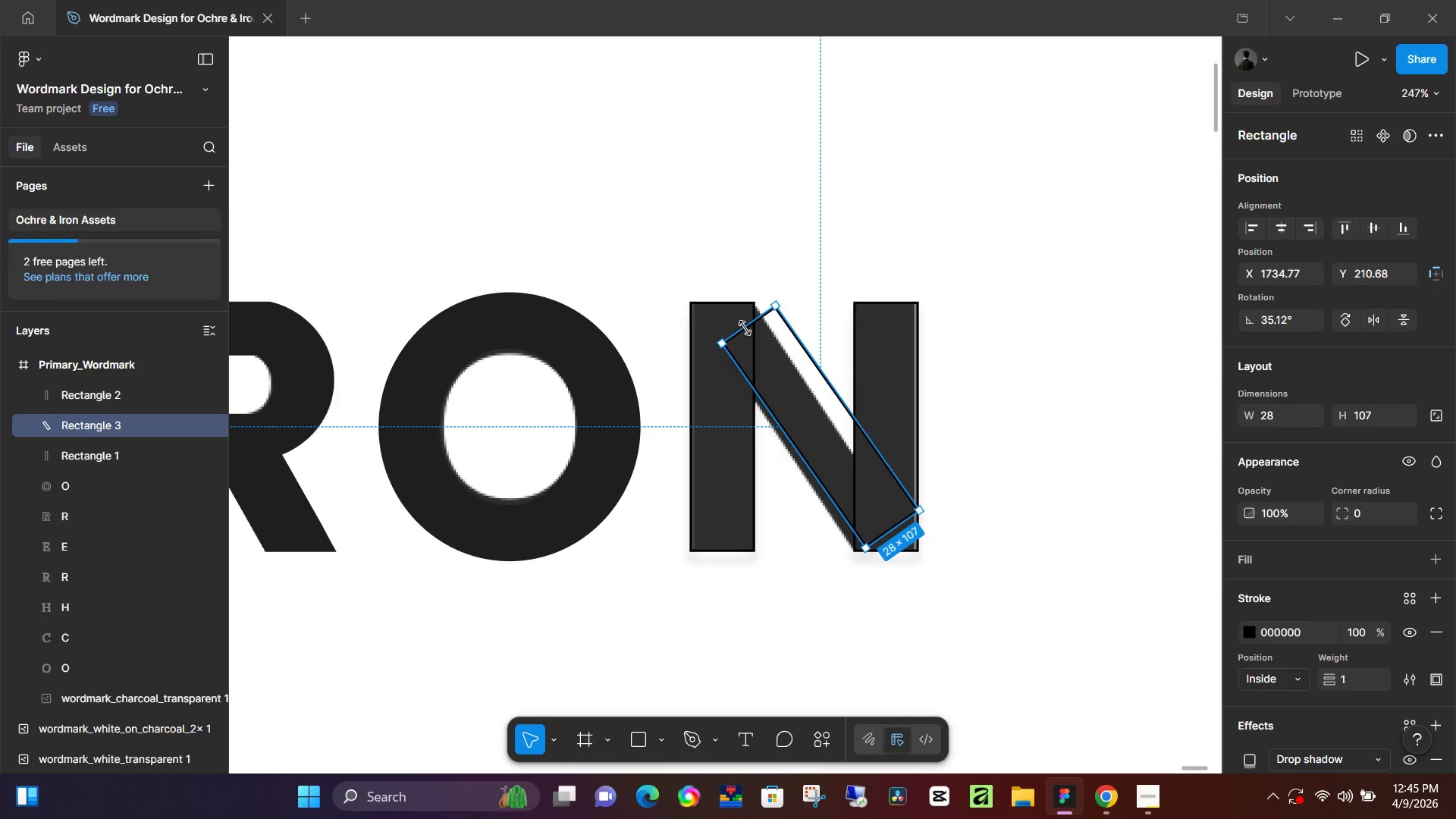 
left_click_drag(start_coordinate=[745, 328], to_coordinate=[693, 268])
 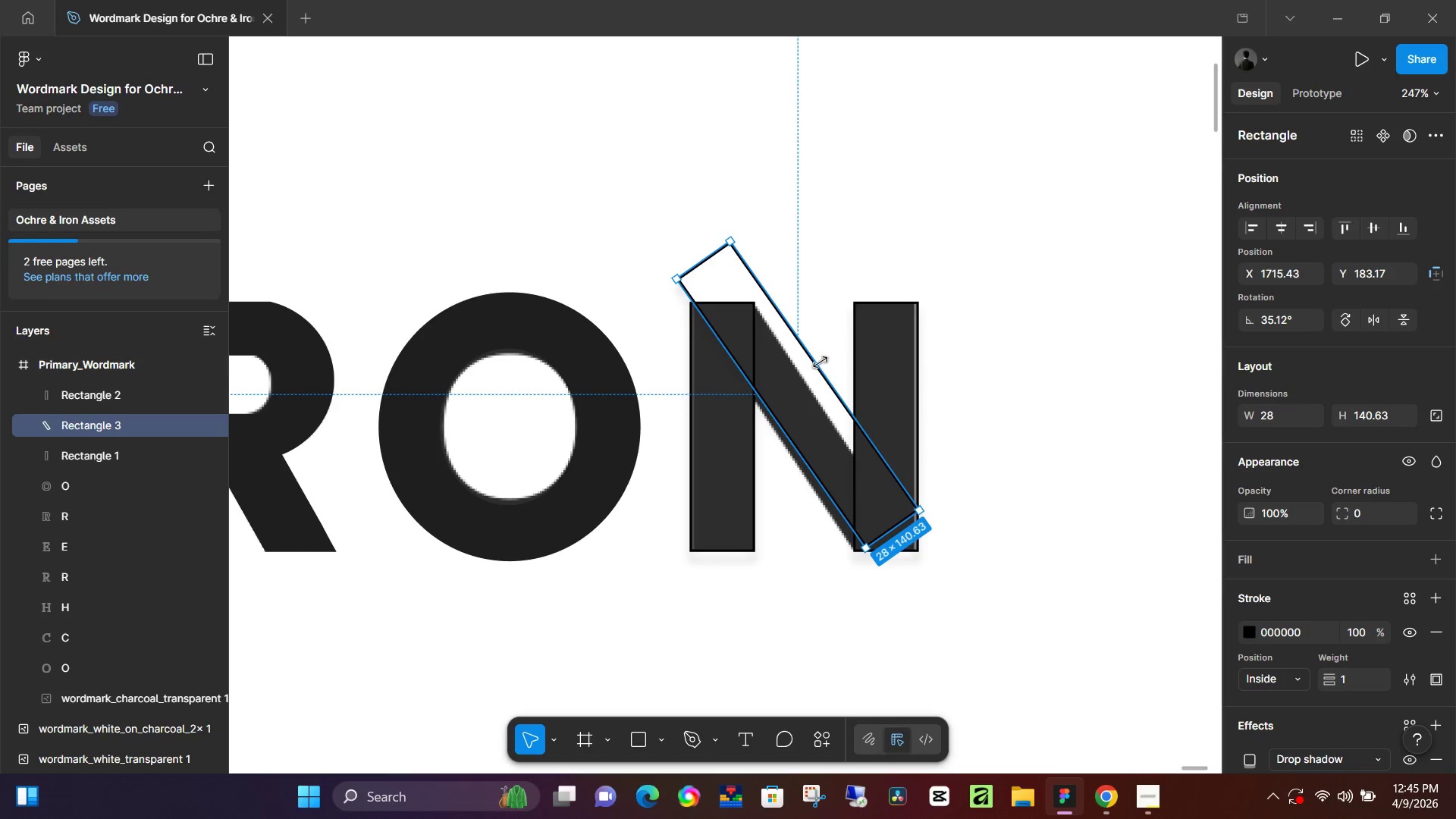 
left_click_drag(start_coordinate=[821, 362], to_coordinate=[814, 368])
 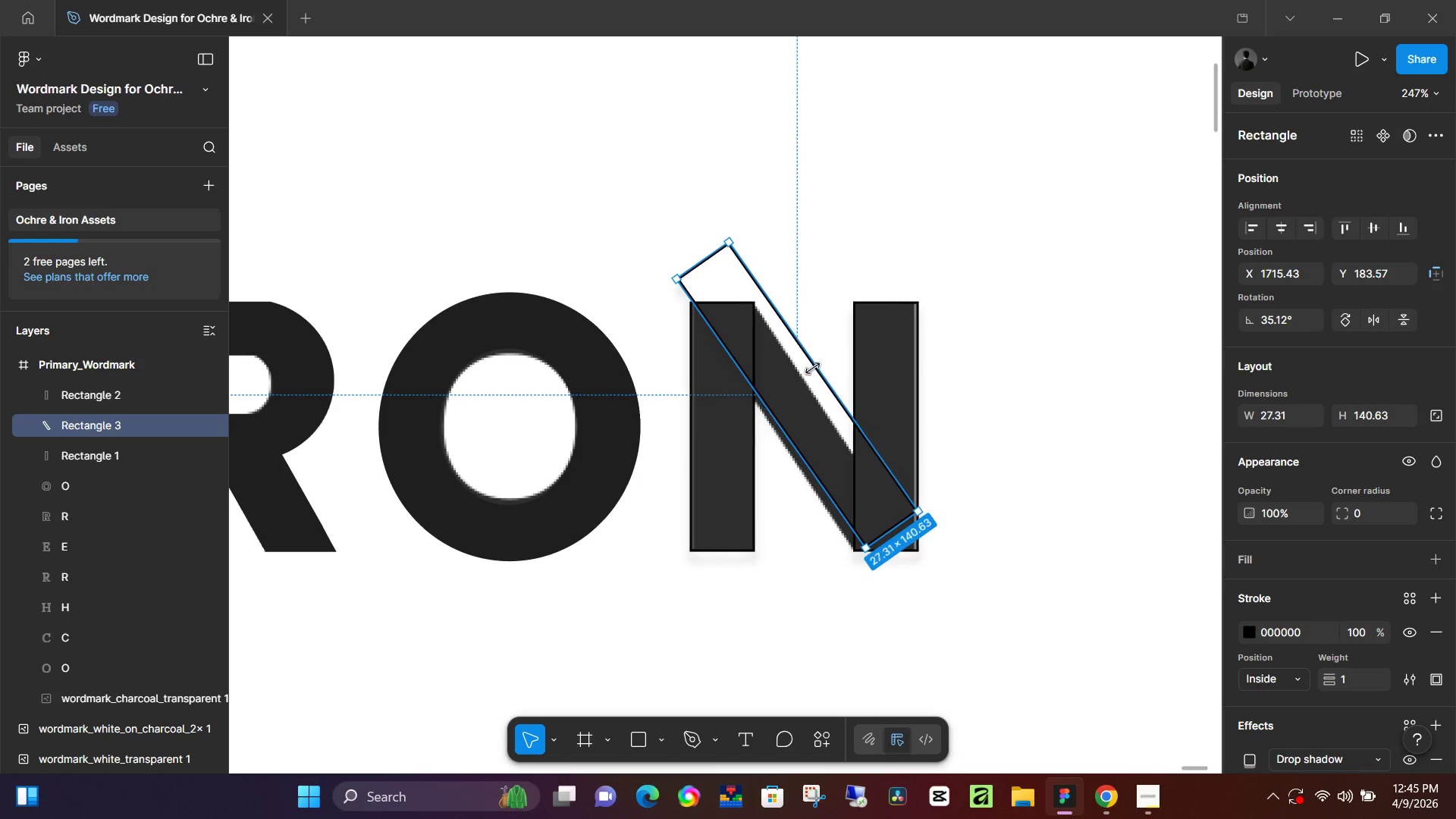 
double_click([813, 369])
 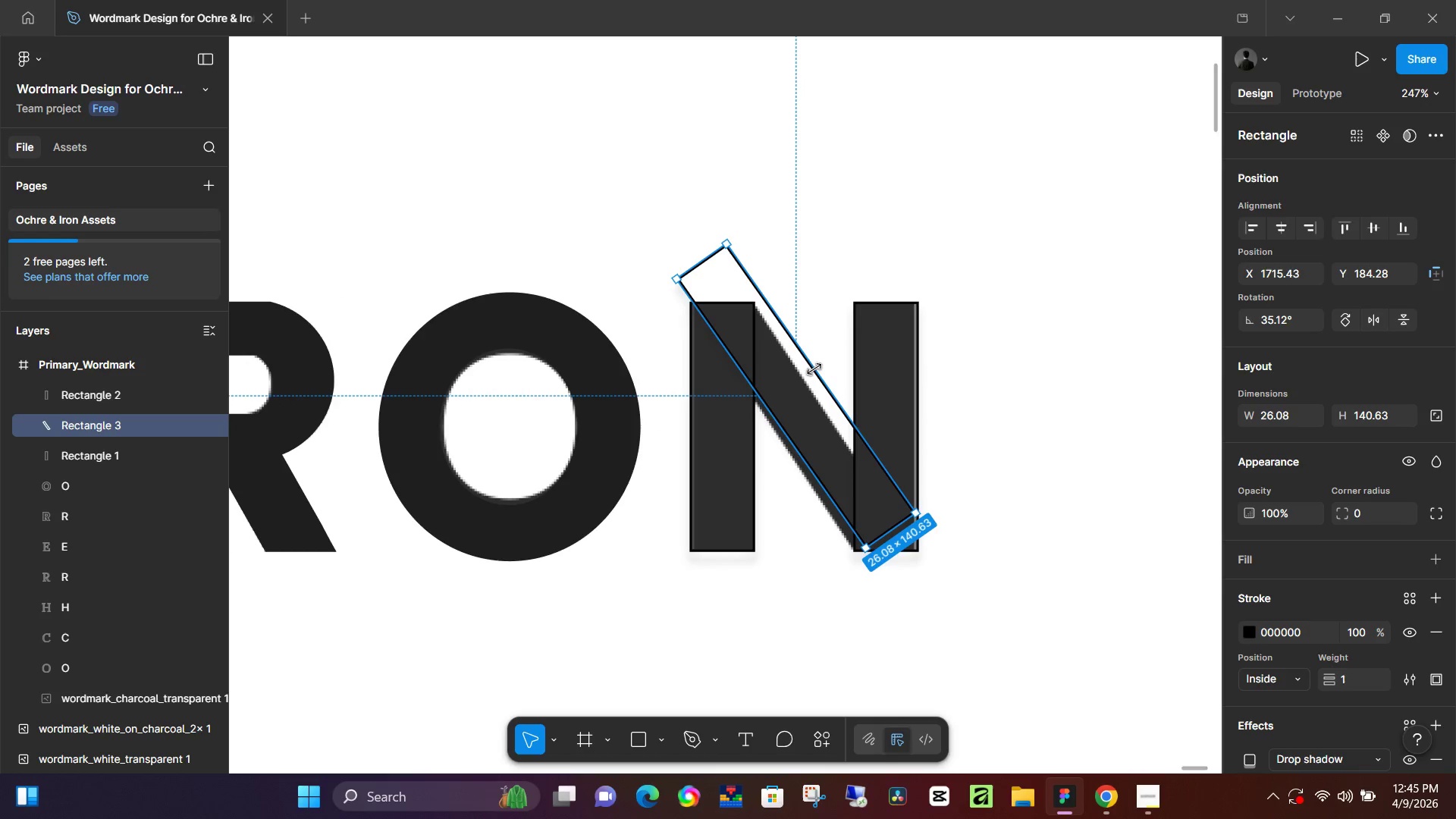 
left_click_drag(start_coordinate=[814, 369], to_coordinate=[805, 383])
 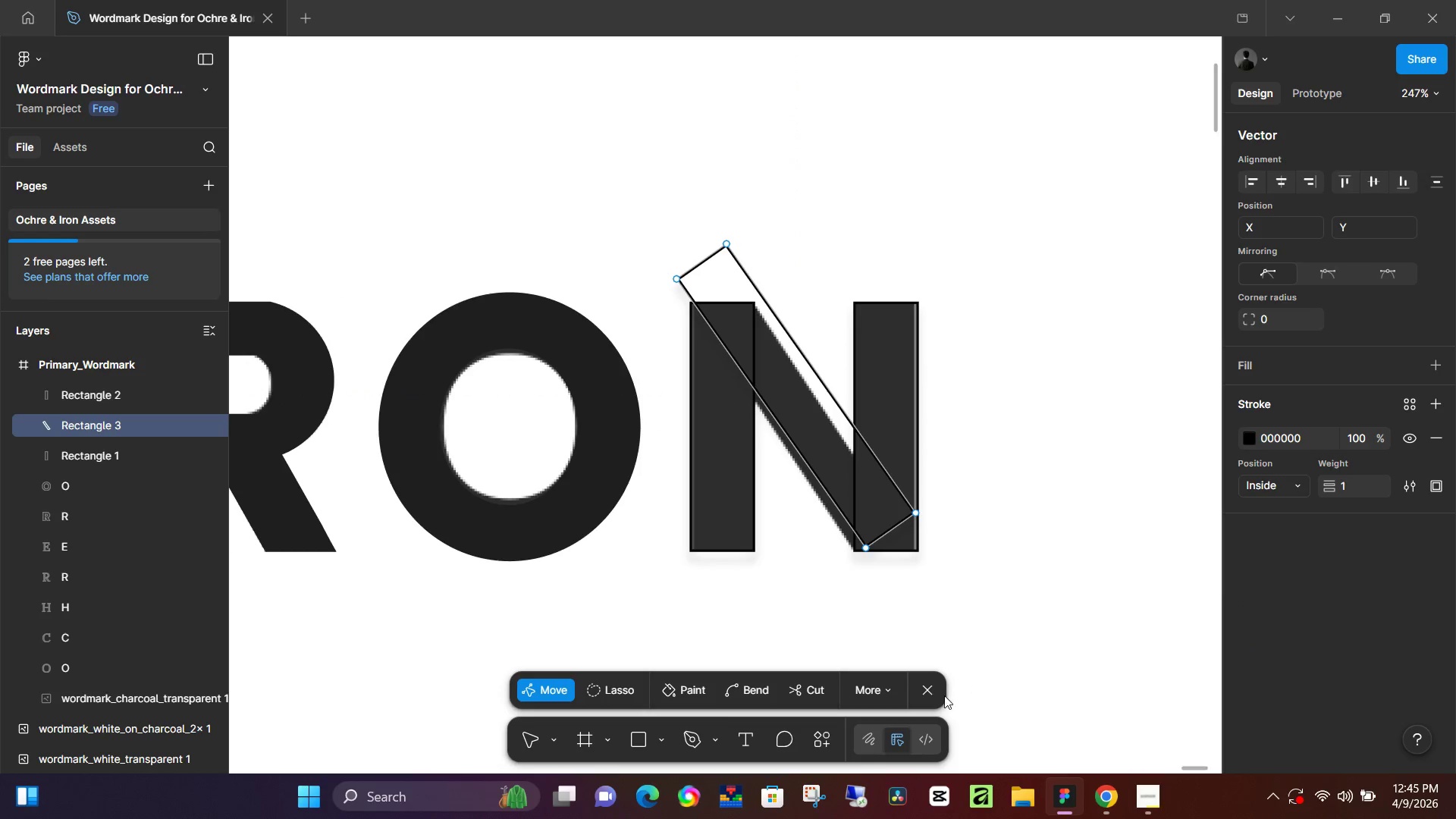 
left_click([929, 696])
 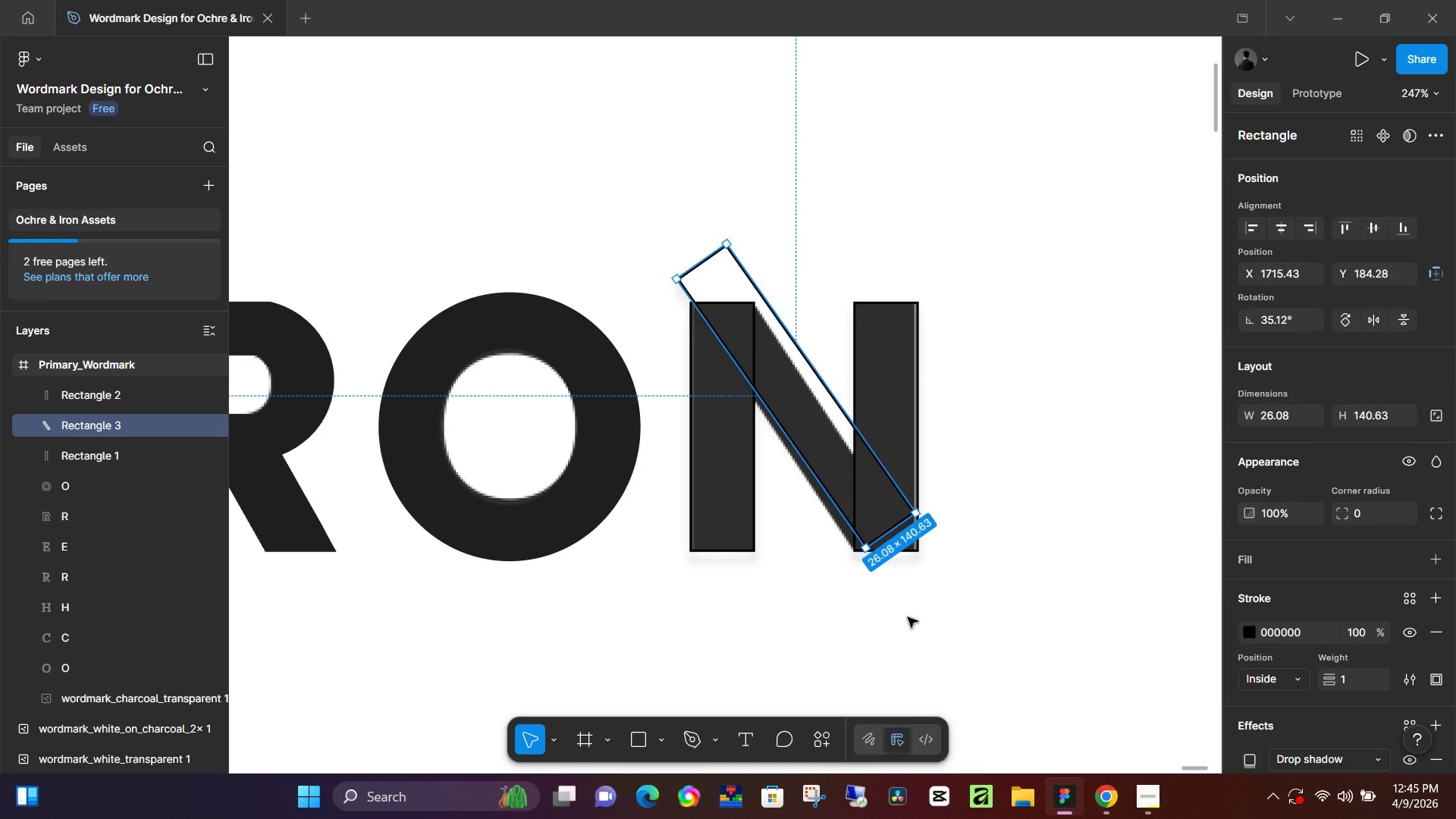 
left_click_drag(start_coordinate=[821, 456], to_coordinate=[824, 485])
 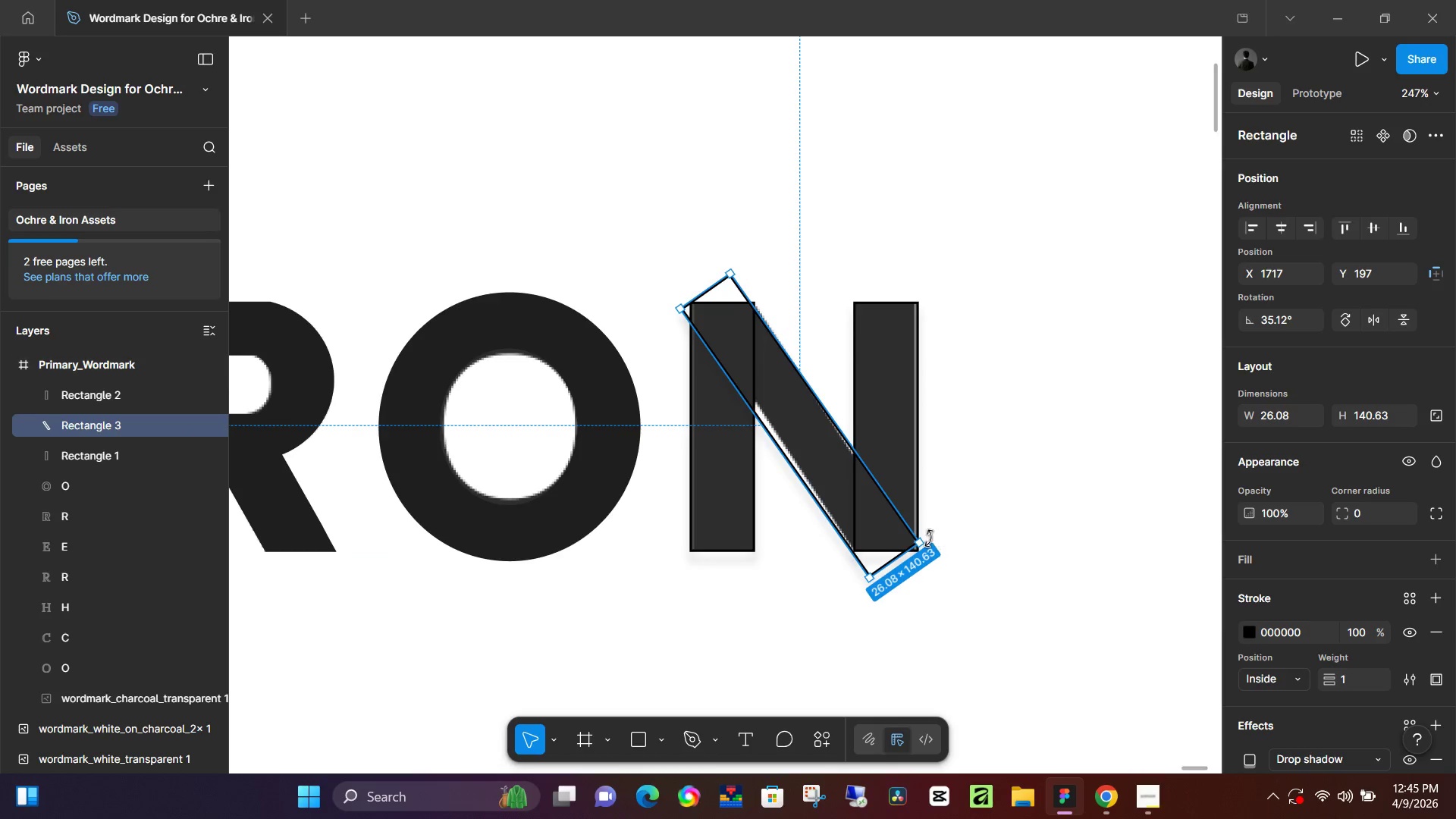 
left_click_drag(start_coordinate=[929, 538], to_coordinate=[930, 545])
 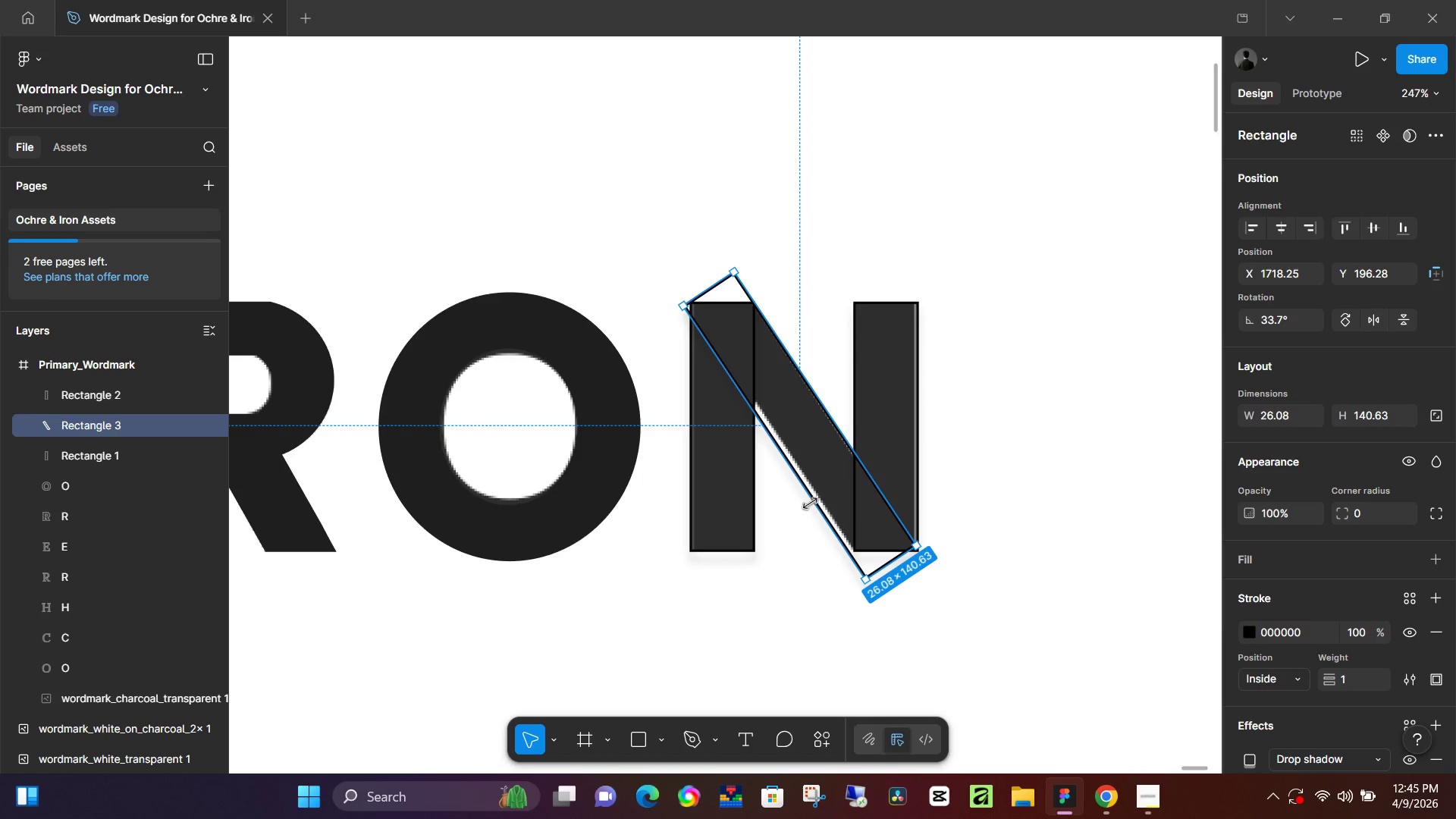 
left_click_drag(start_coordinate=[811, 503], to_coordinate=[824, 503])
 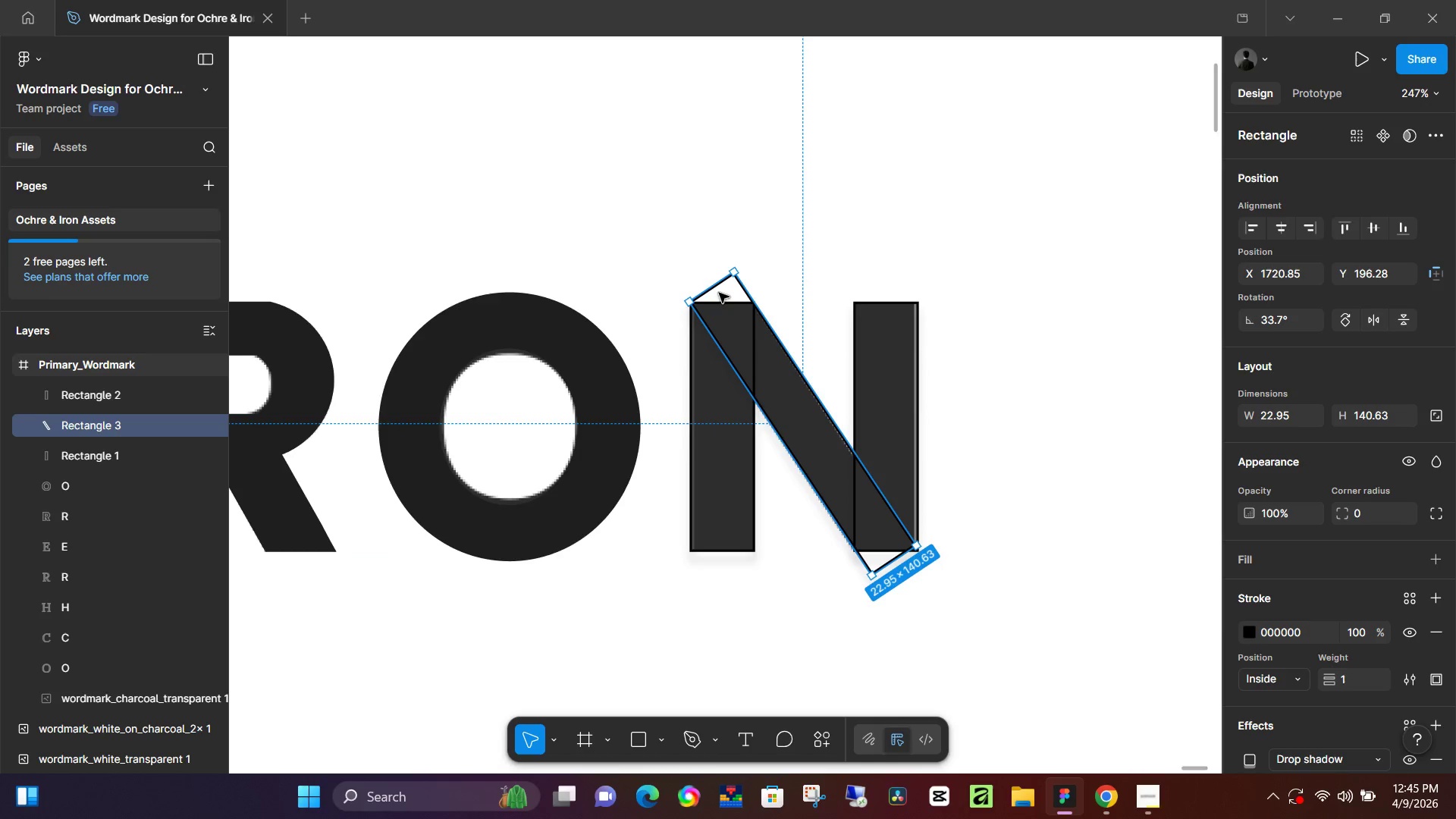 
left_click_drag(start_coordinate=[717, 290], to_coordinate=[693, 269])
 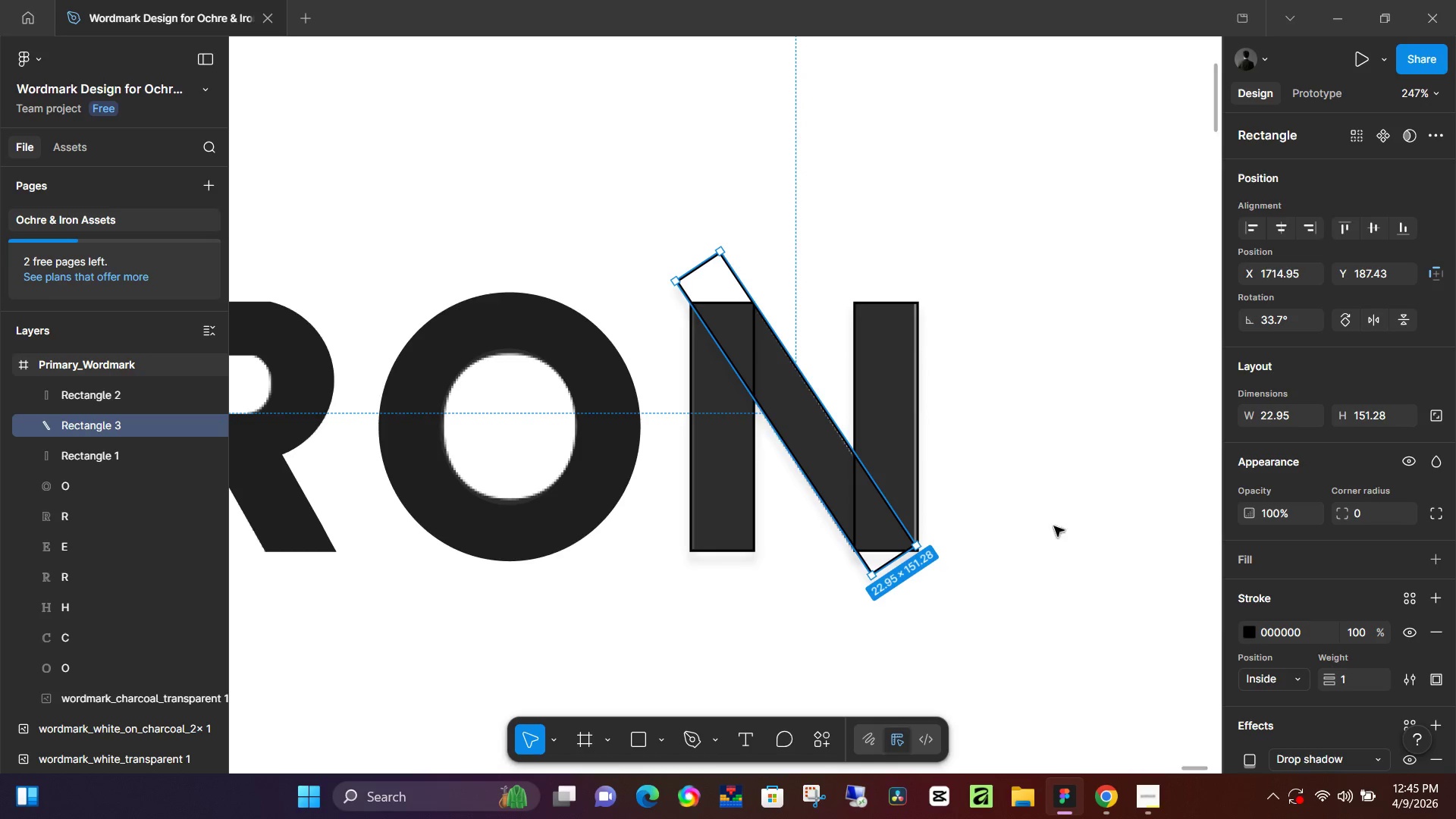 
left_click([1061, 532])
 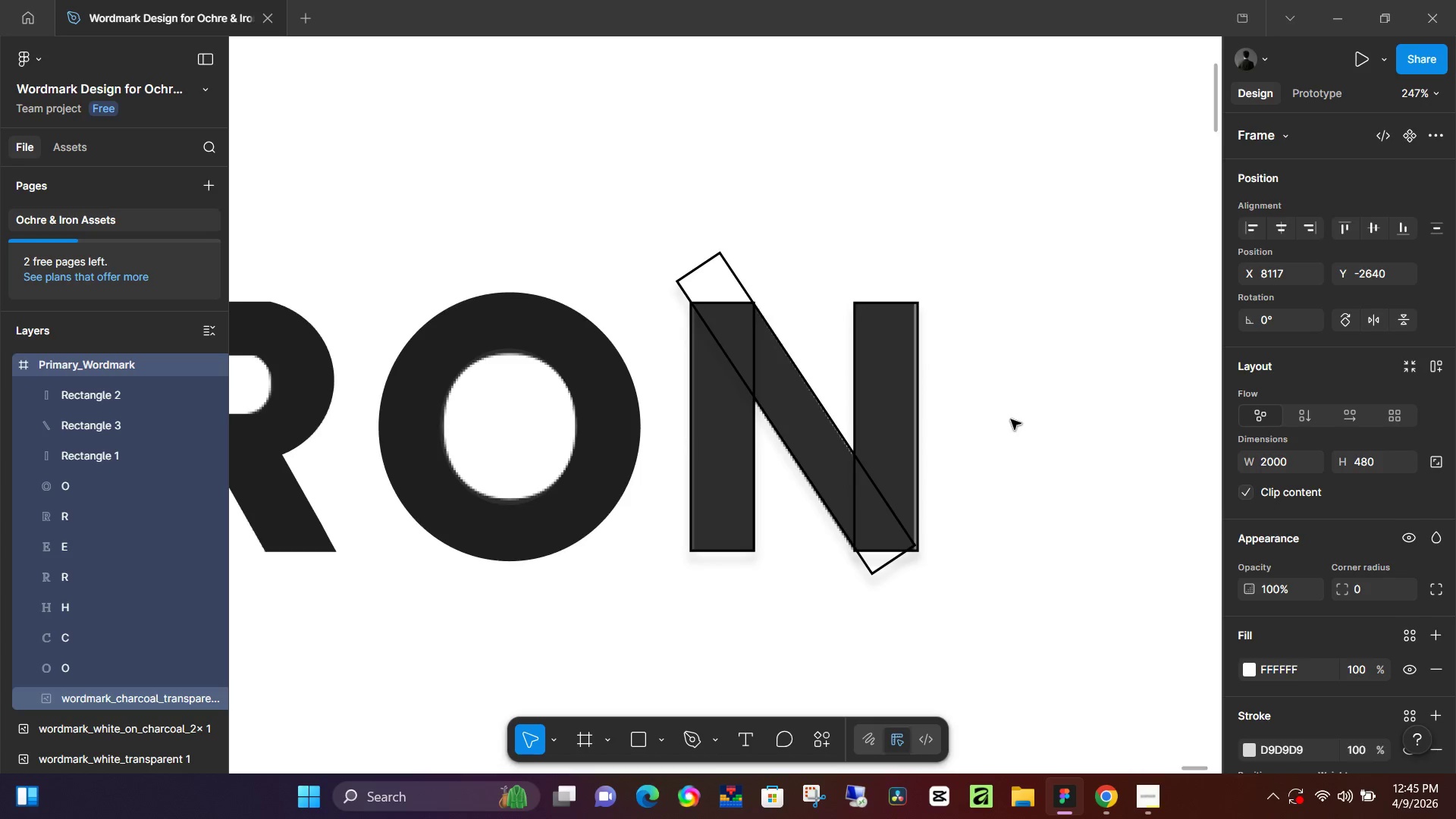 
left_click([883, 564])
 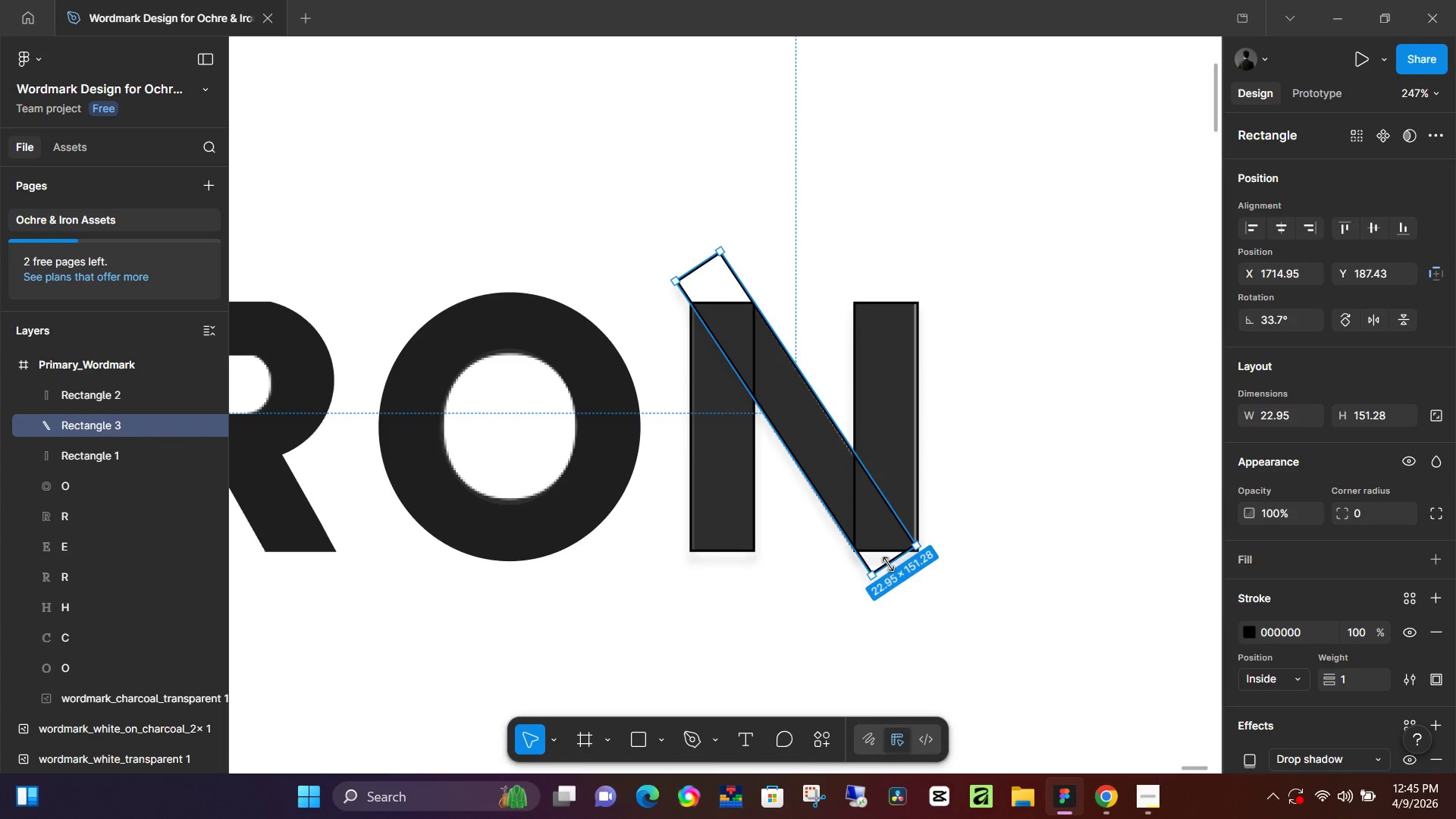 
left_click_drag(start_coordinate=[888, 564], to_coordinate=[920, 608])
 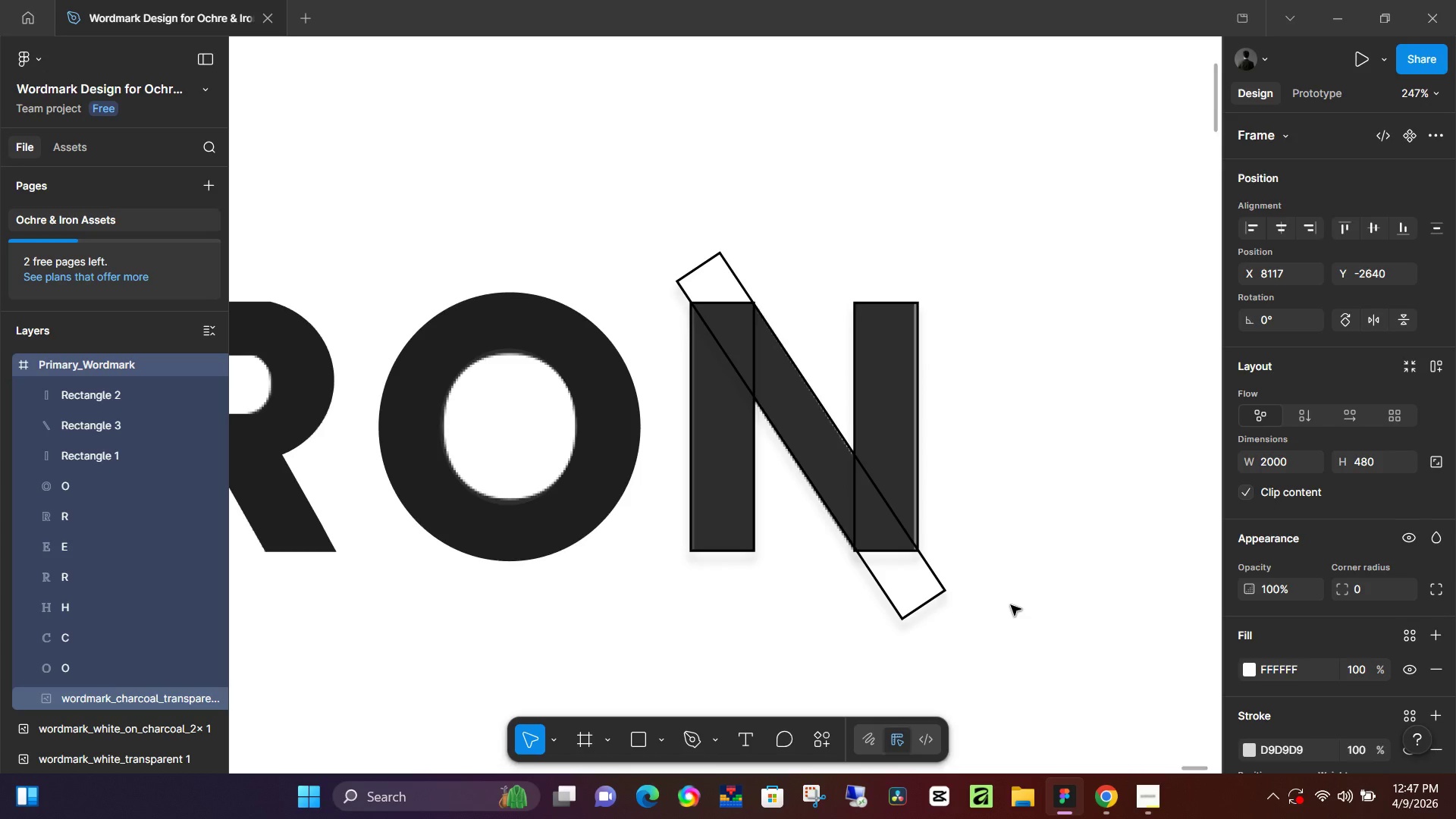 
wait(137.27)
 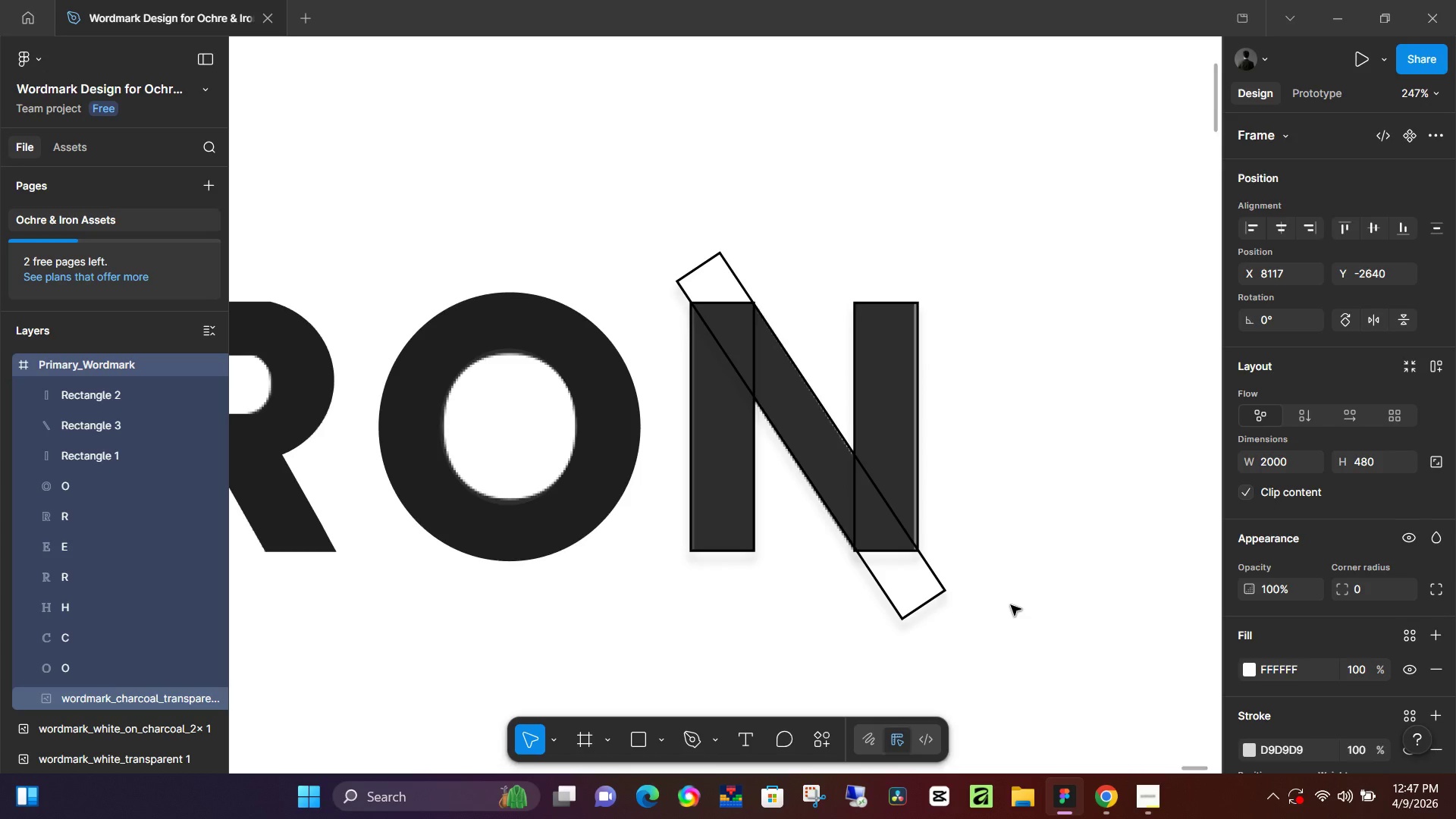 
mouse_move([730, 811])
 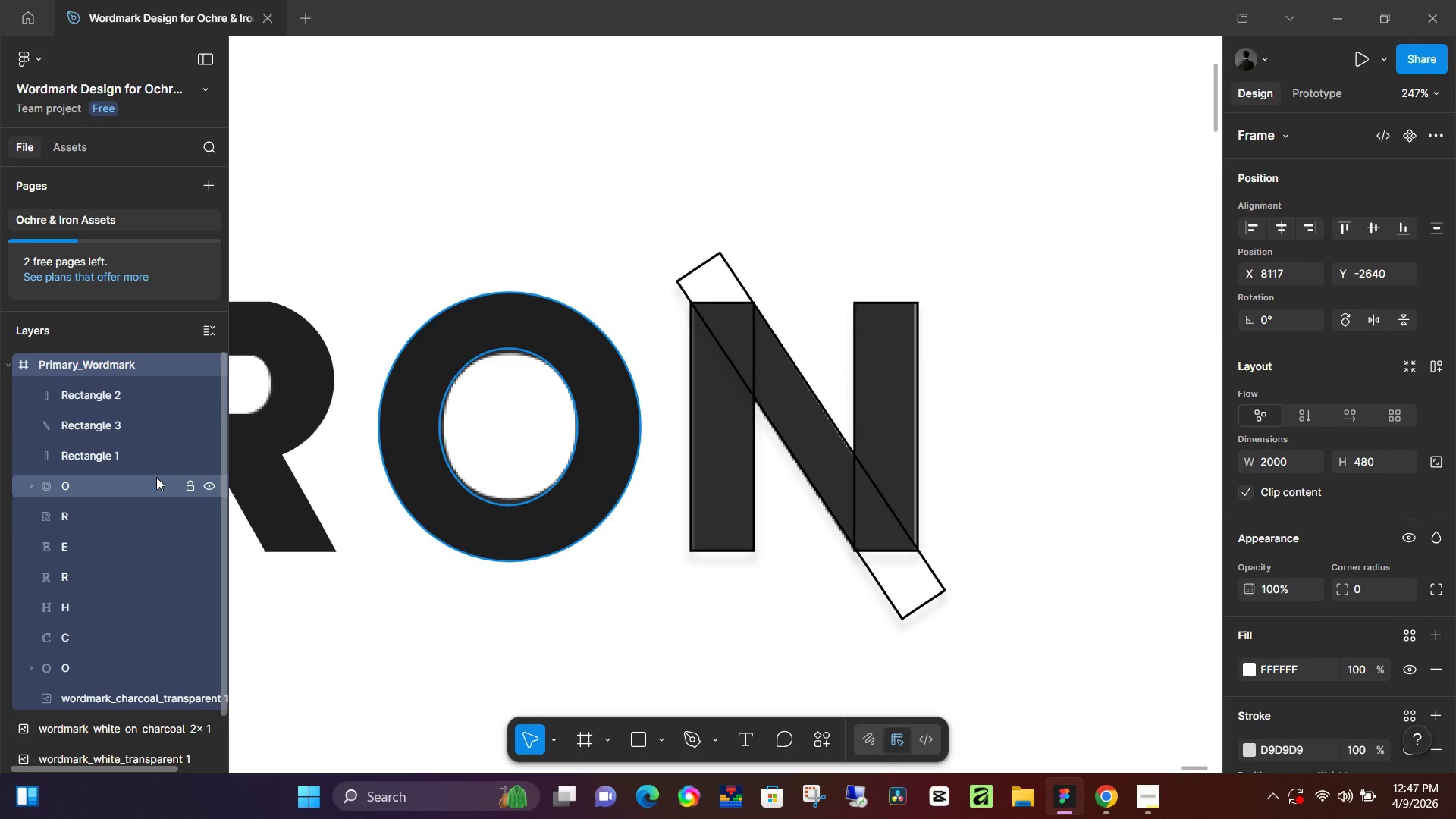 
left_click([159, 458])
 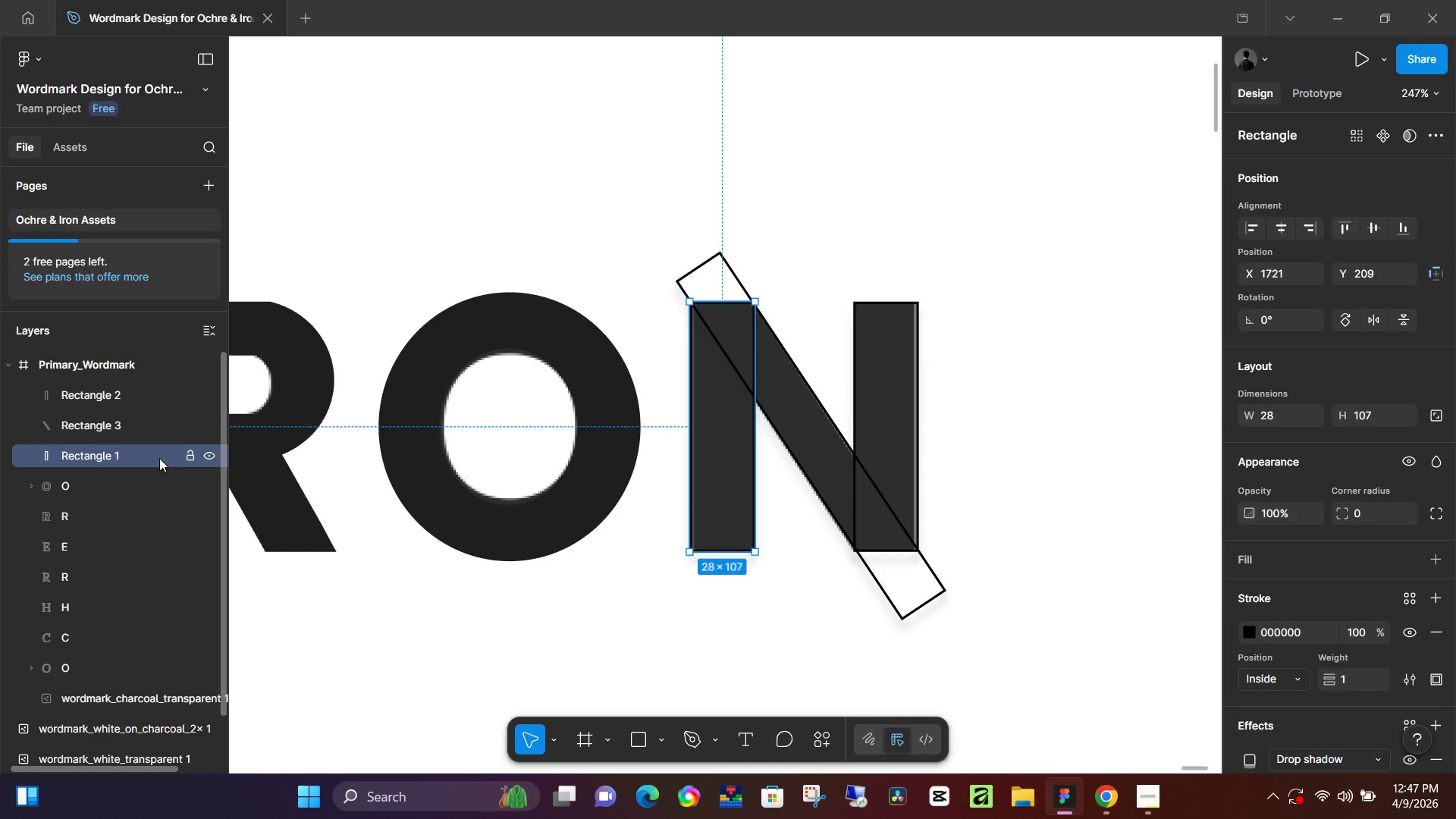 
hold_key(key=ShiftRight, duration=1.52)
 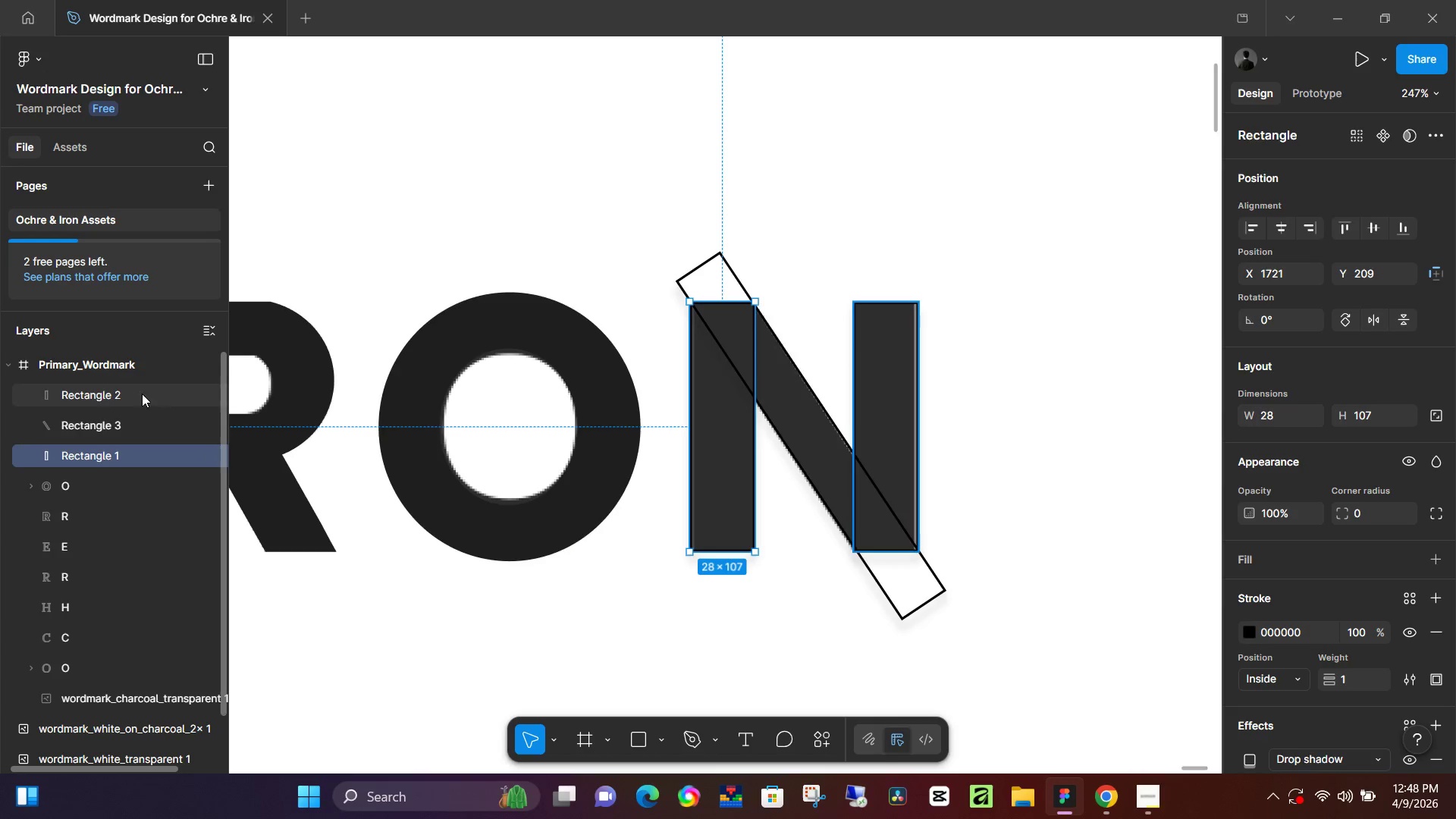 
hold_key(key=ShiftRight, duration=1.5)
left_click_drag(start_coordinate=[141, 387], to_coordinate=[143, 394])
 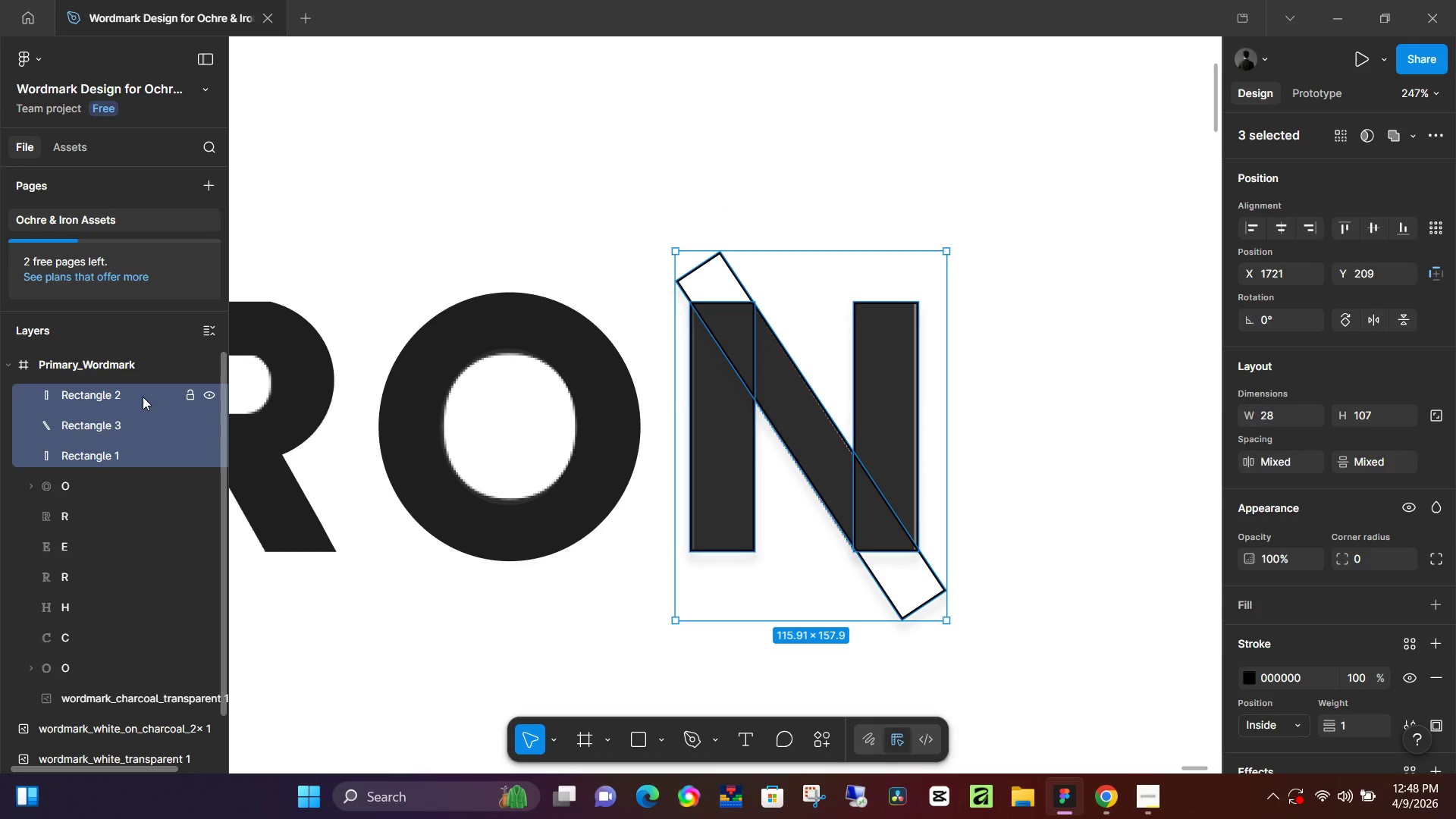 
key(Shift+ShiftRight)
 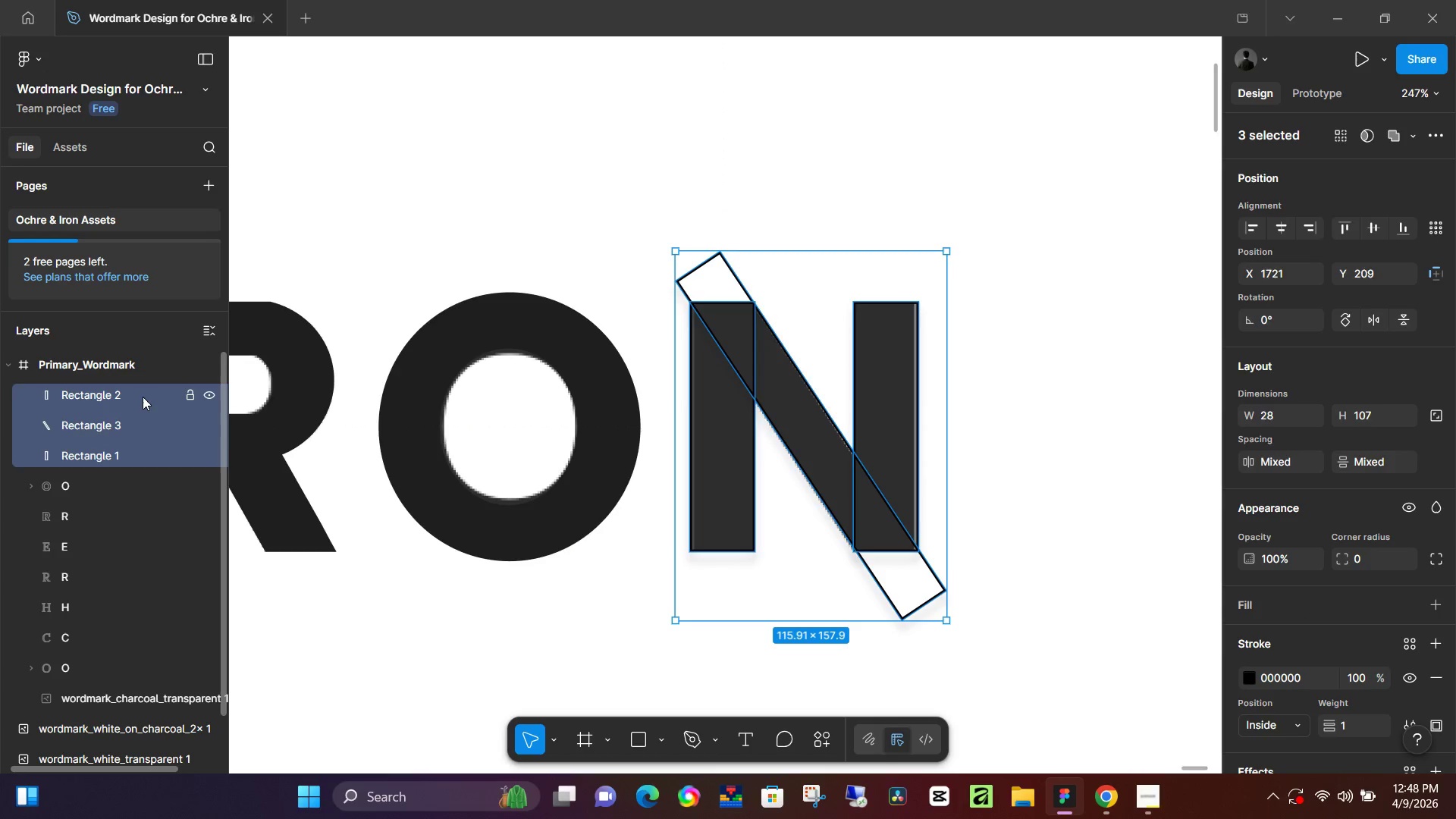 
key(Shift+ShiftRight)
 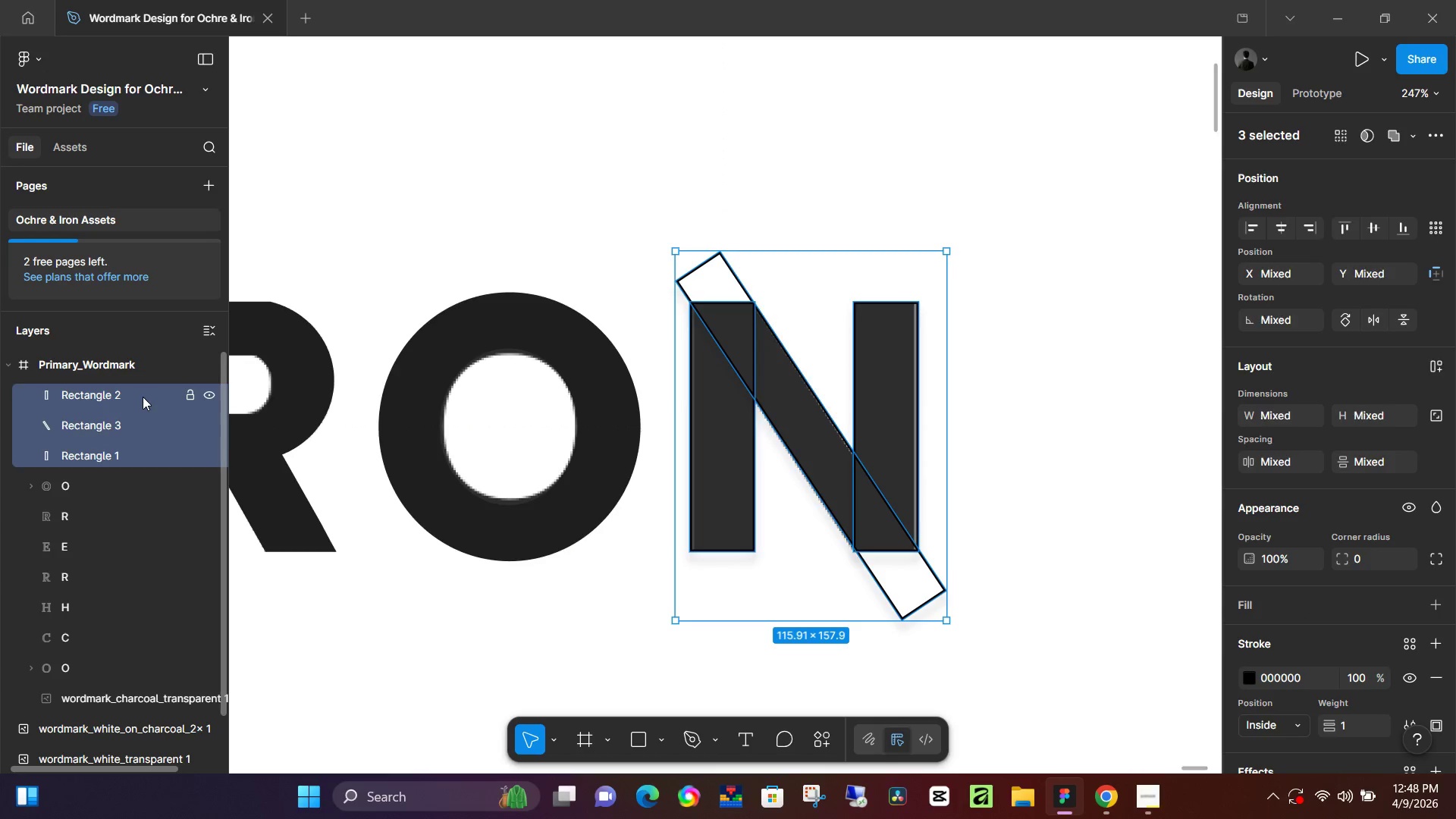 
key(Shift+ShiftRight)
 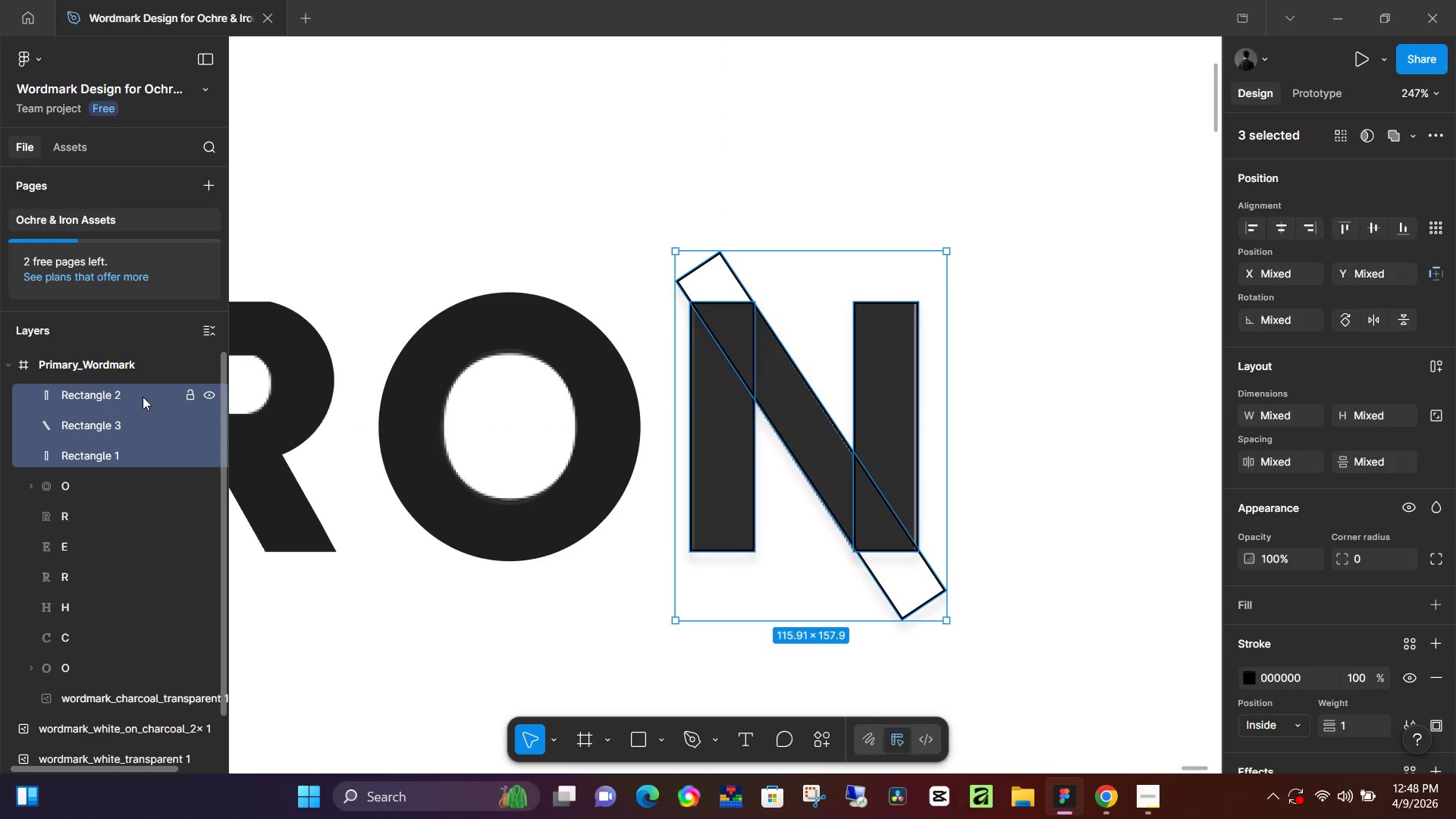 
key(Shift+ShiftRight)
 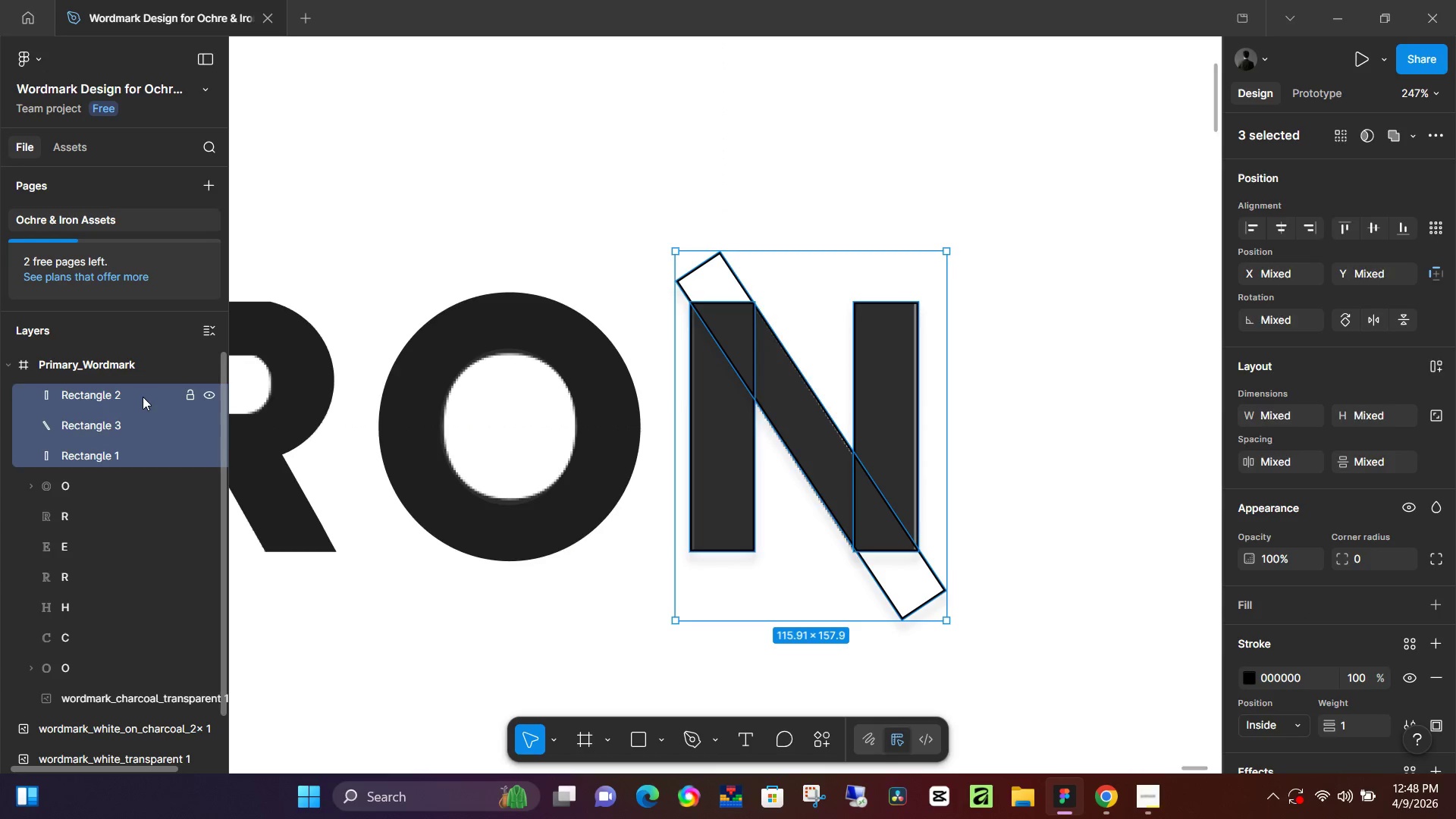 
key(Shift+ShiftRight)
 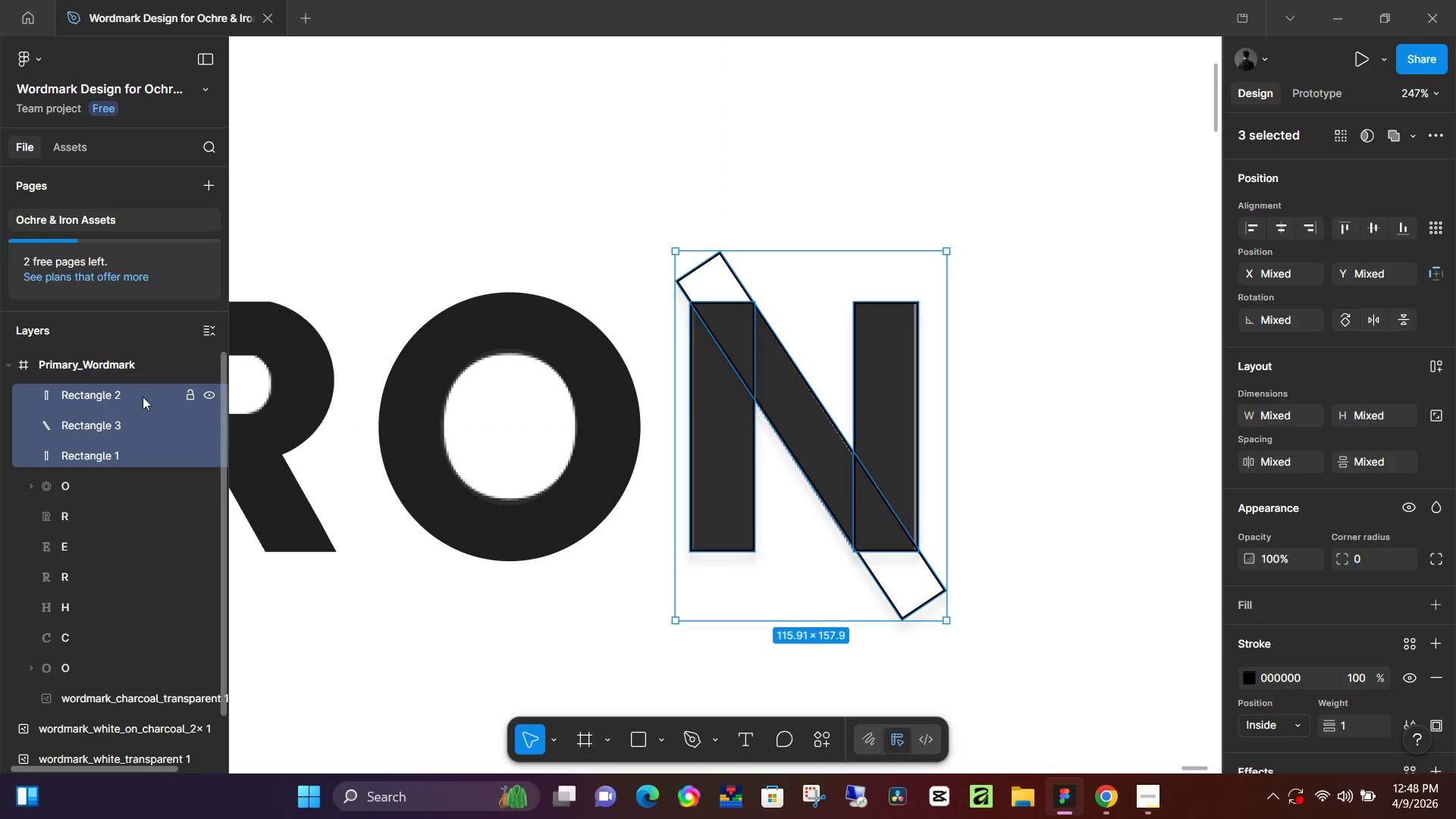 
key(Shift+ShiftRight)
 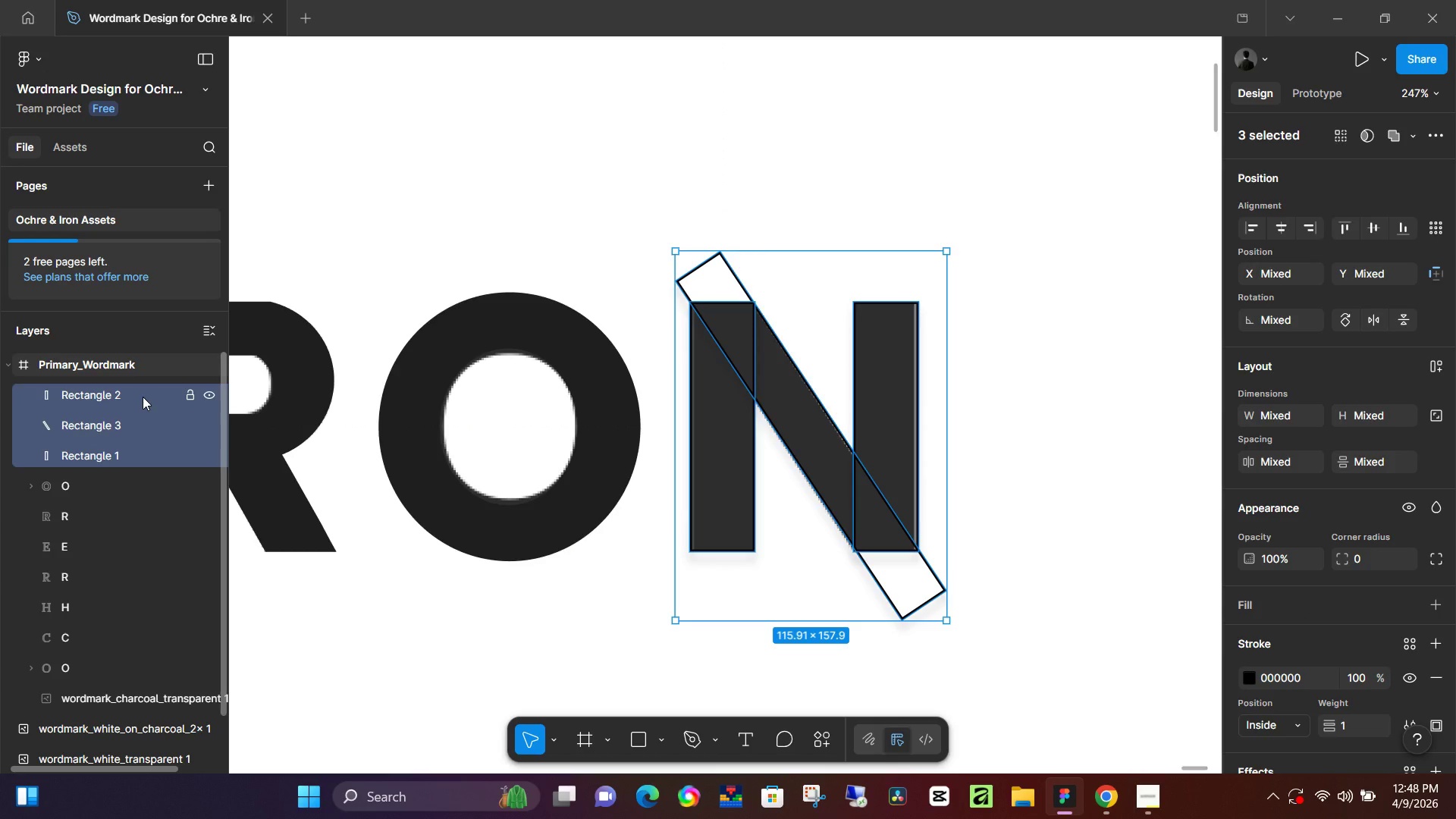 
key(M)
 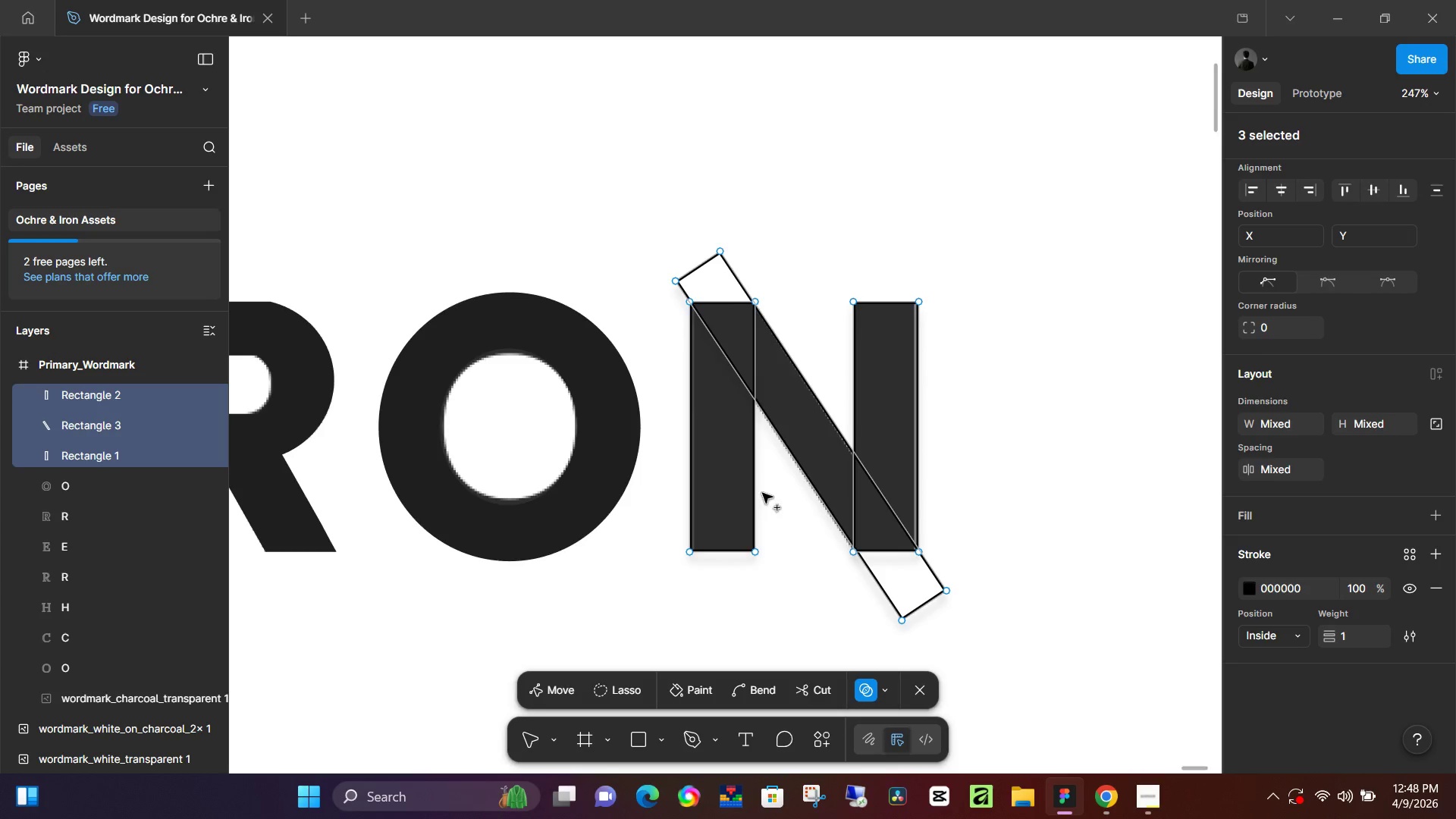 
wait(5.44)
 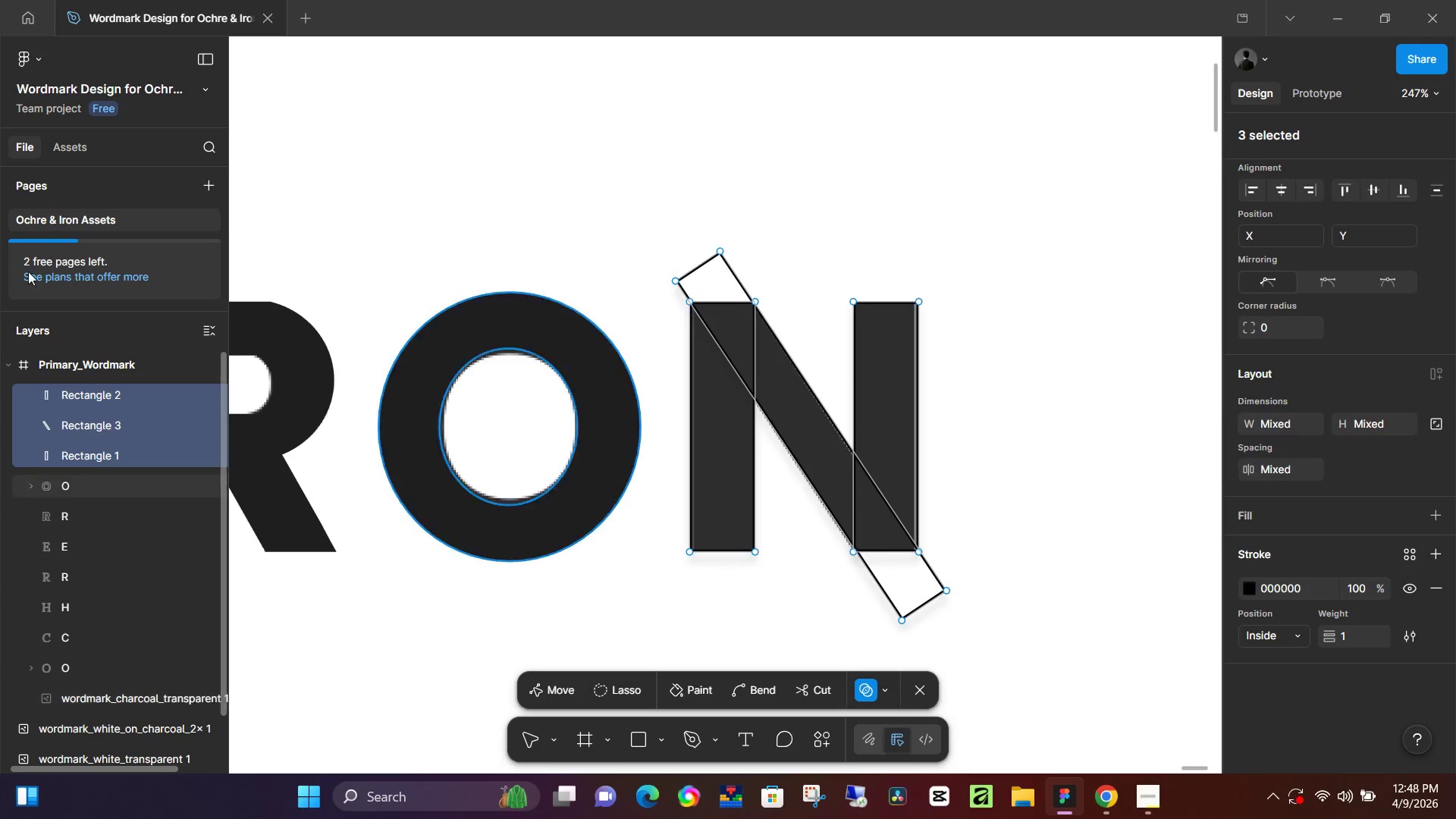 
left_click_drag(start_coordinate=[848, 480], to_coordinate=[877, 494])
 